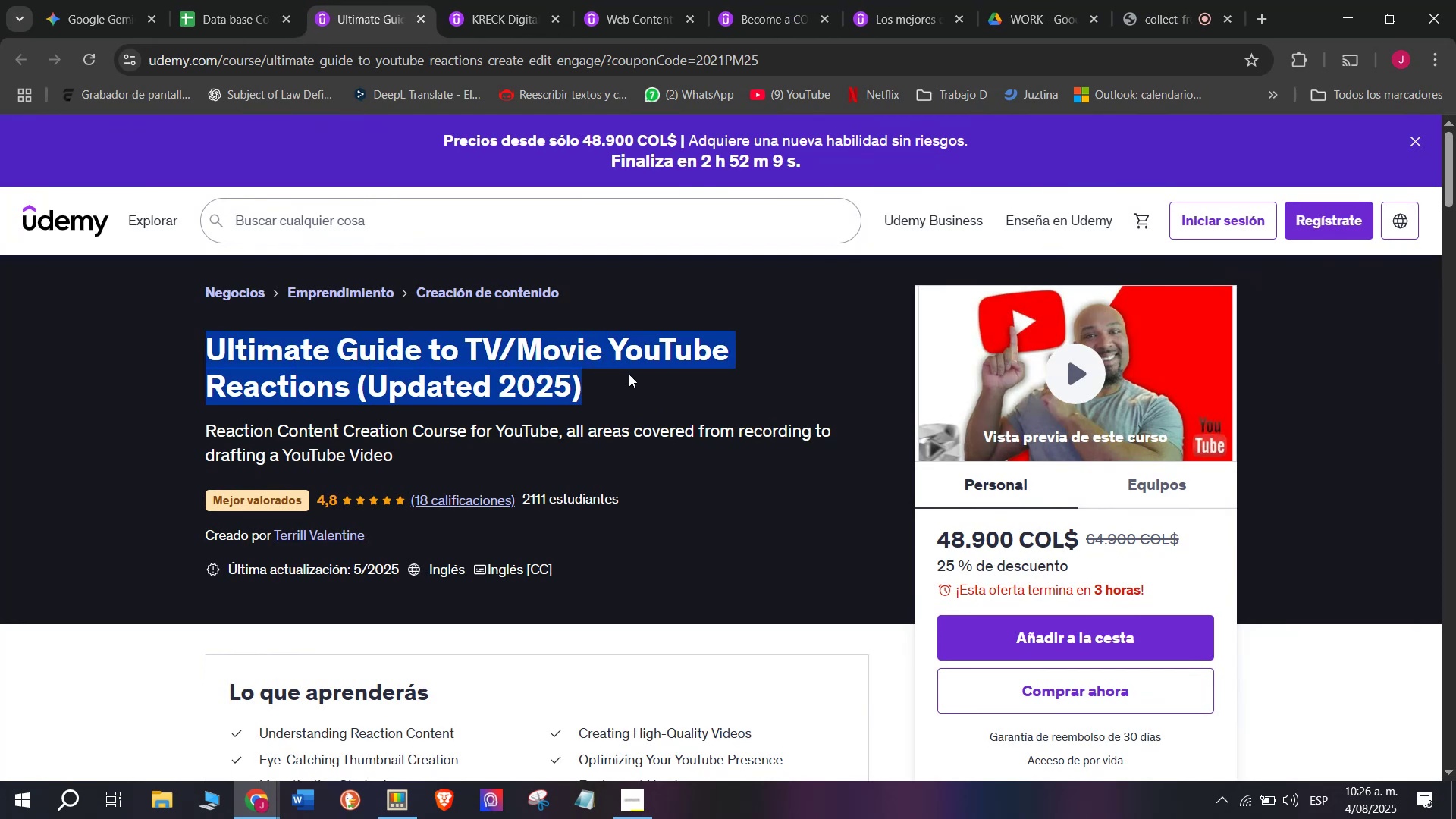 
key(Control+ControlLeft)
 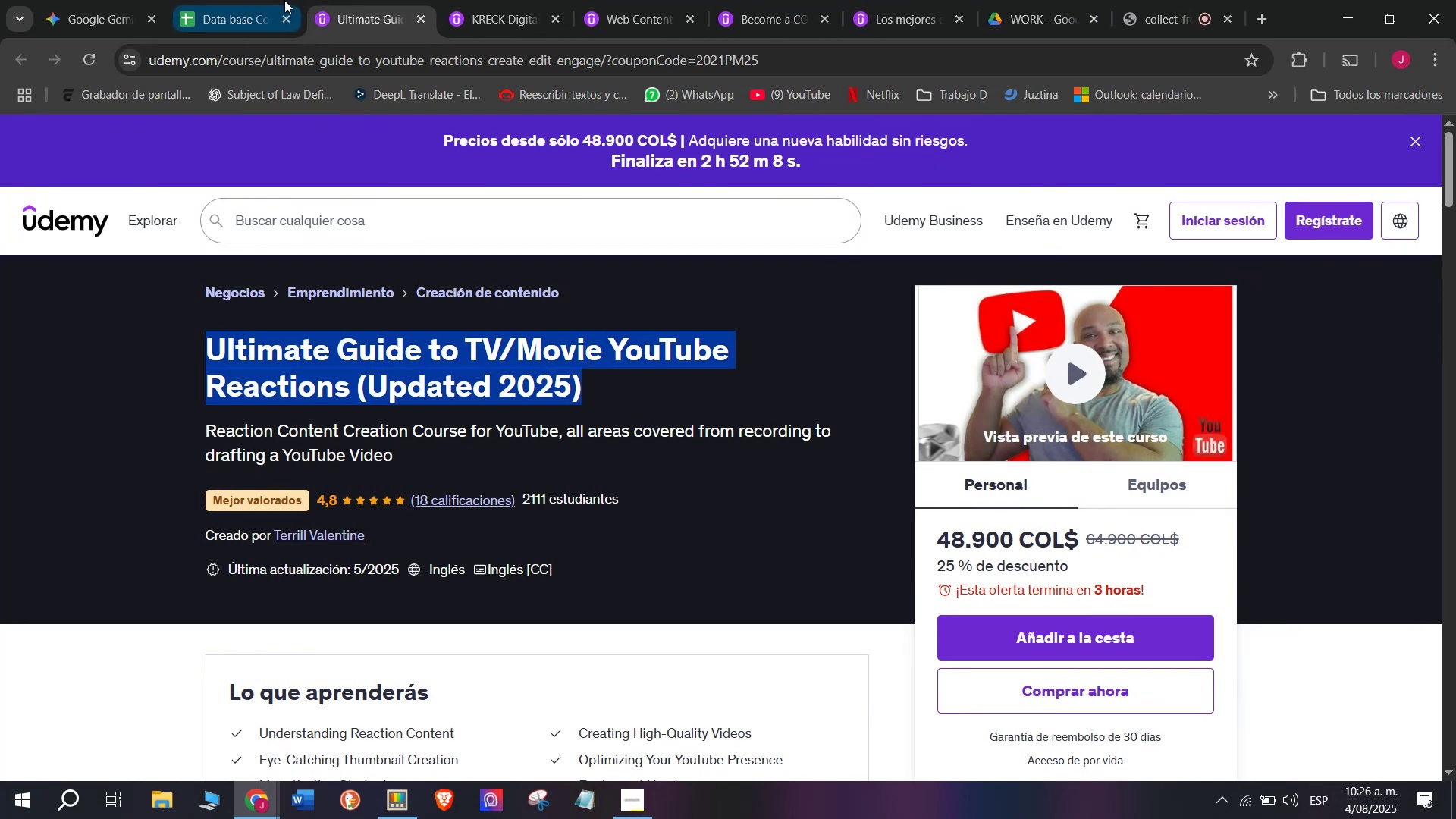 
key(Break)
 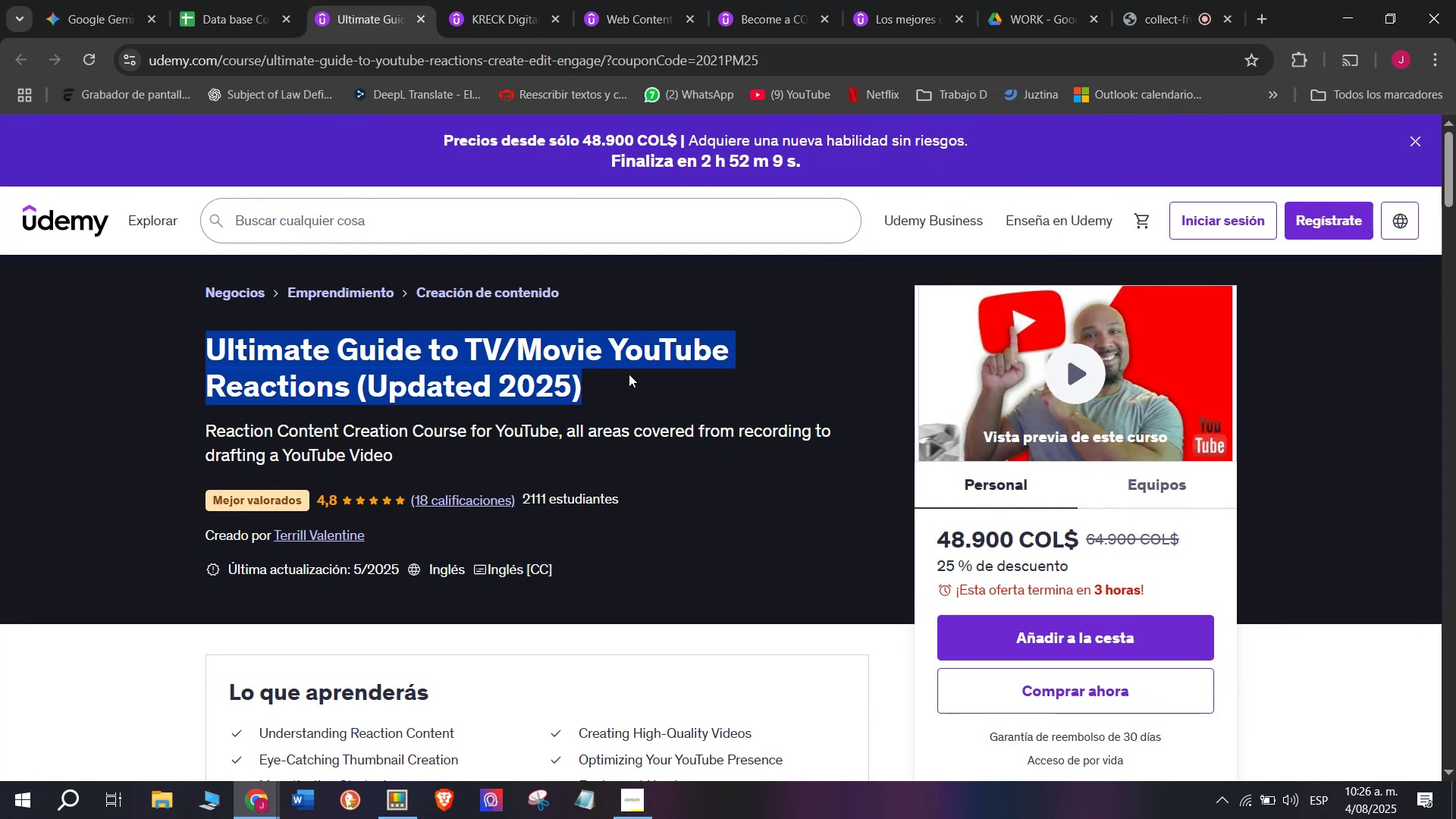 
key(Control+C)
 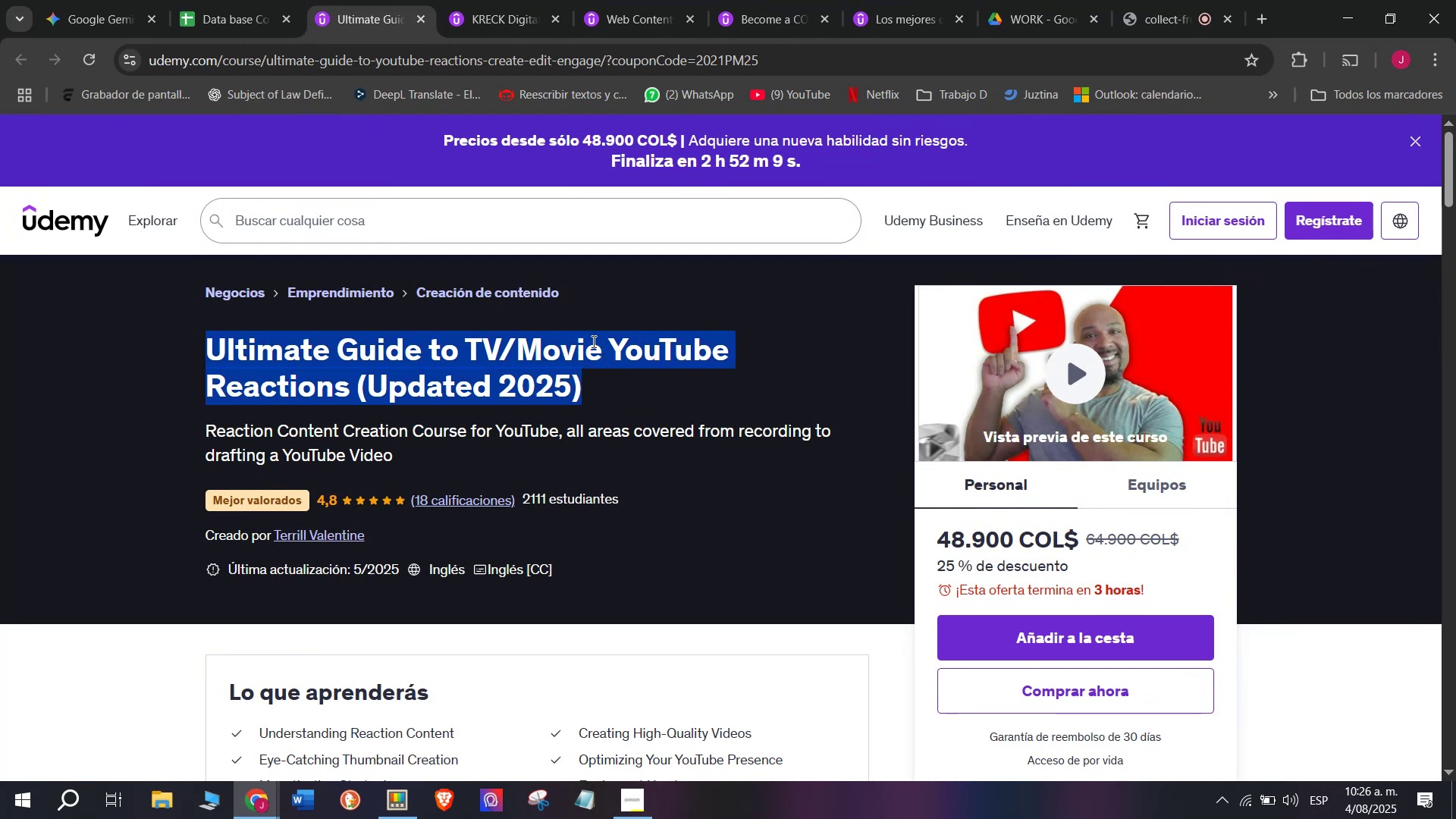 
key(Control+ControlLeft)
 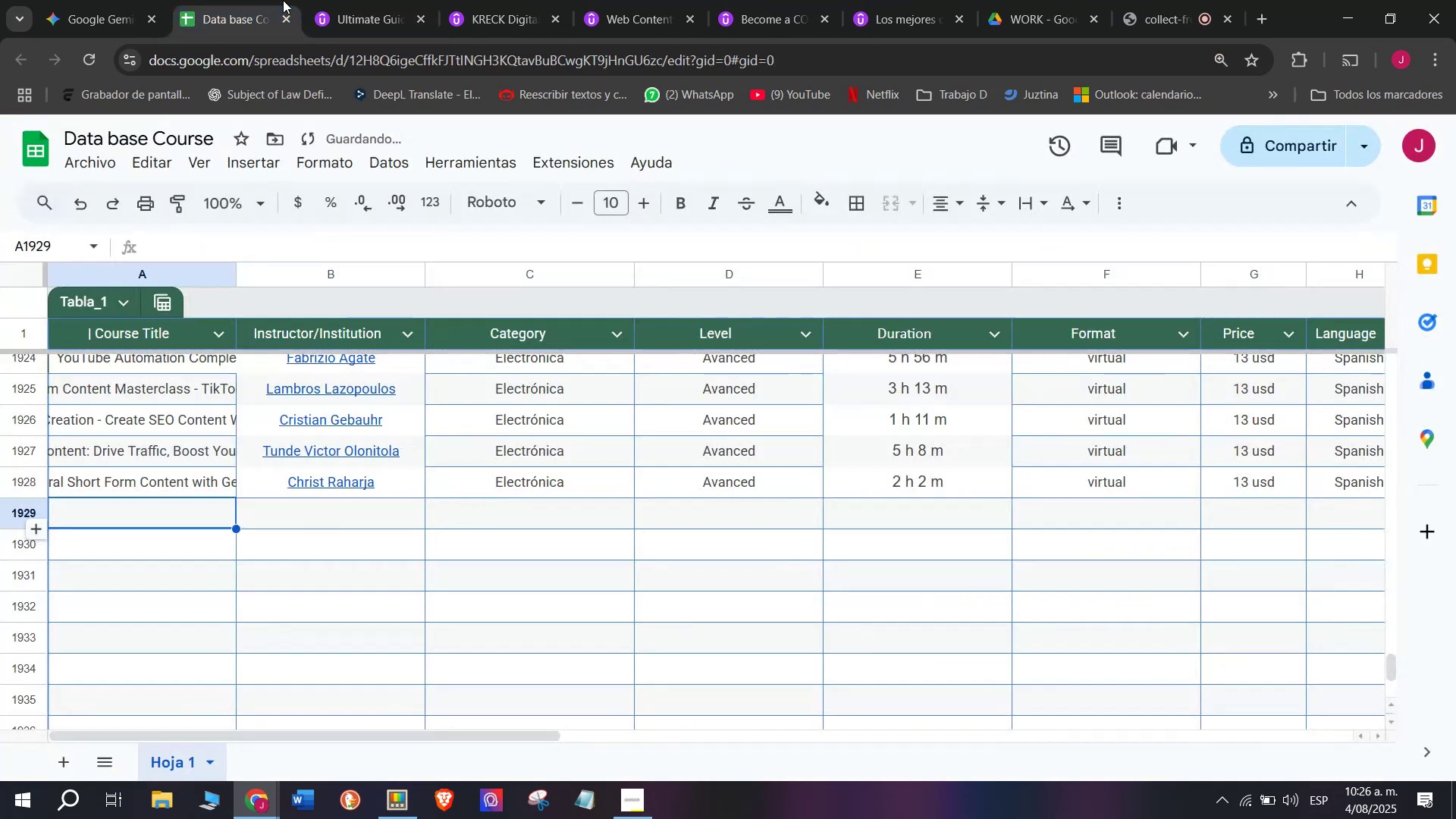 
key(Break)
 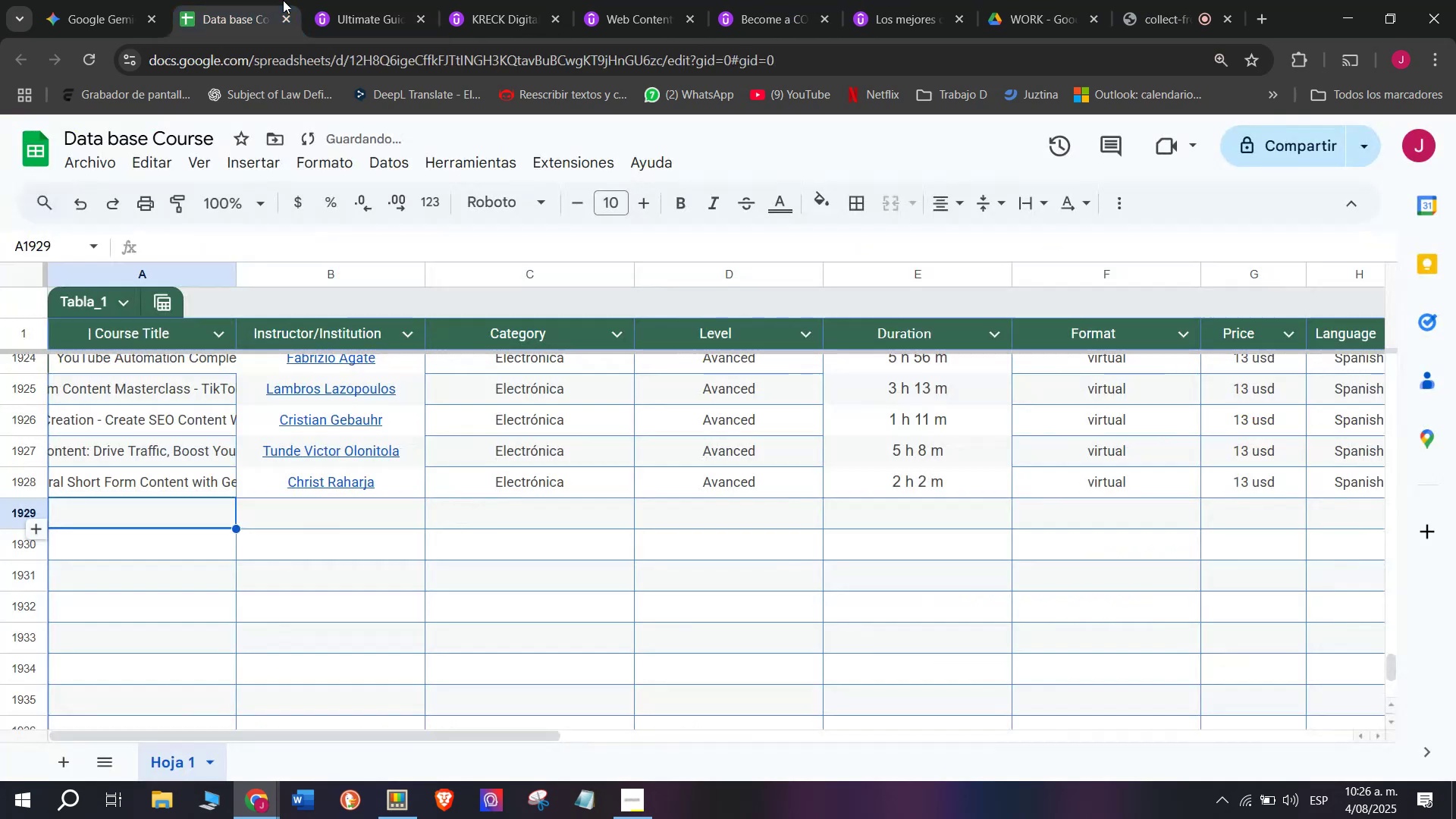 
key(Control+C)
 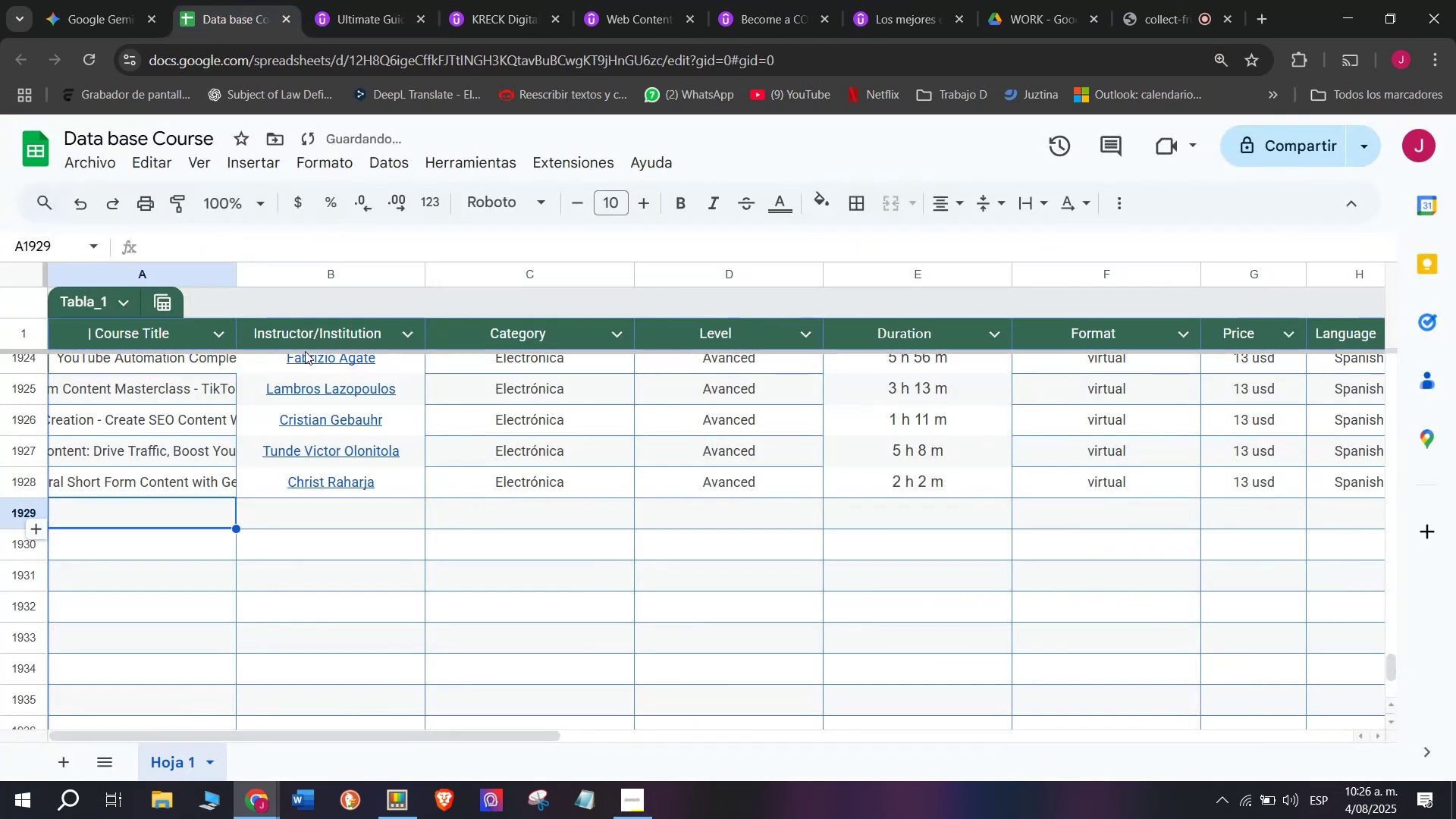 
key(Control+ControlLeft)
 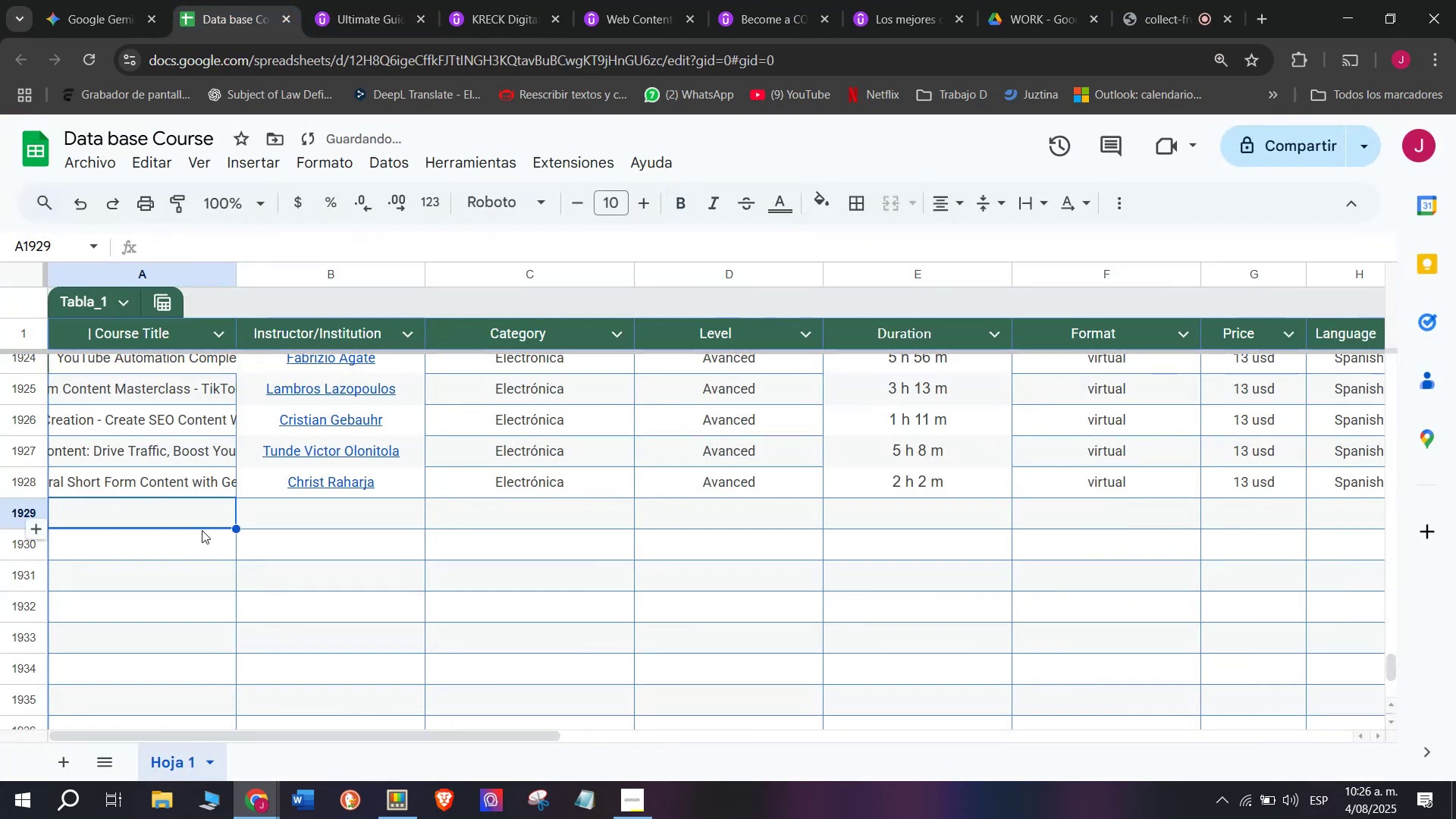 
key(Z)
 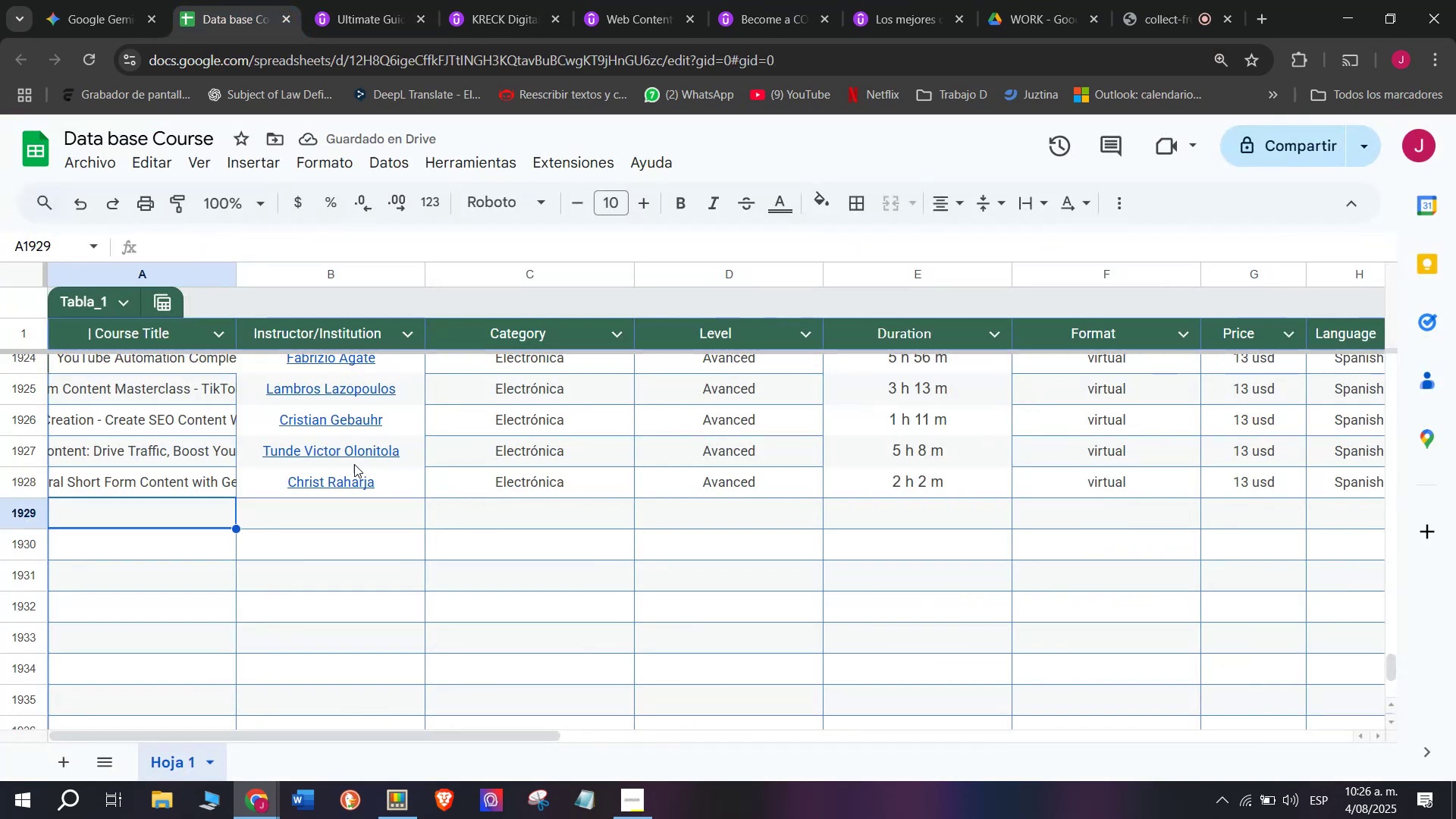 
key(Control+V)
 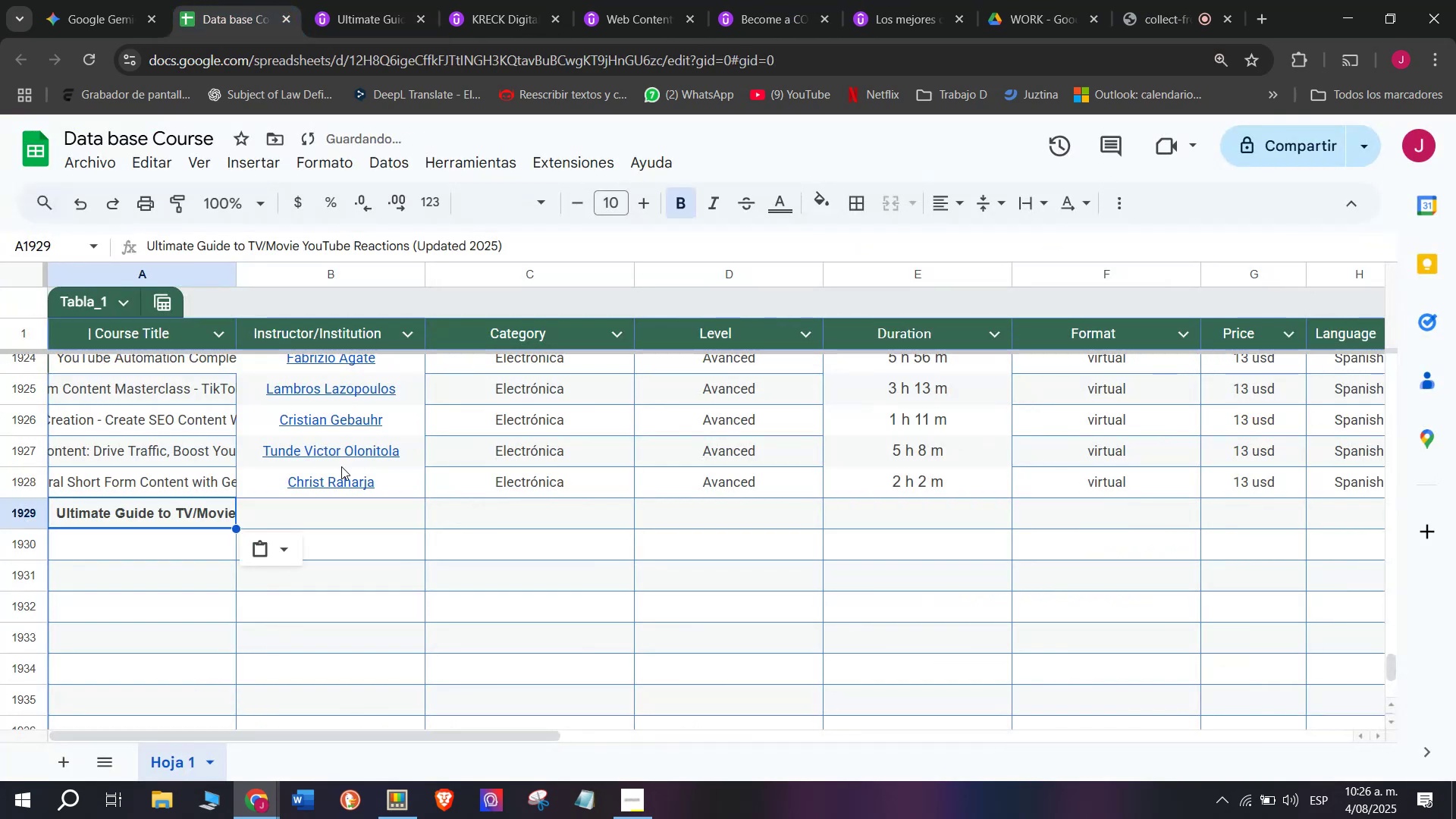 
key(Control+Shift+Z)
 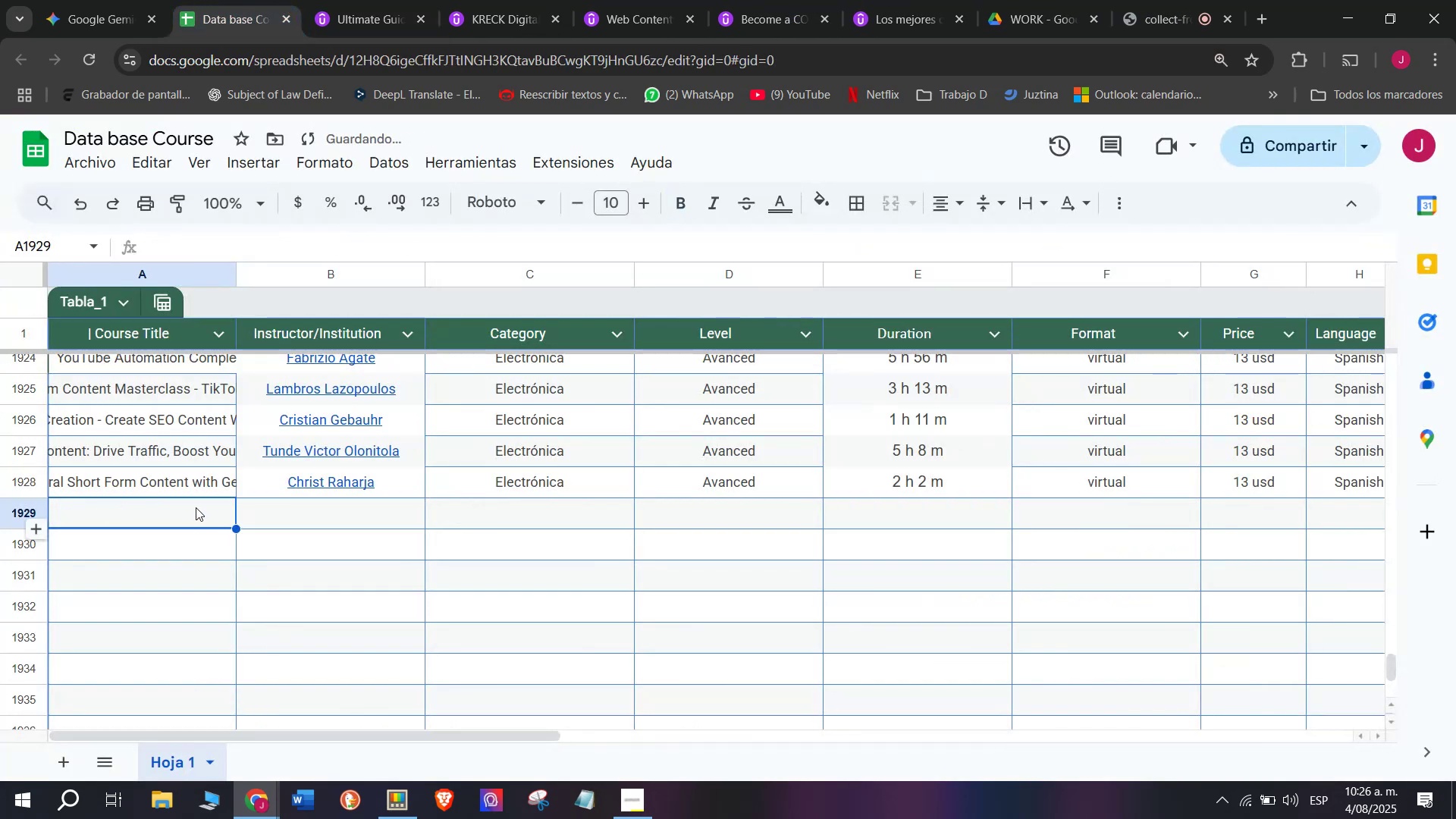 
key(Shift+ShiftLeft)
 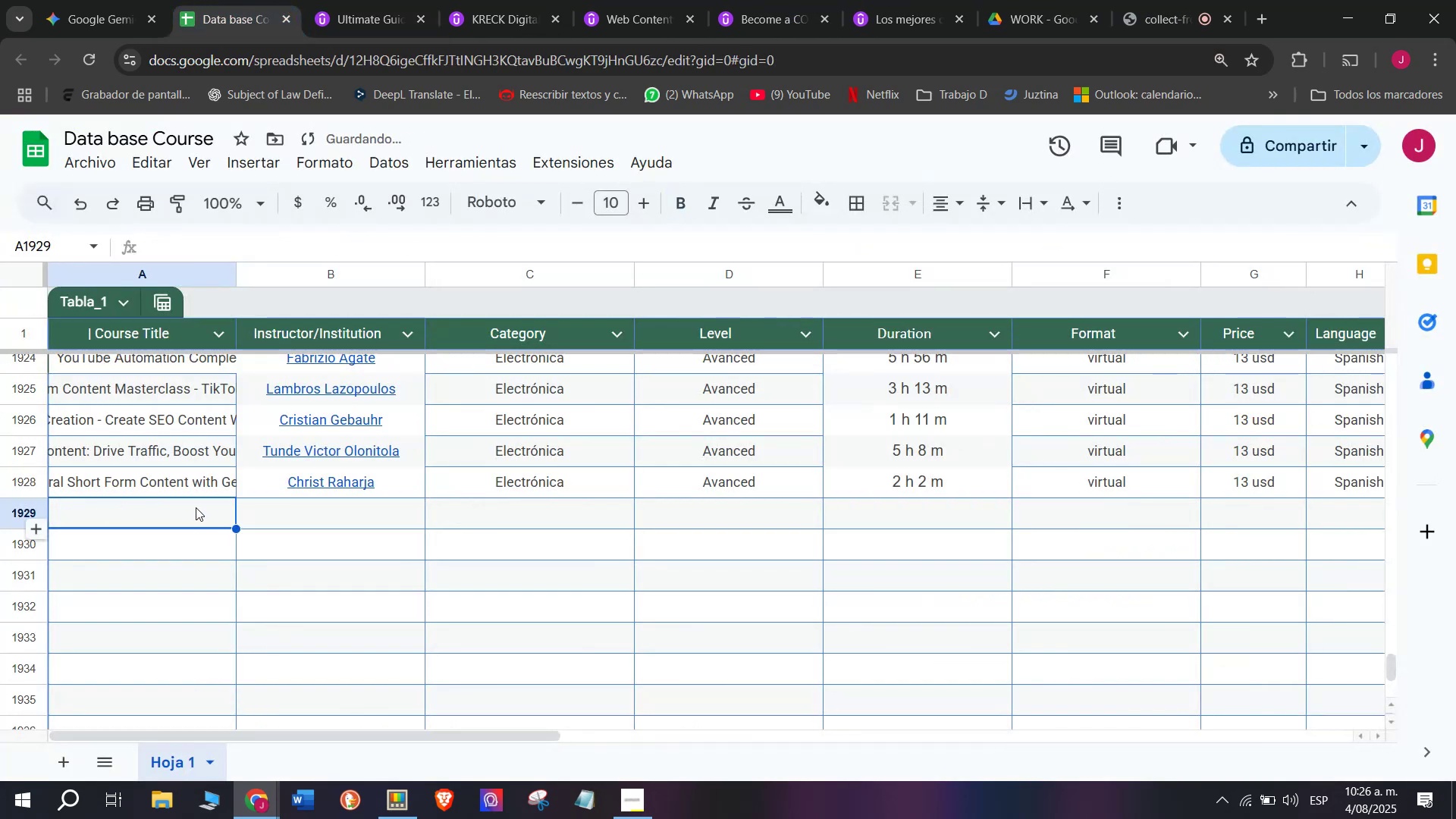 
key(Control+Shift+ControlLeft)
 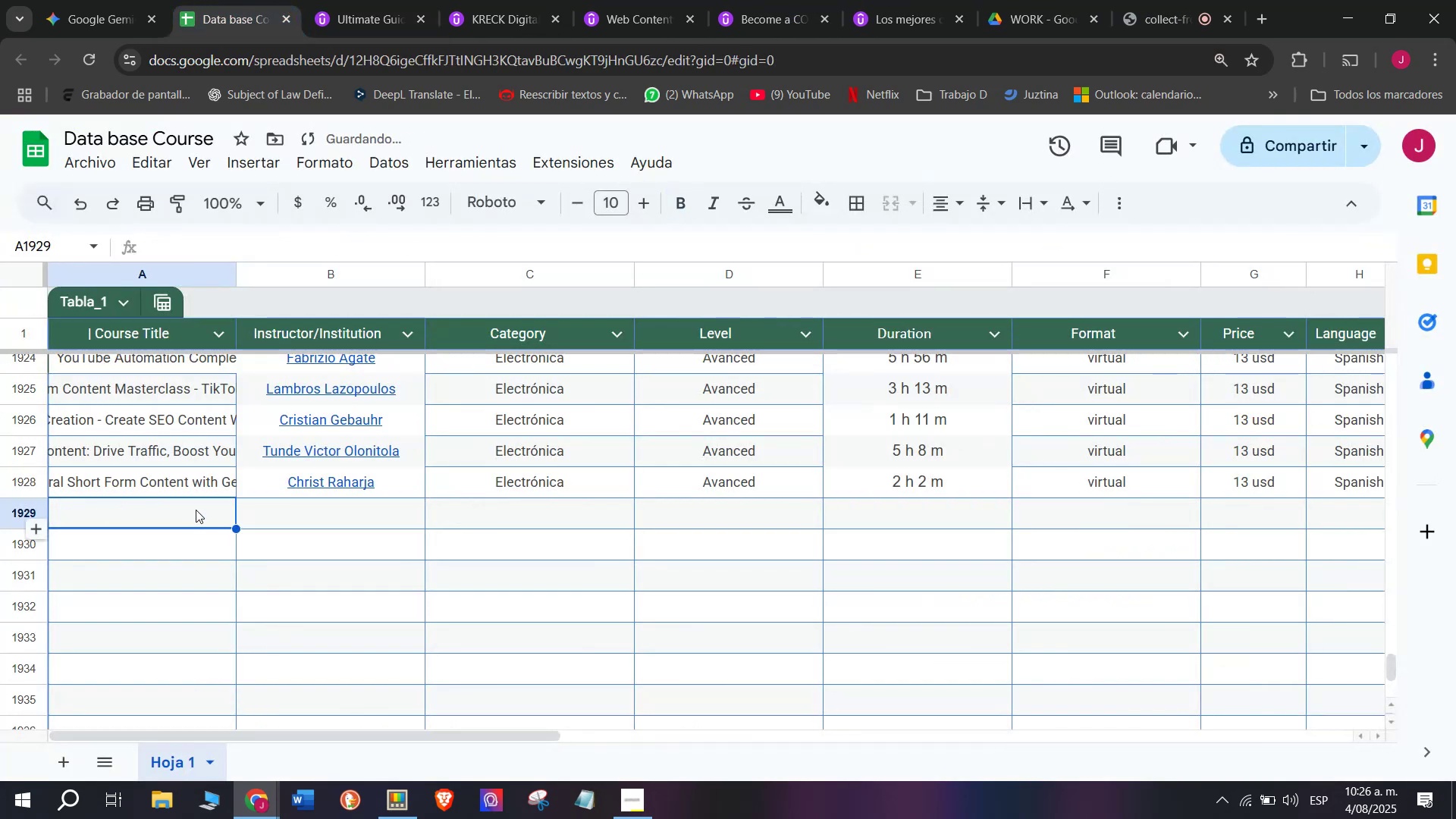 
left_click([196, 507])
 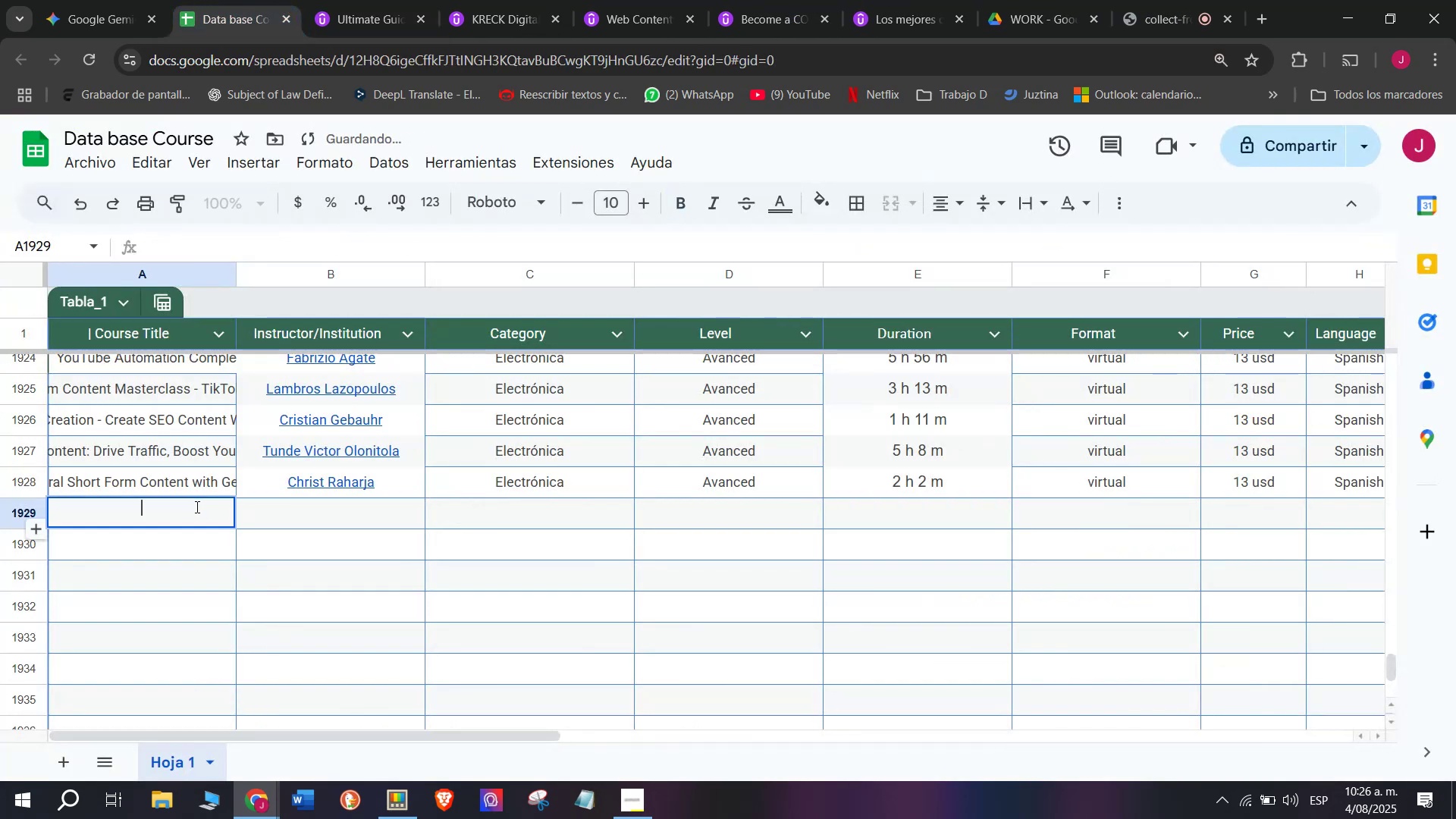 
key(Z)
 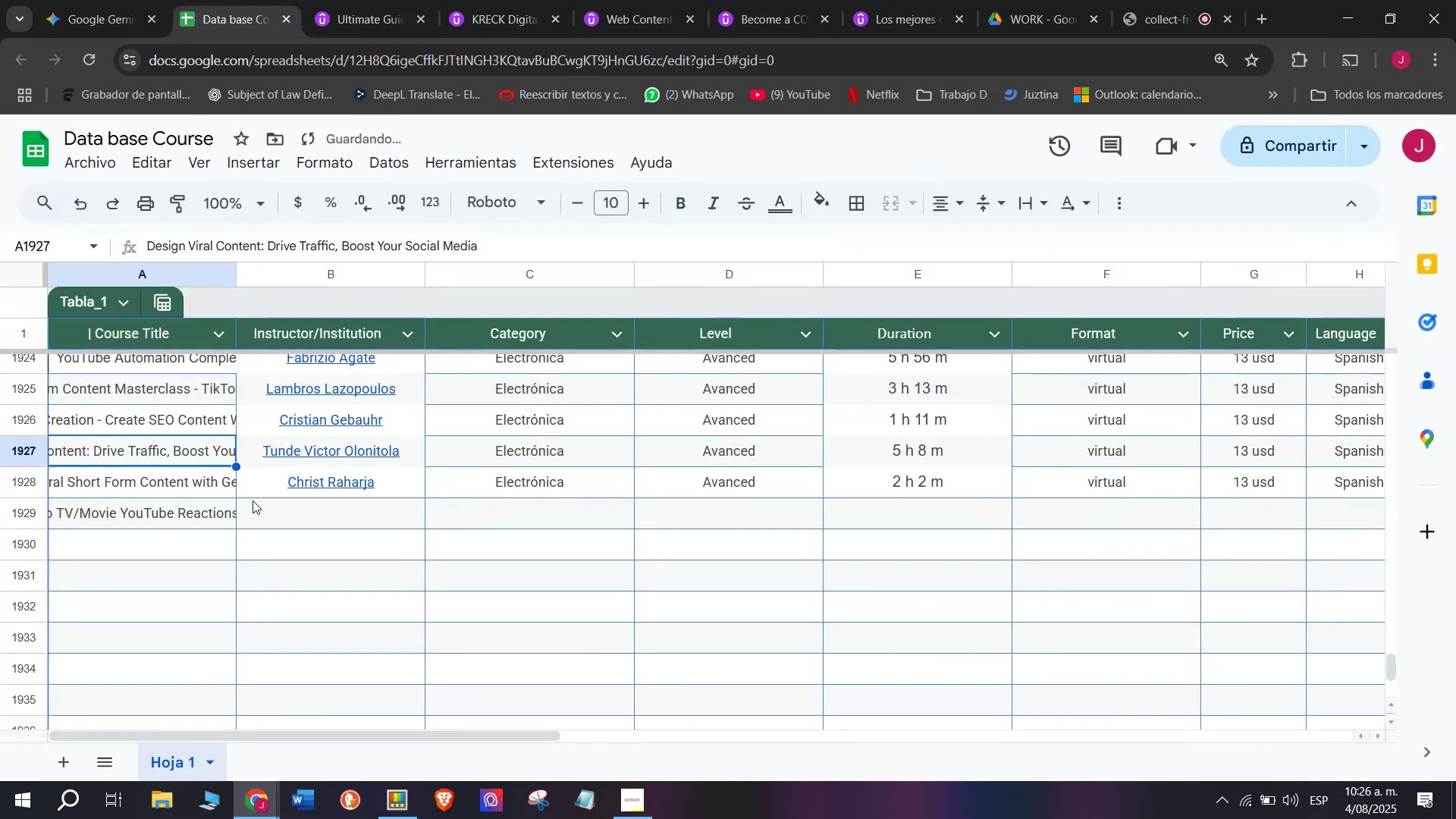 
key(Control+ControlLeft)
 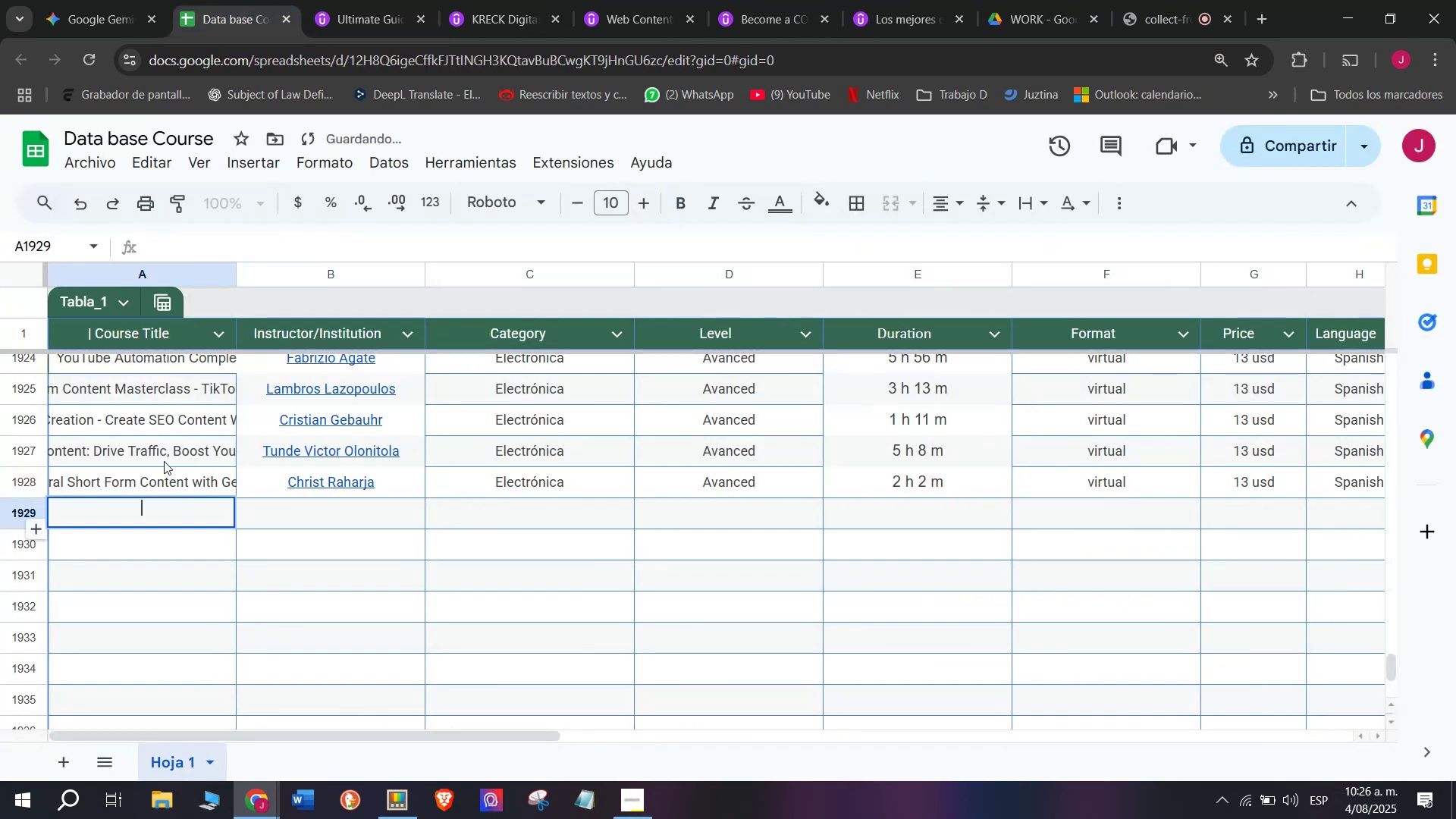 
key(Control+V)
 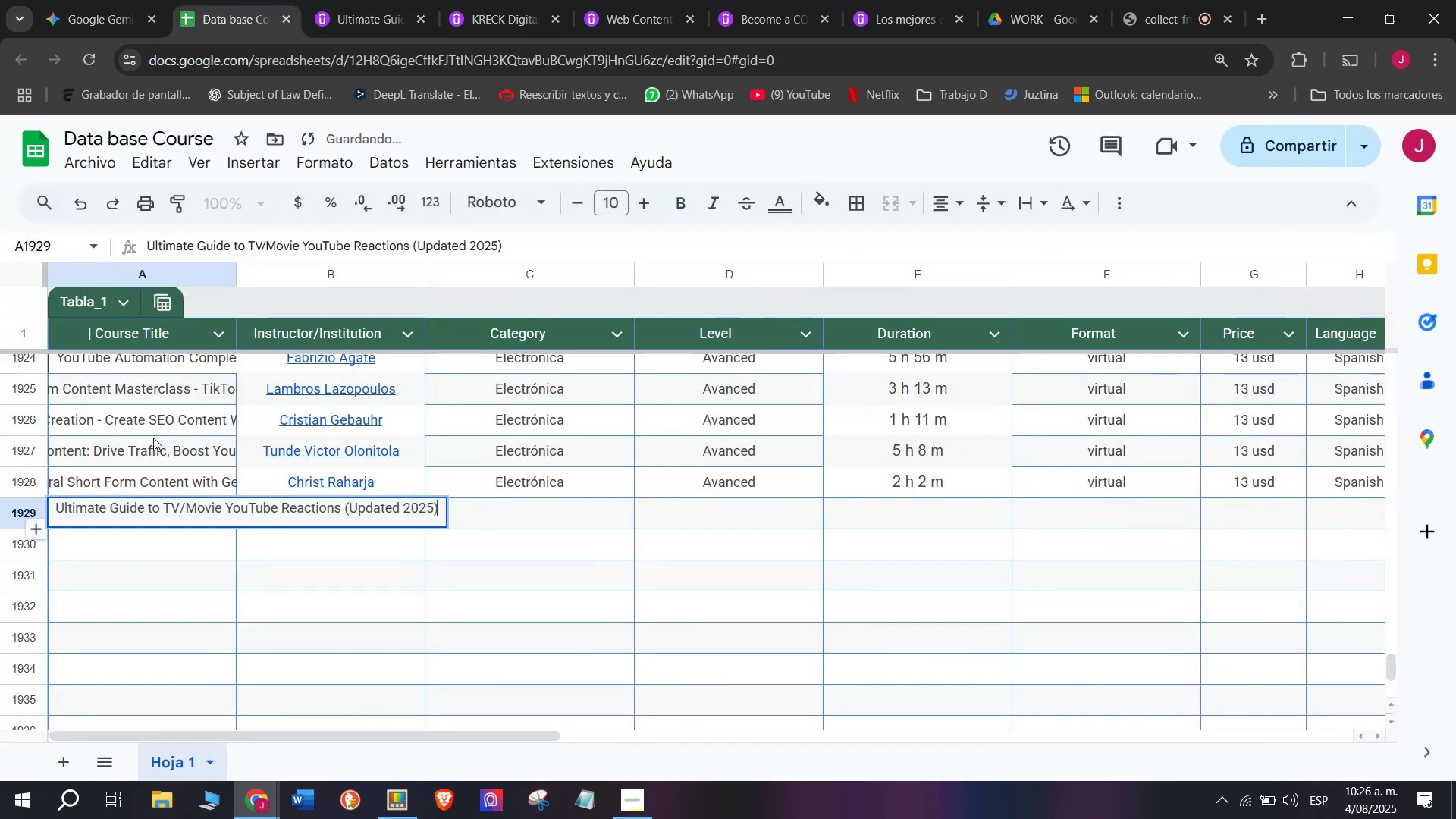 
triple_click([153, 438])
 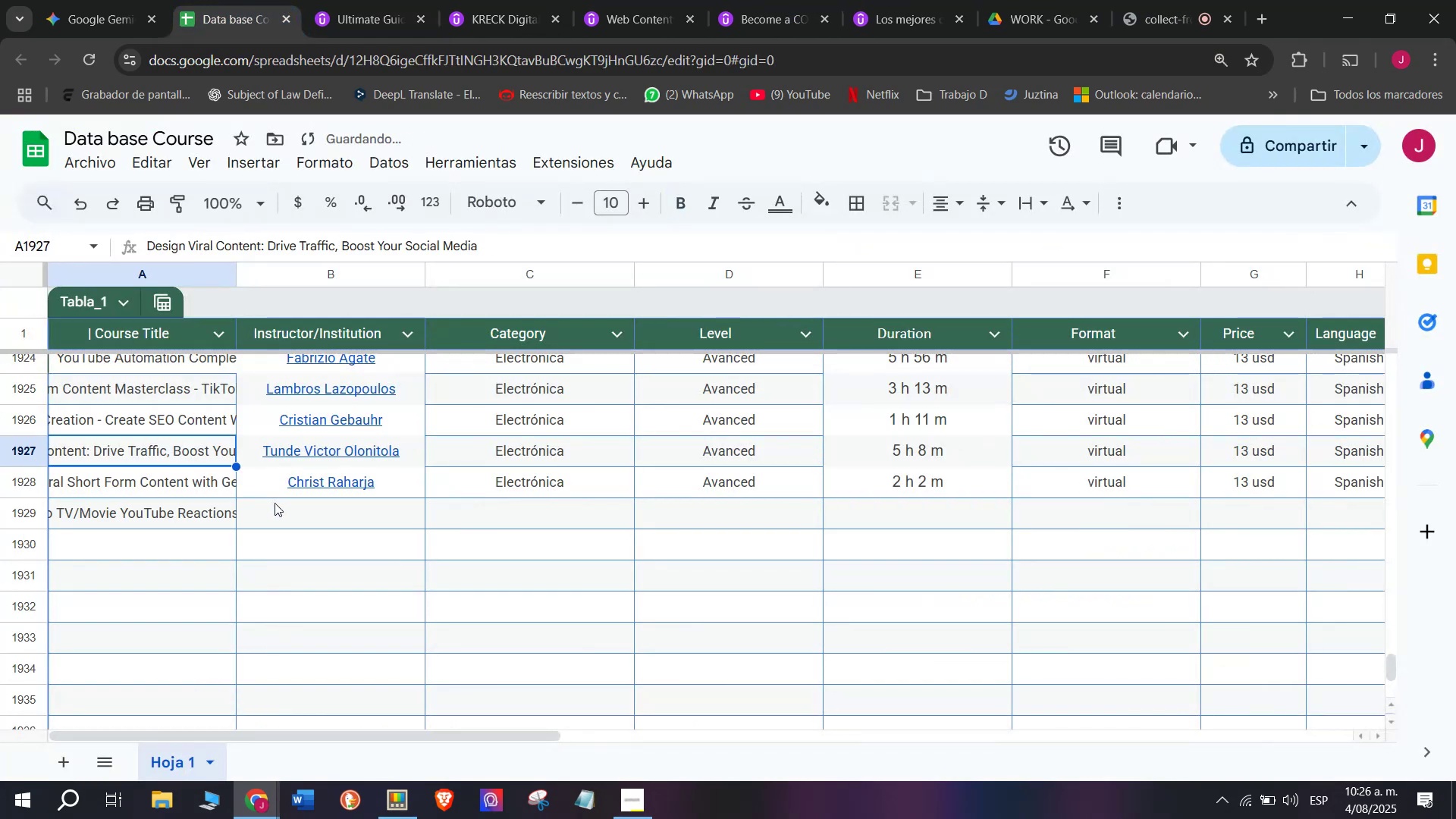 
triple_click([275, 497])
 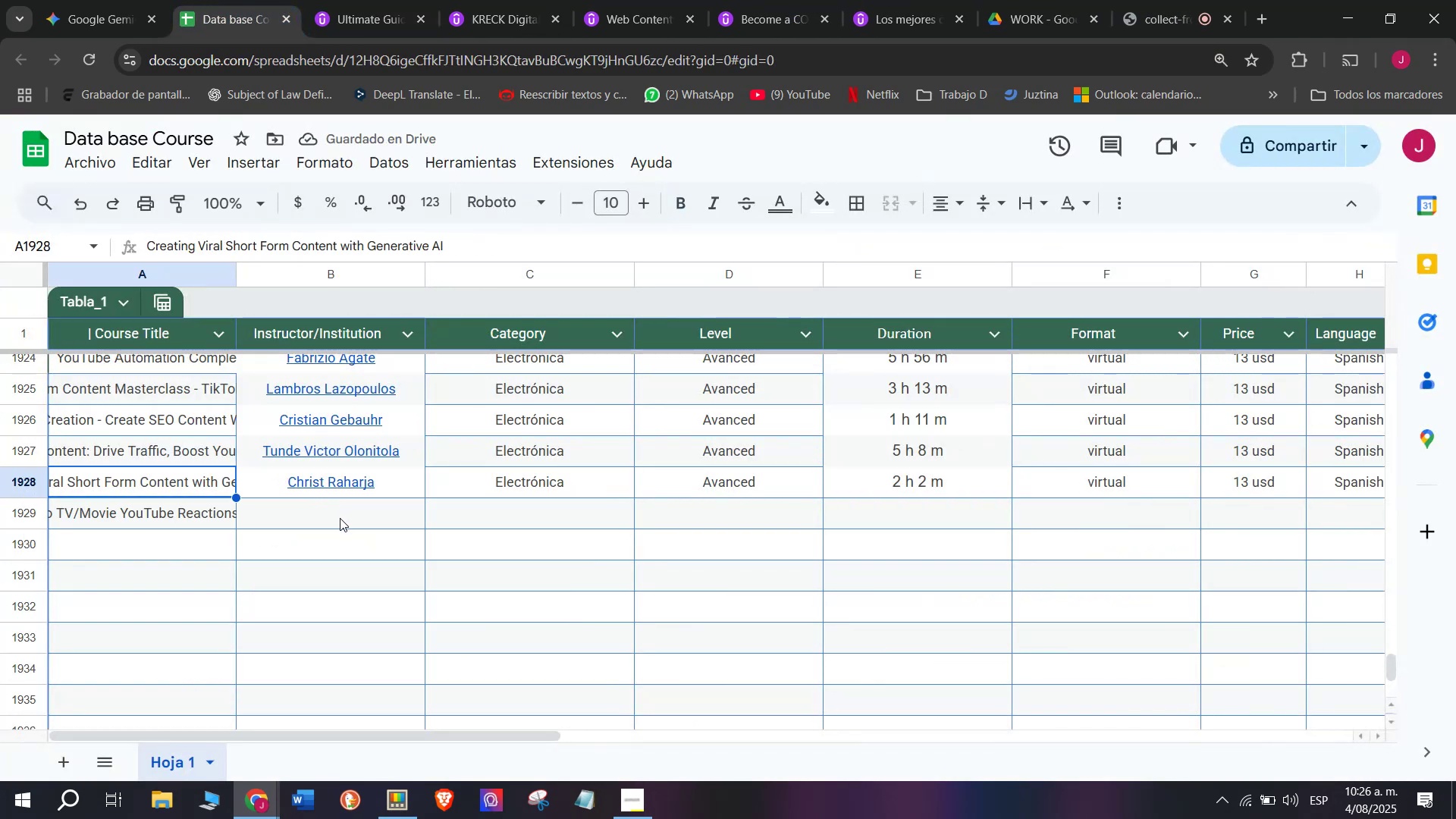 
left_click([310, 505])
 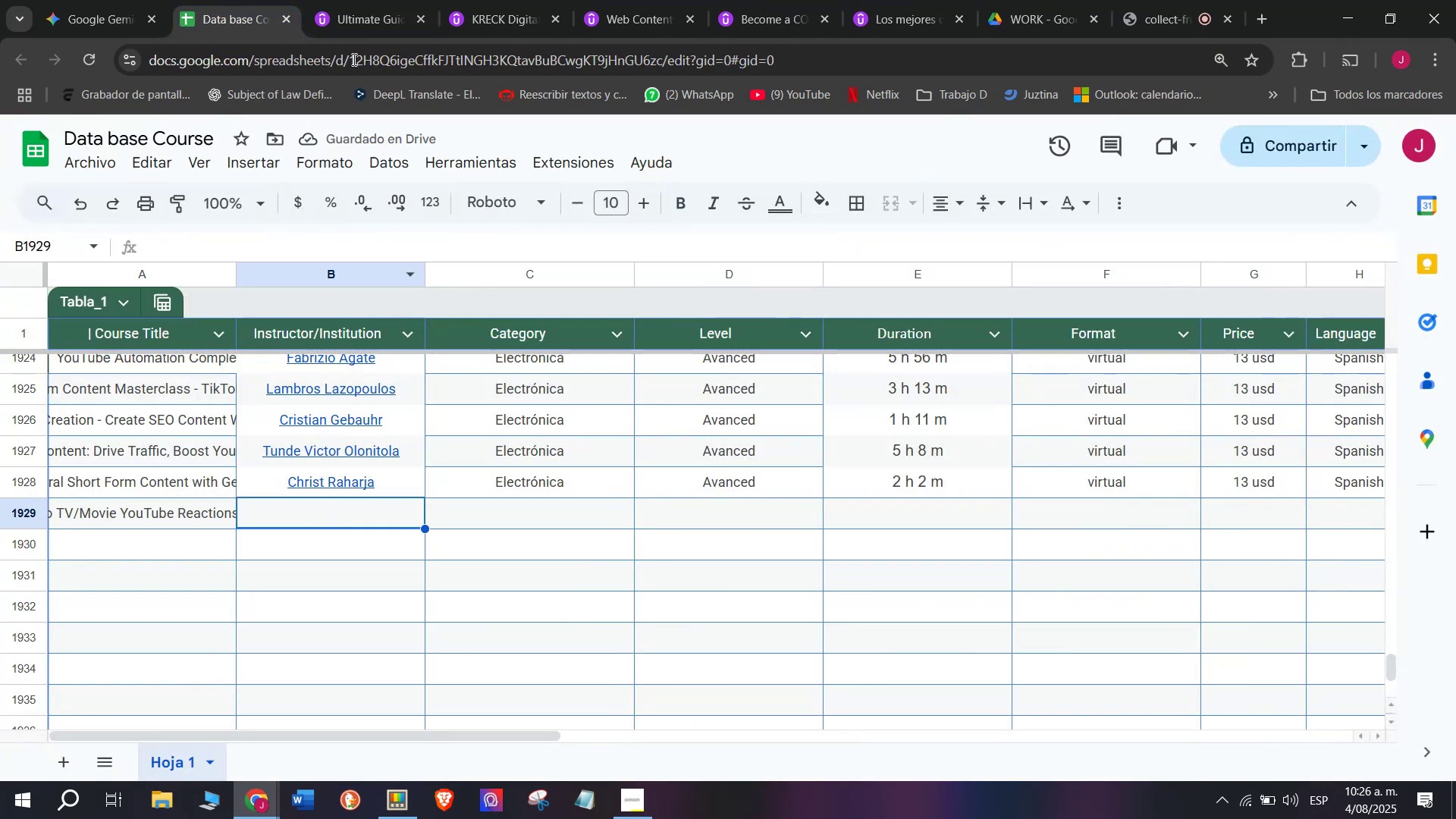 
left_click([361, 0])
 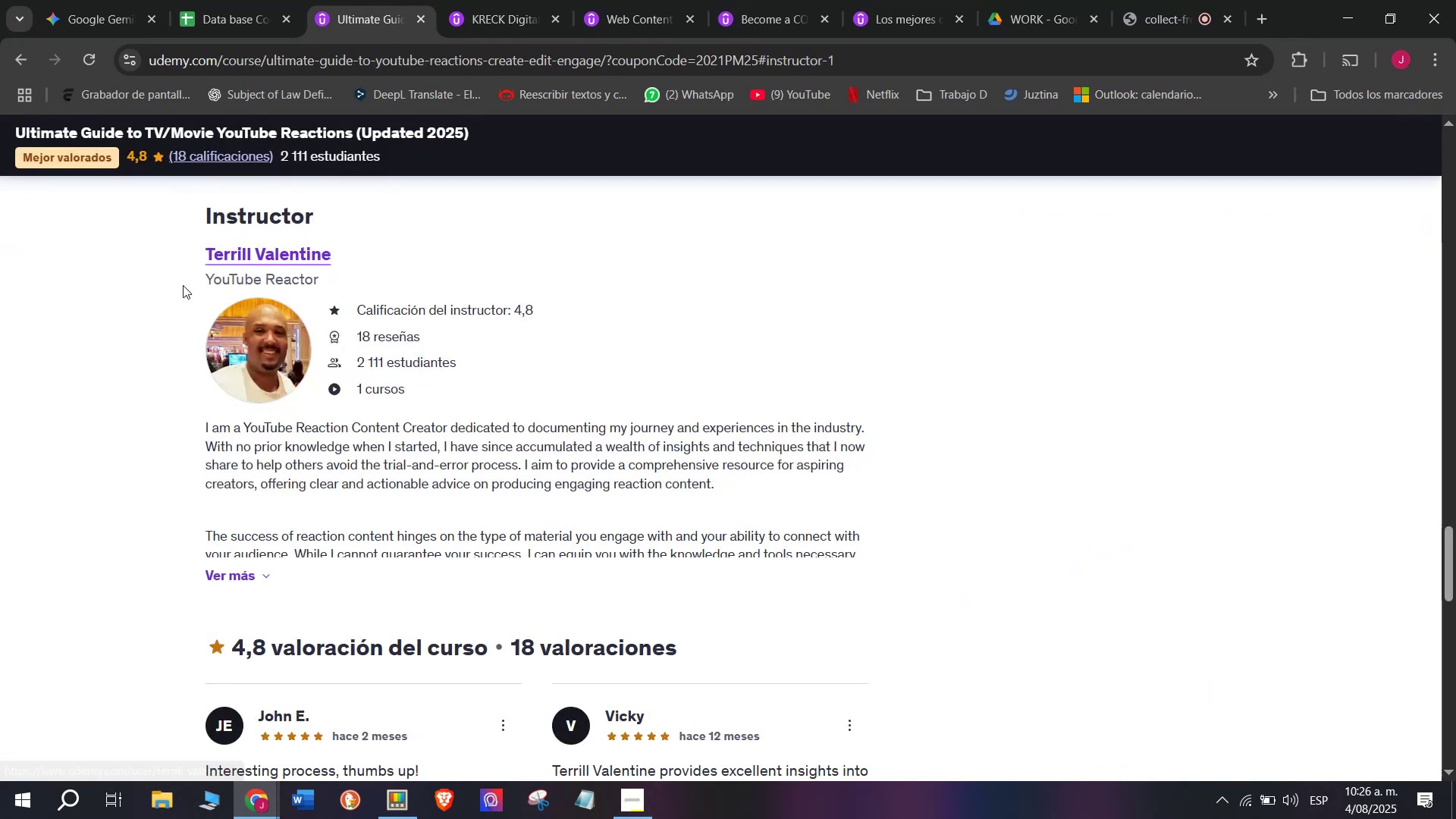 
left_click_drag(start_coordinate=[187, 261], to_coordinate=[355, 260])
 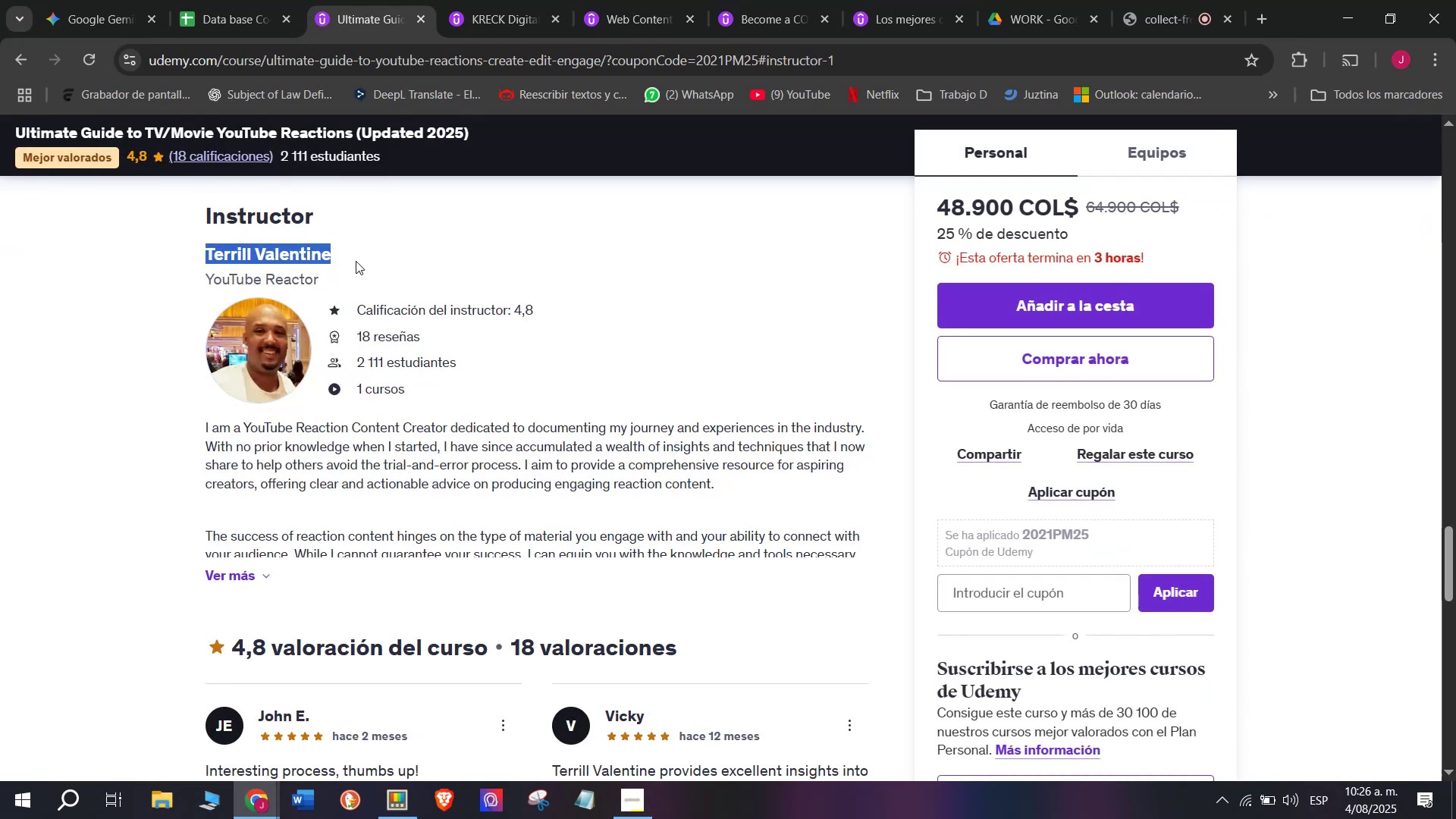 
key(Break)
 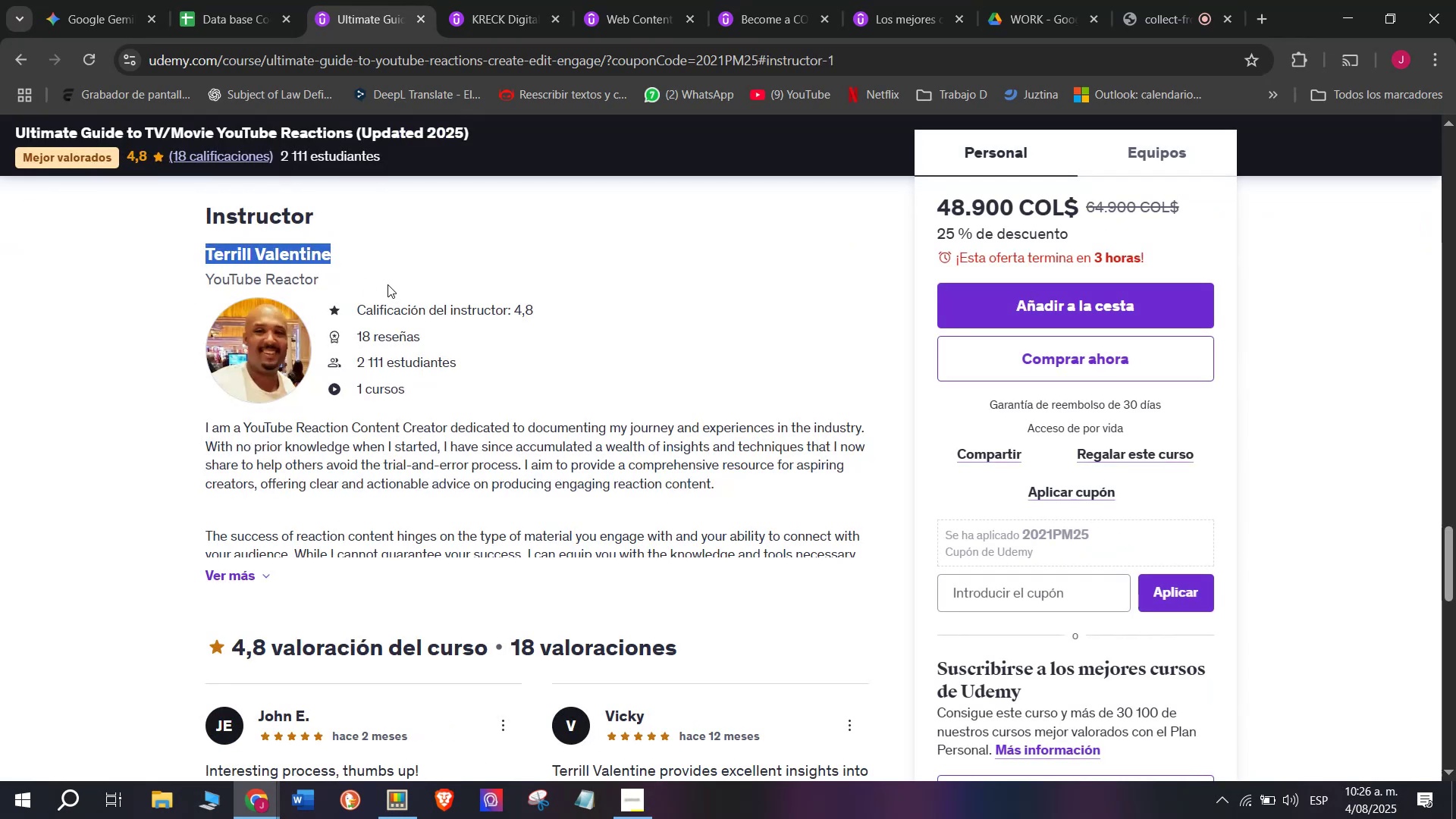 
key(Control+ControlLeft)
 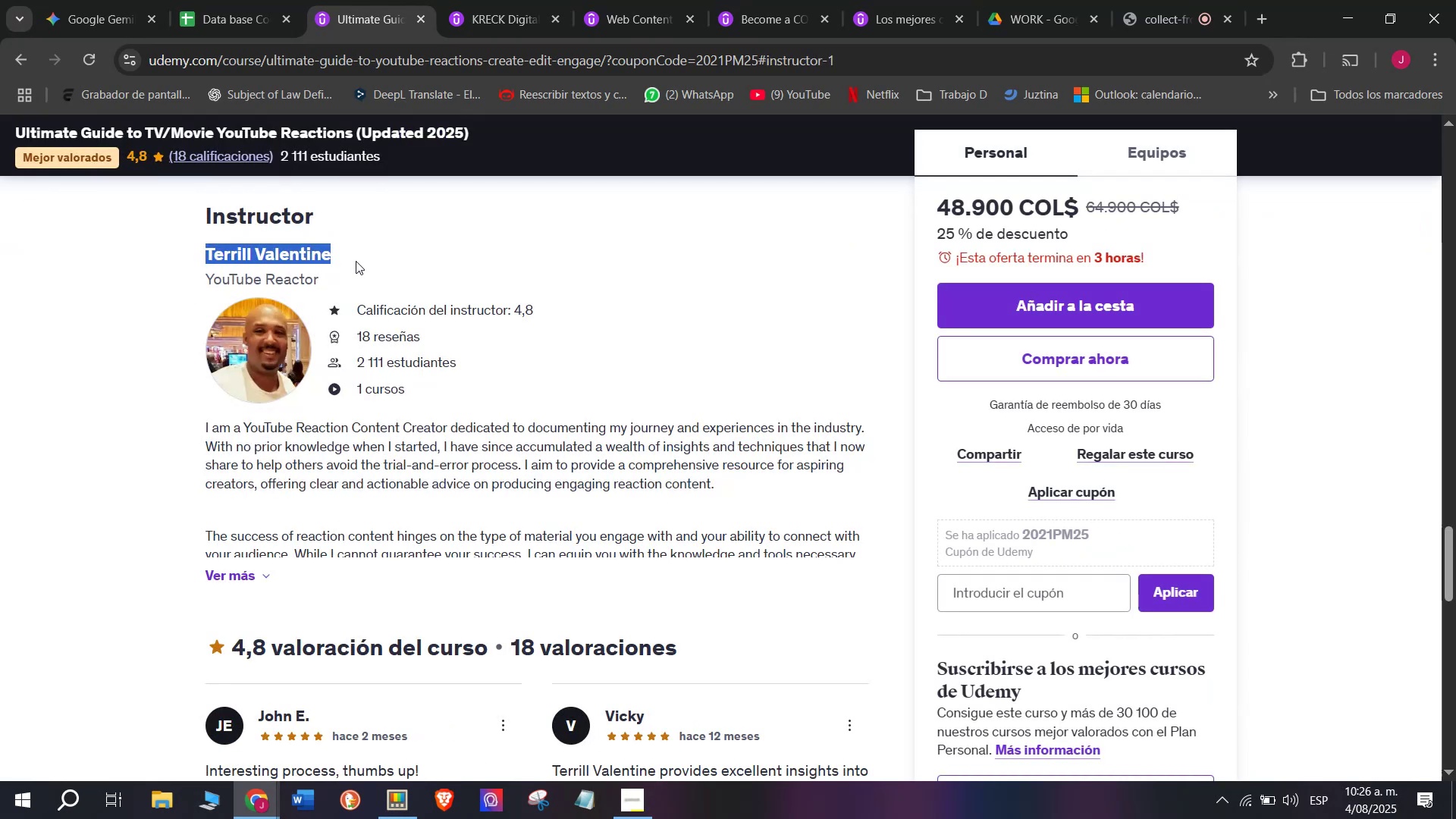 
key(Control+C)
 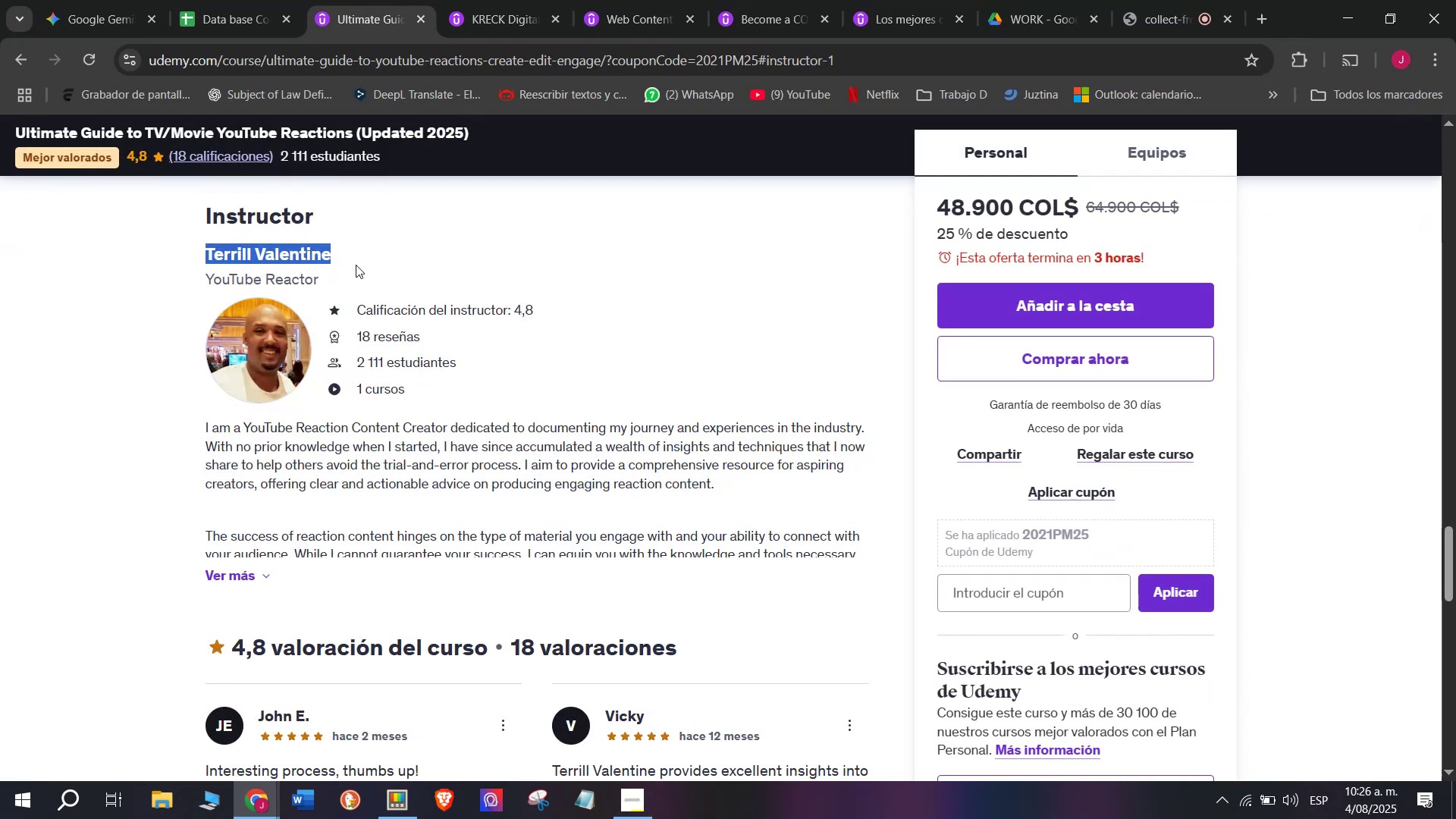 
key(Break)
 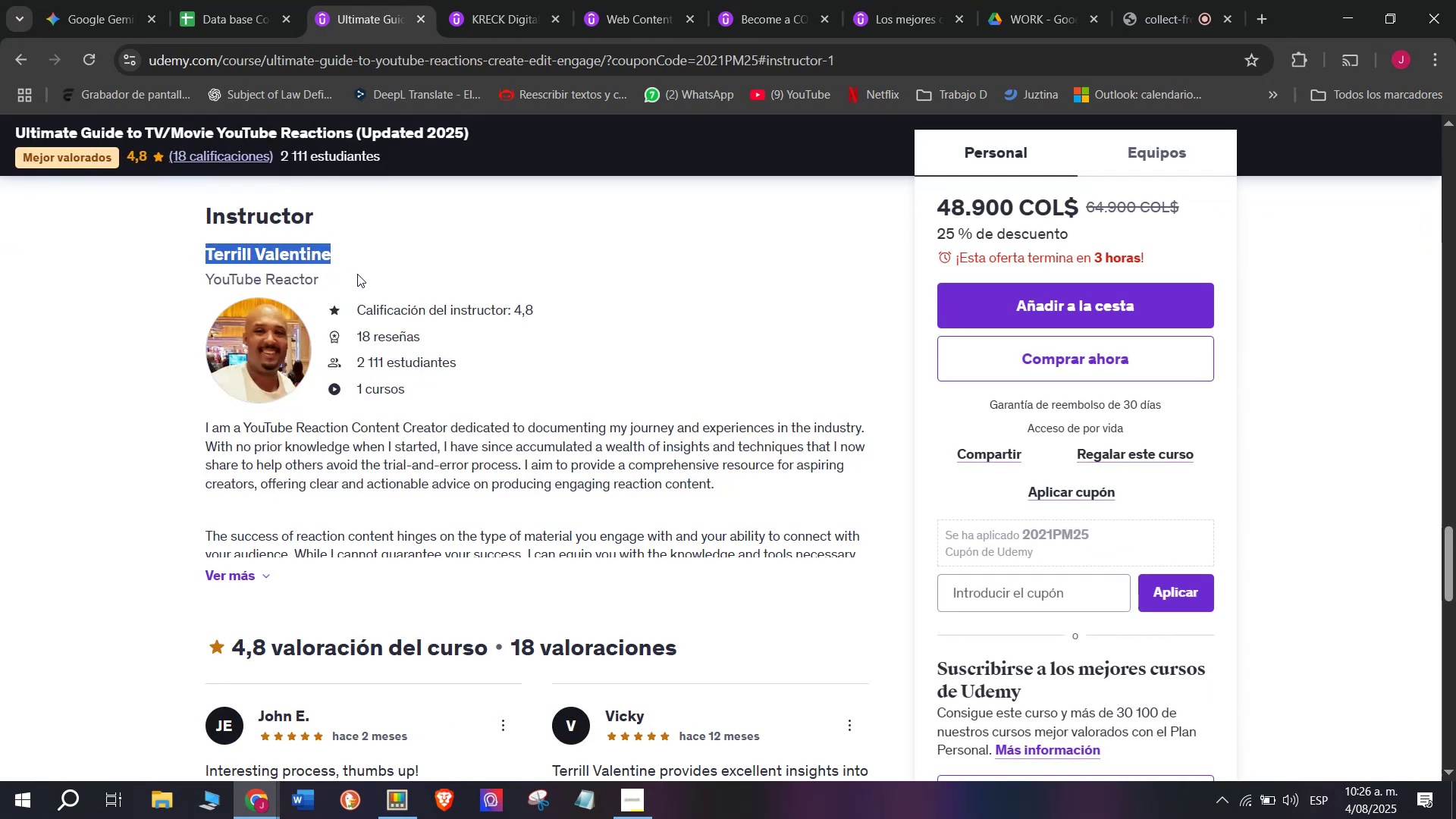 
key(Control+ControlLeft)
 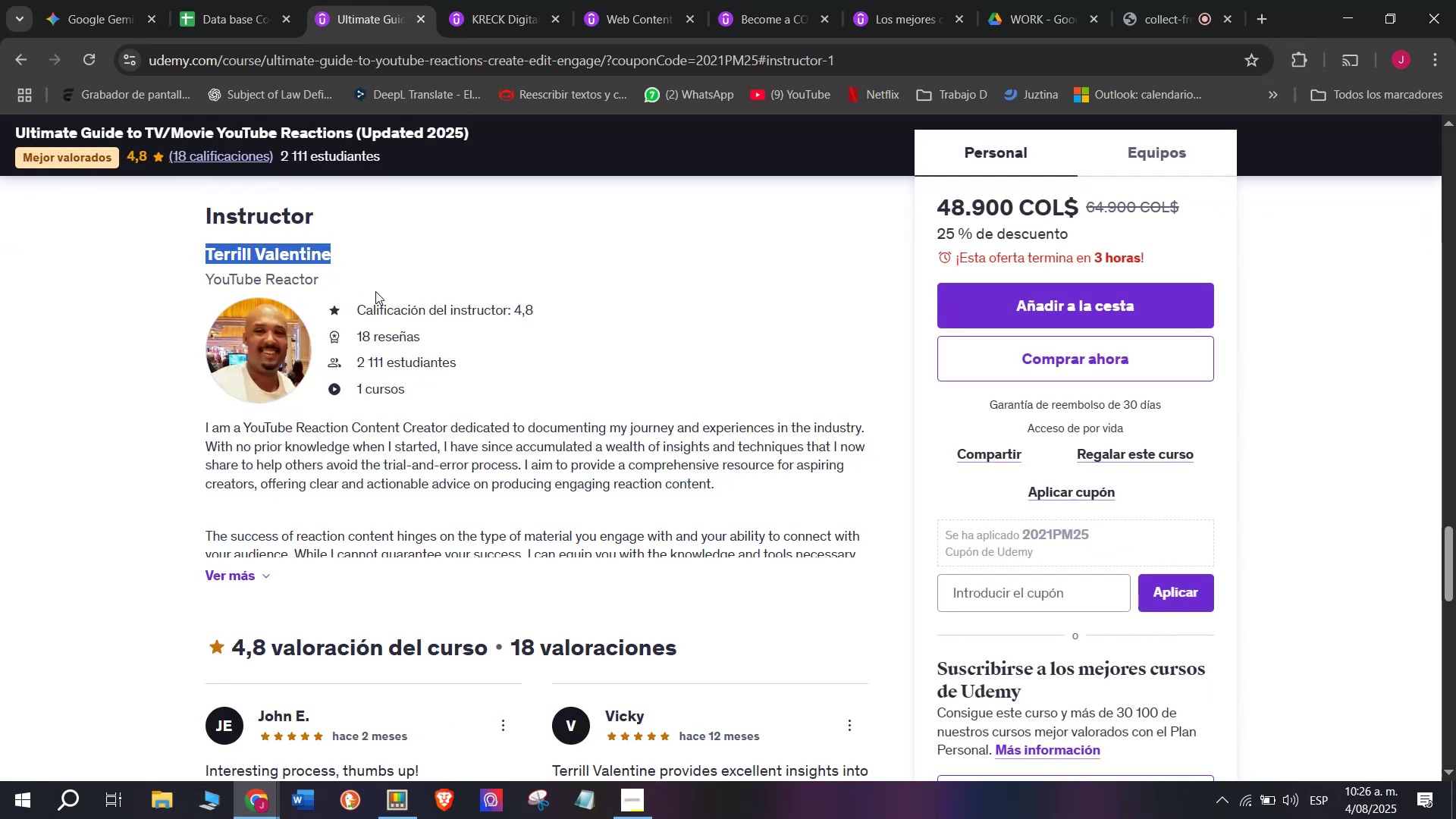 
key(Control+C)
 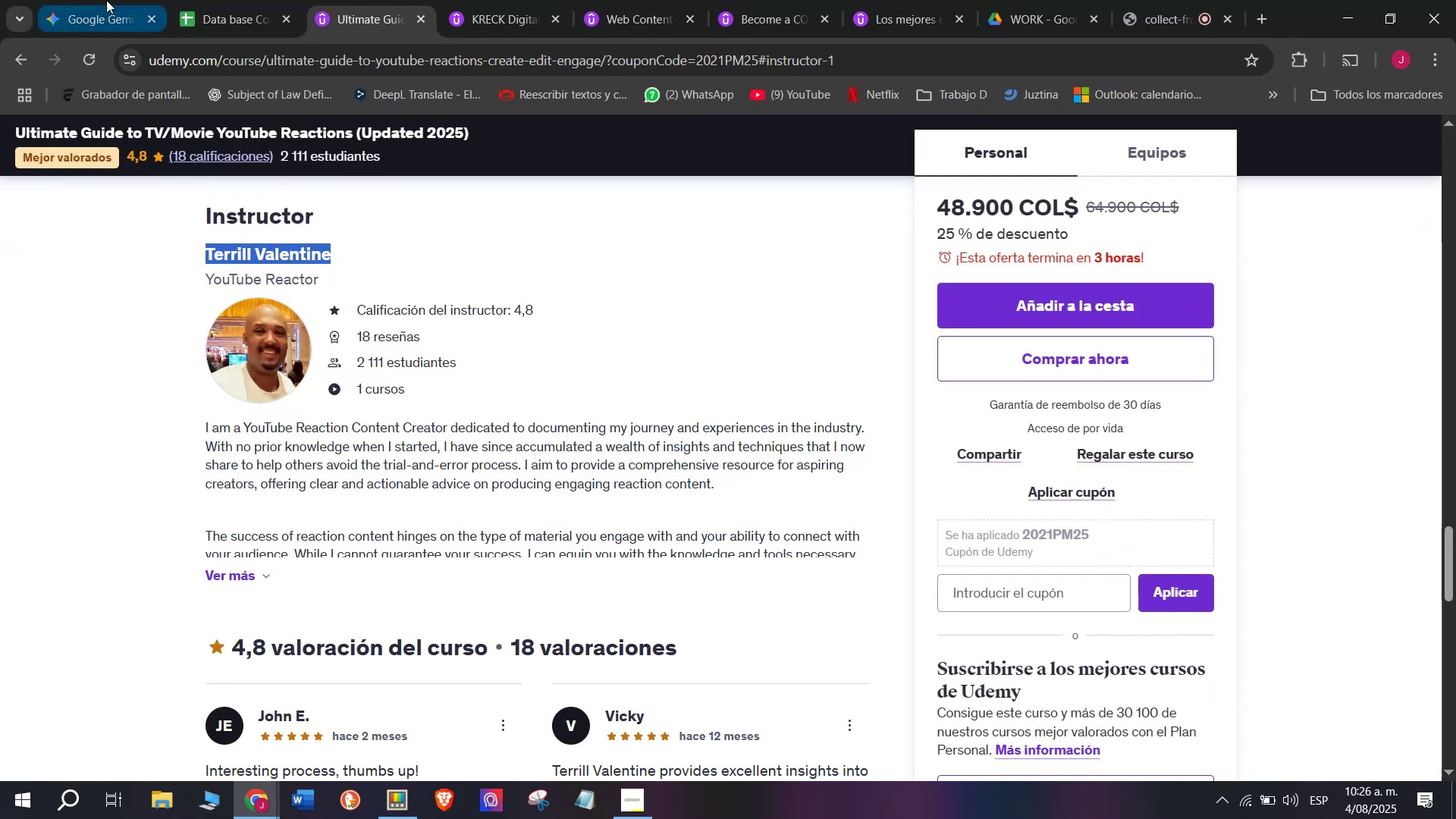 
left_click([197, 0])
 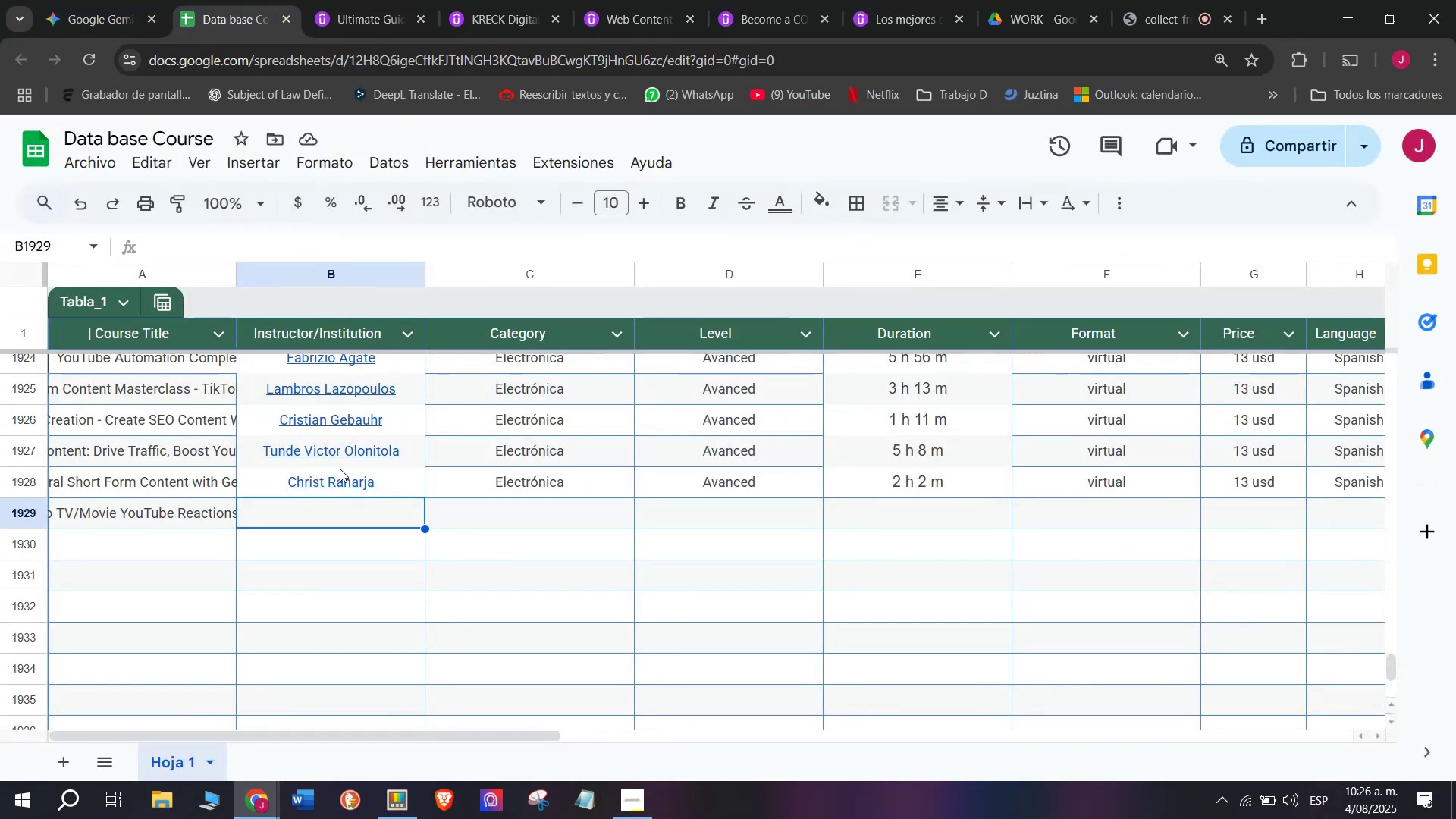 
key(Control+ControlLeft)
 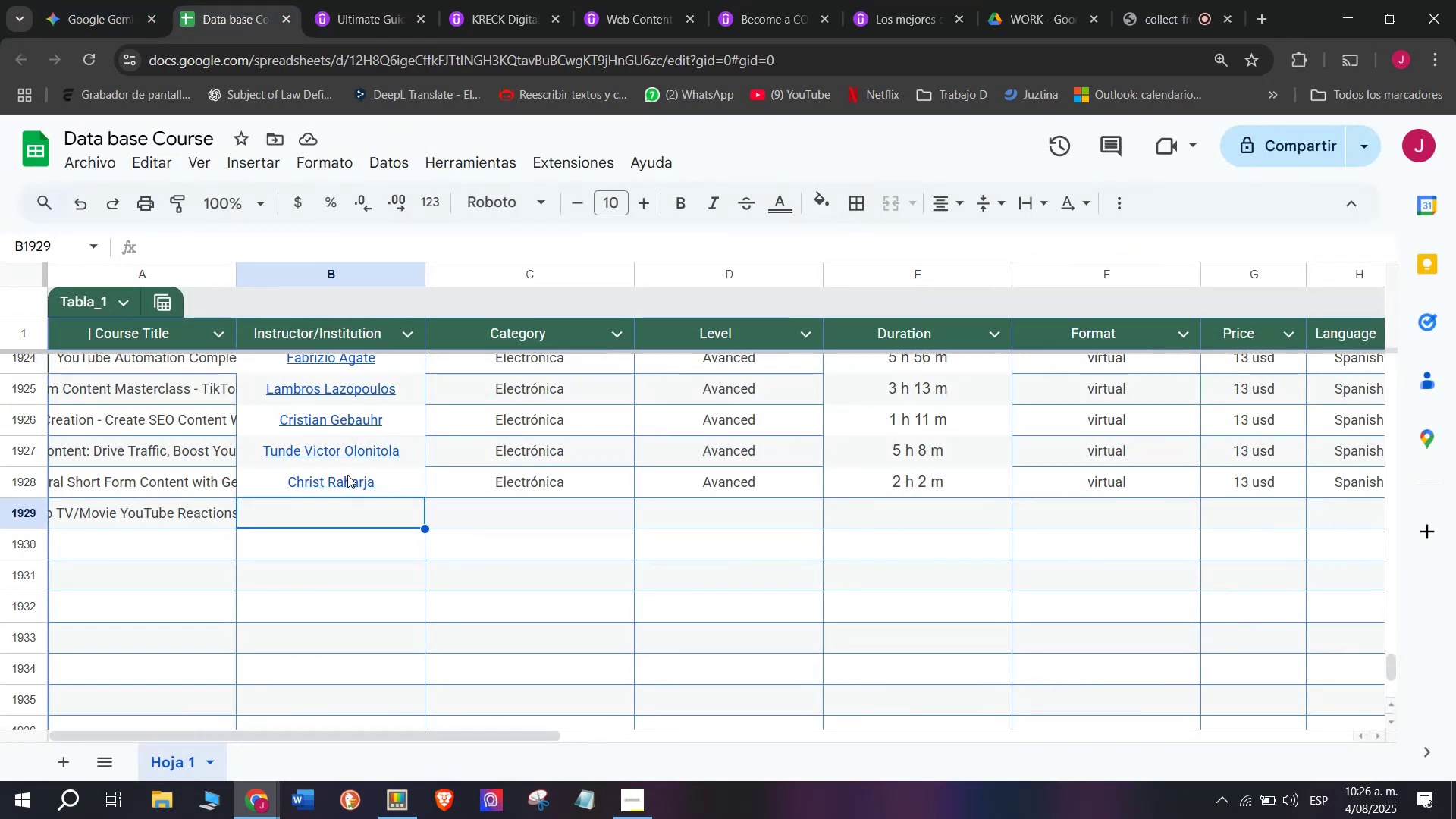 
key(Z)
 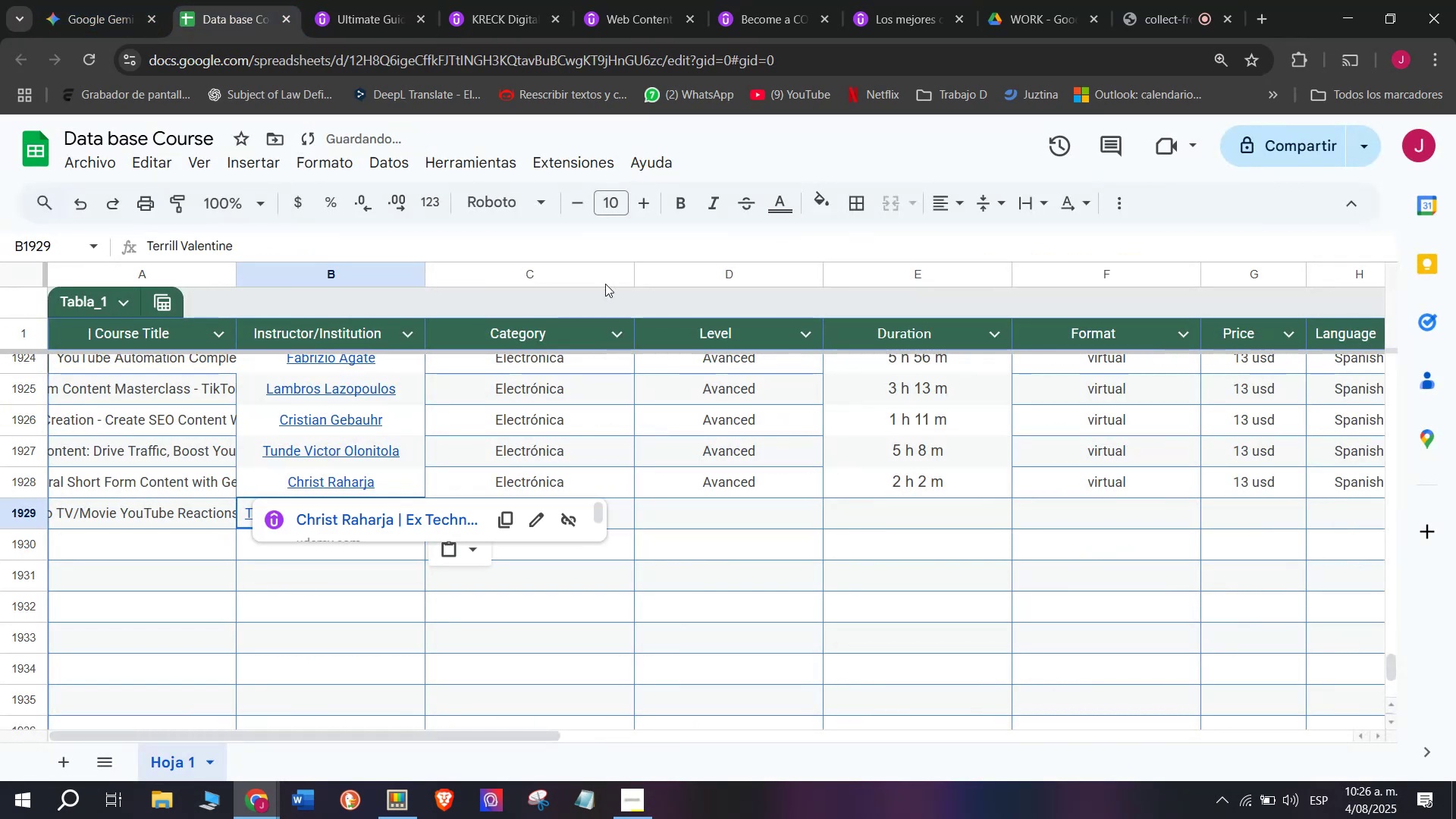 
key(Control+V)
 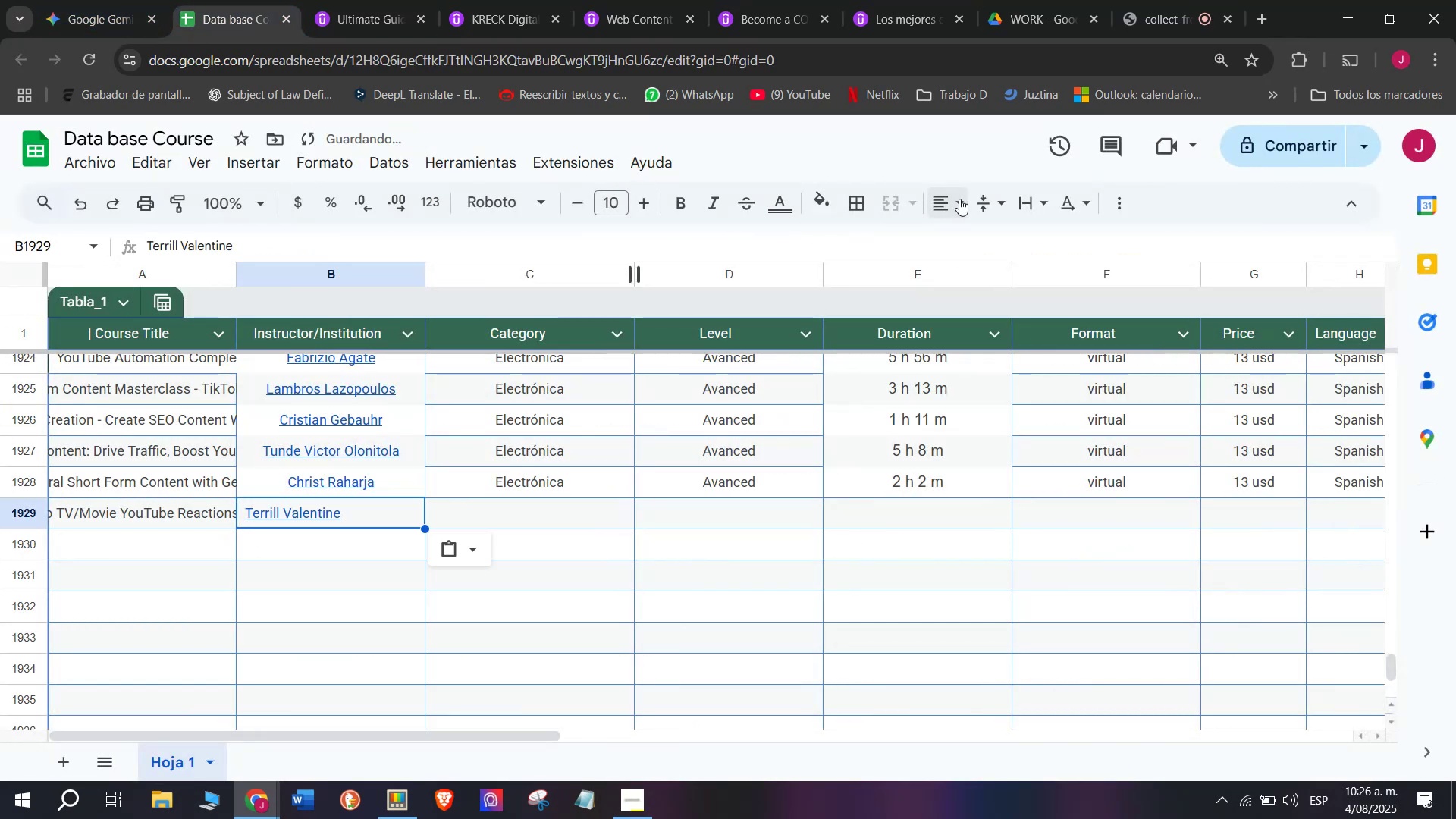 
double_click([981, 252])
 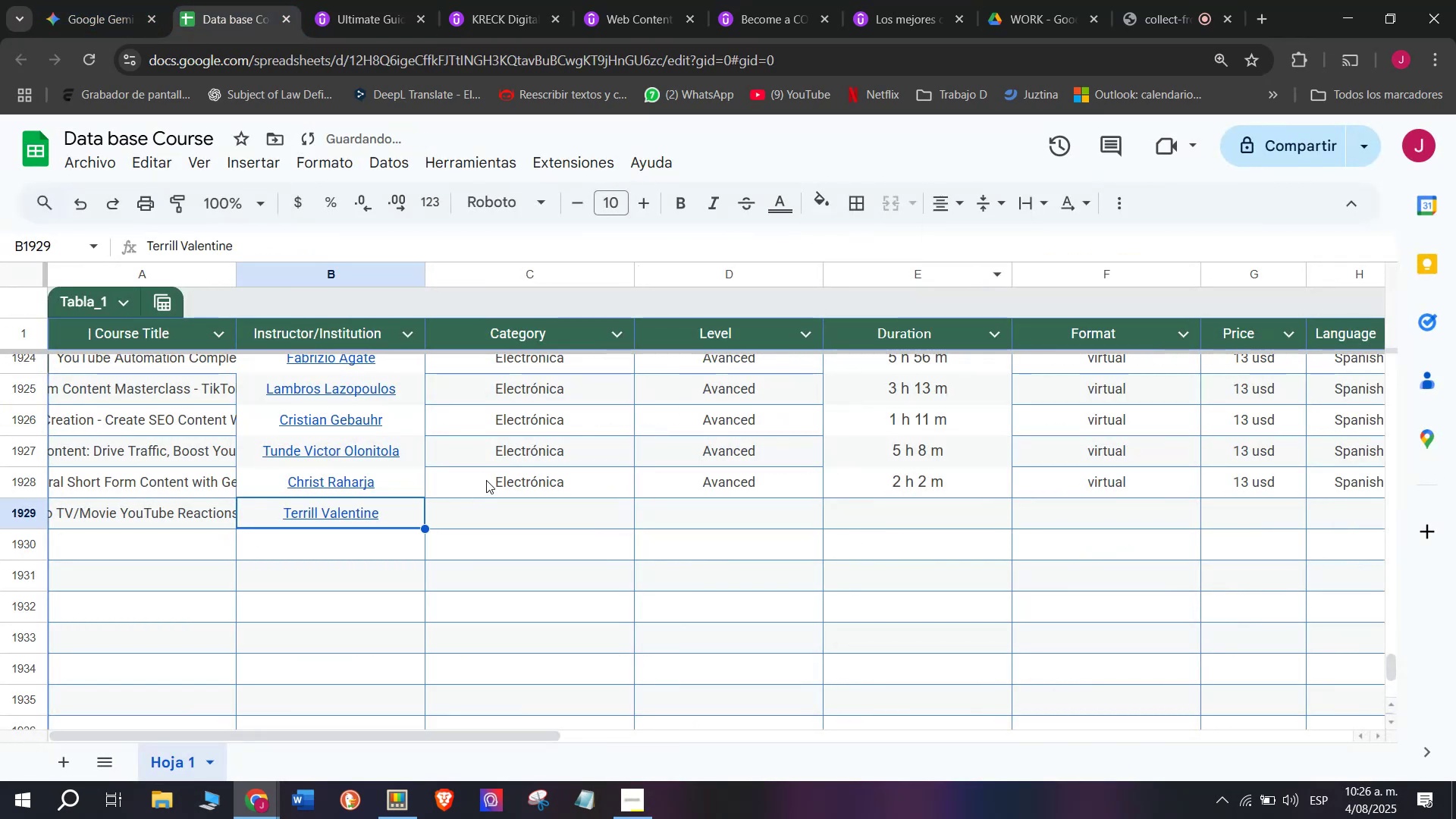 
key(Control+ControlLeft)
 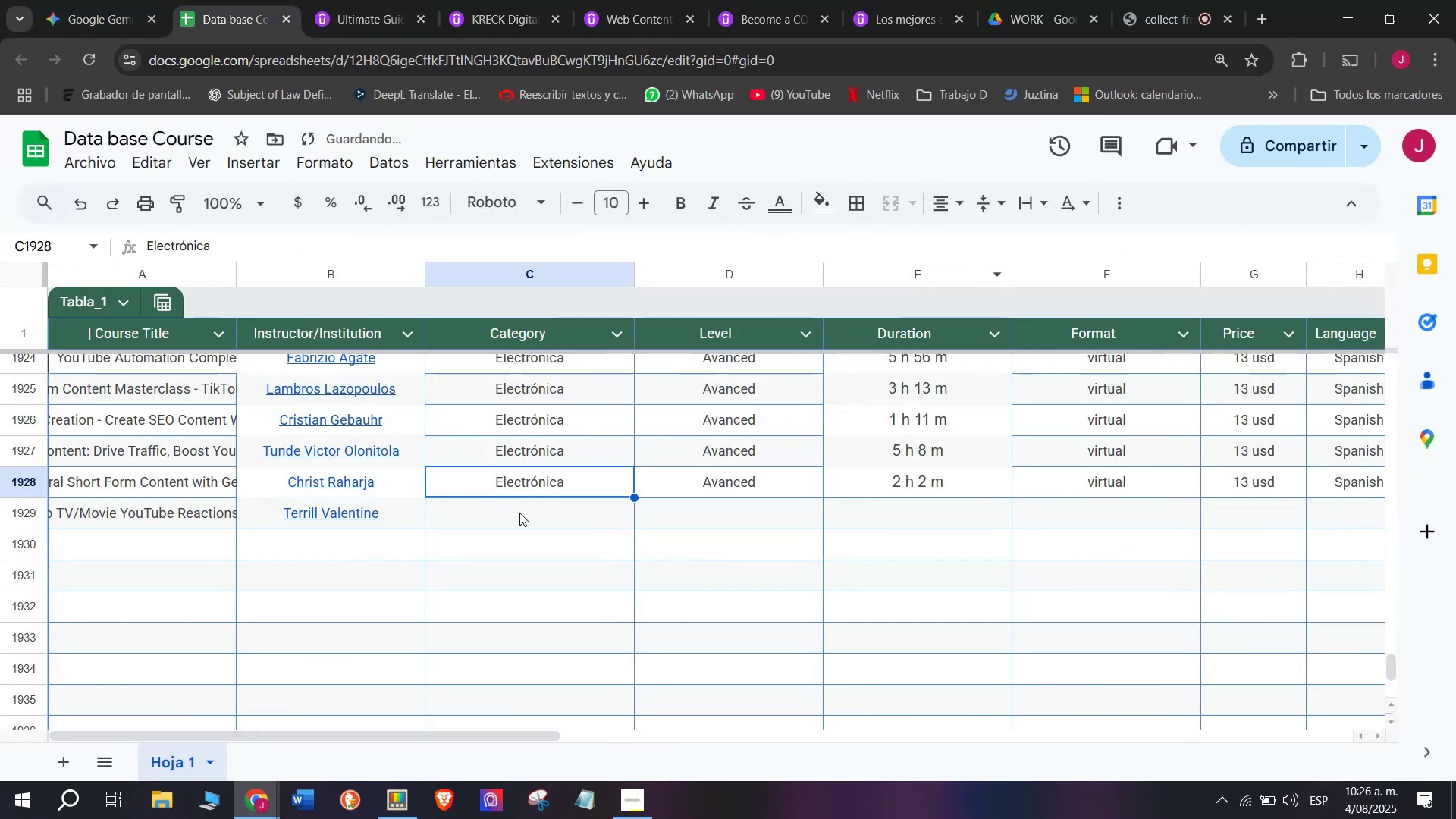 
key(Break)
 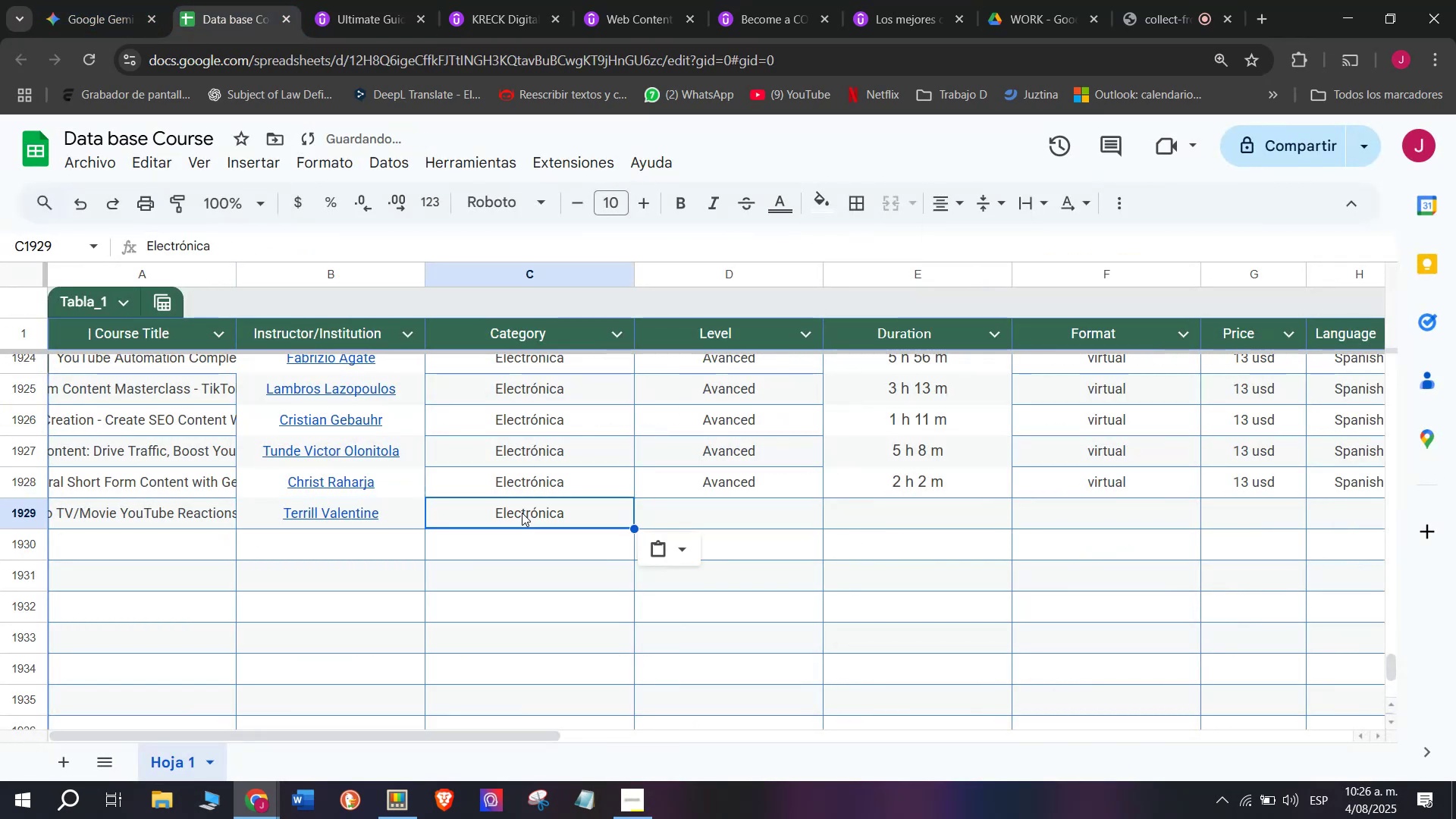 
key(Control+C)
 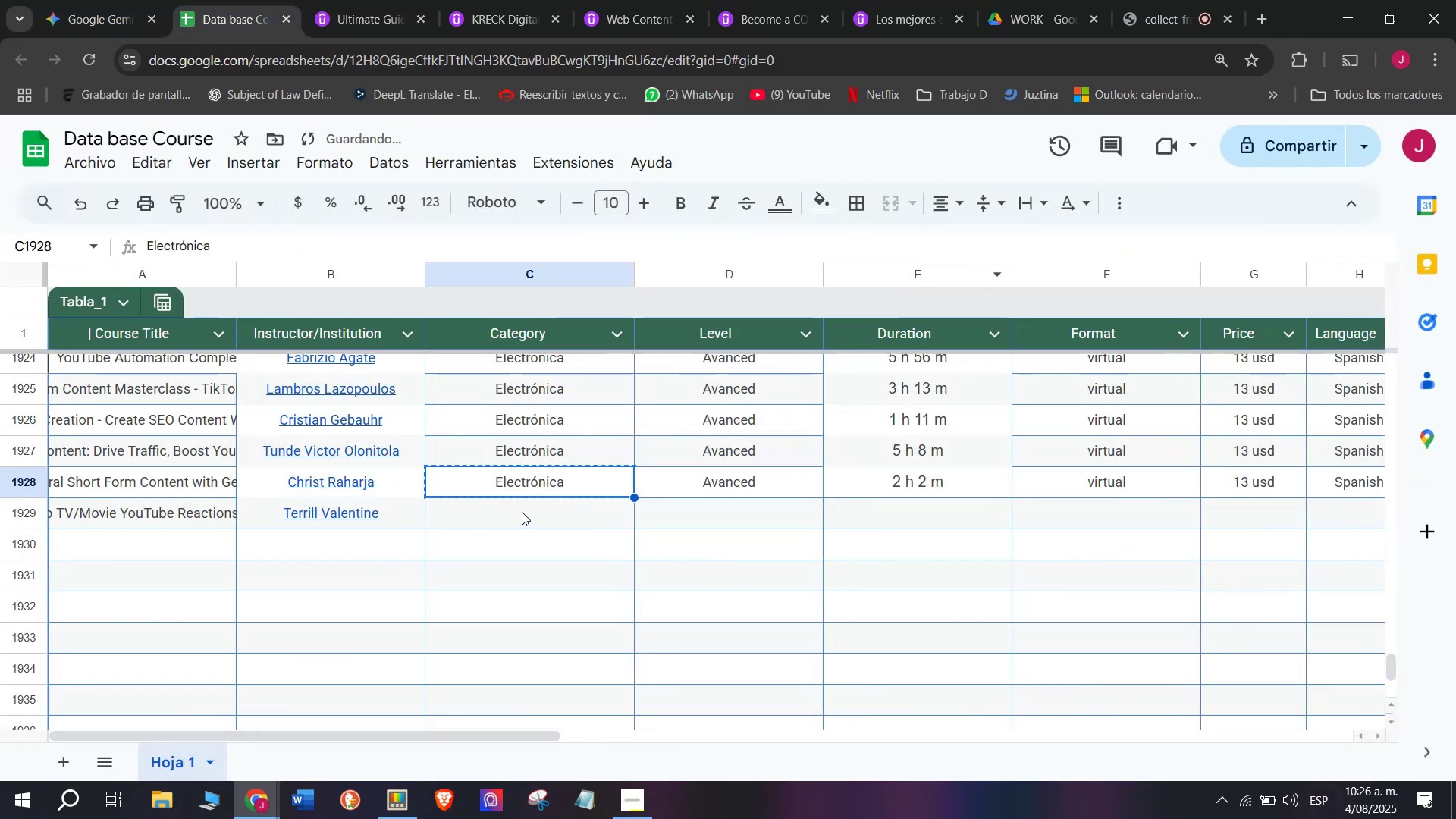 
double_click([522, 512])
 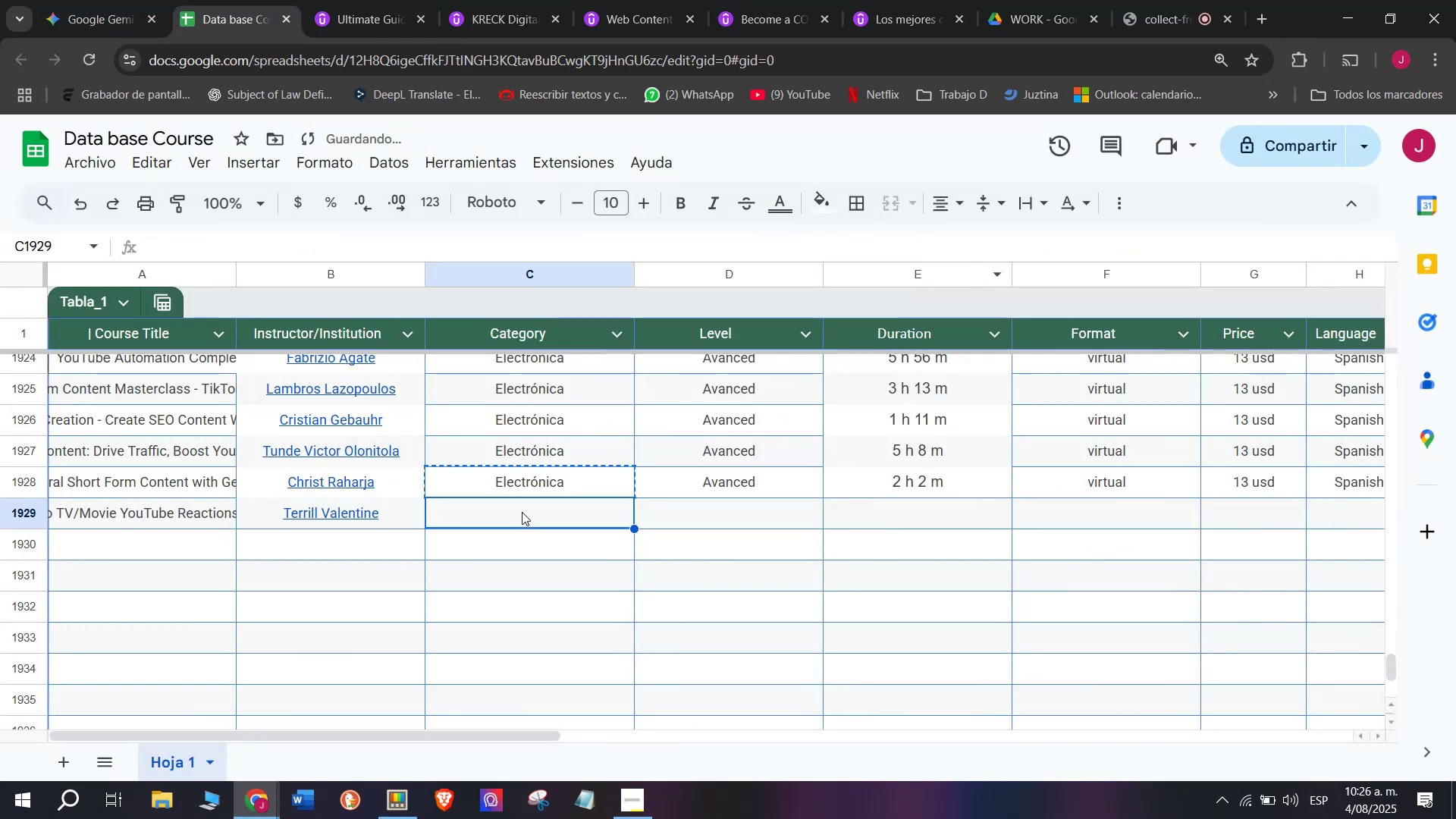 
key(Z)
 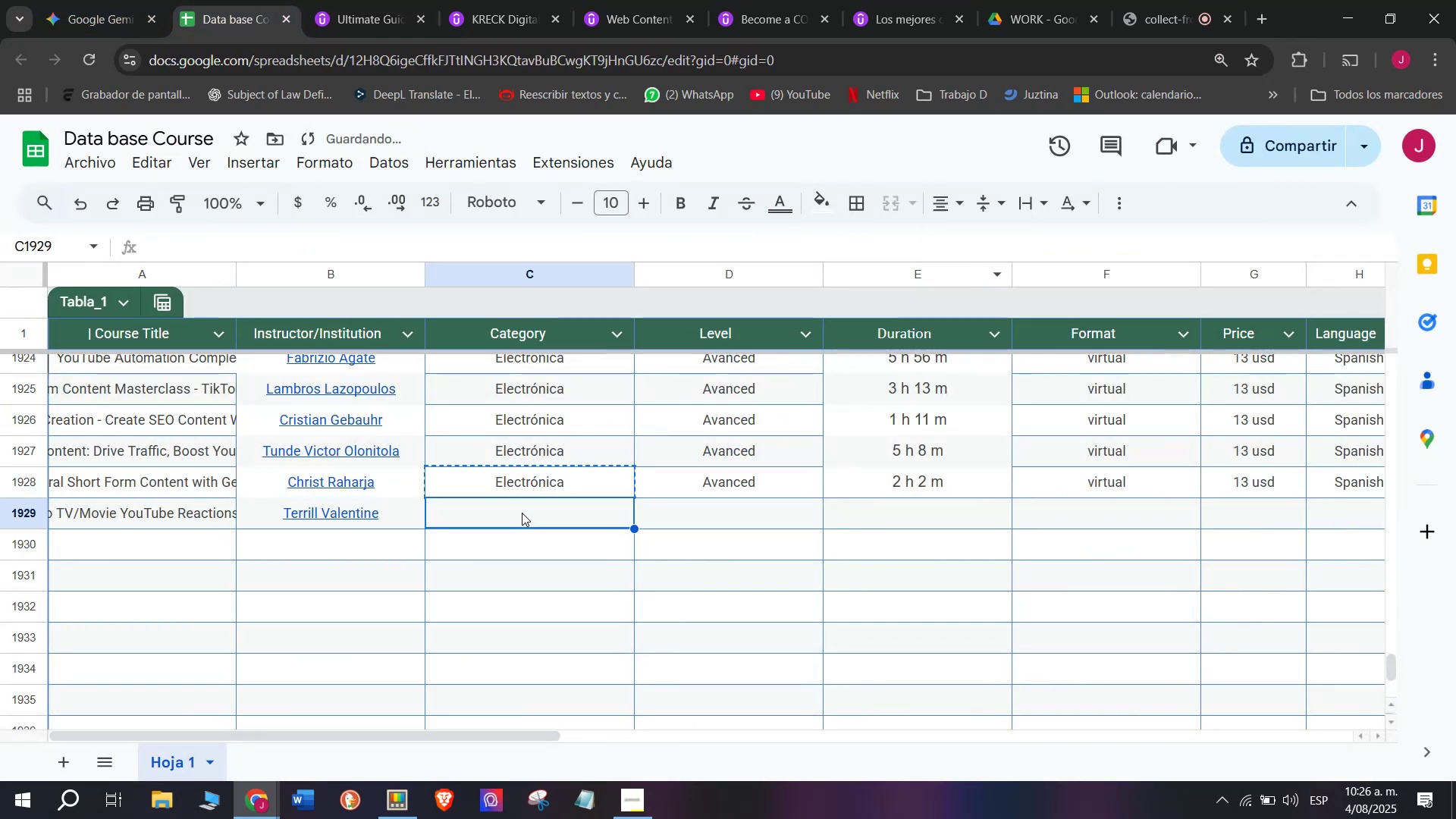 
key(Control+ControlLeft)
 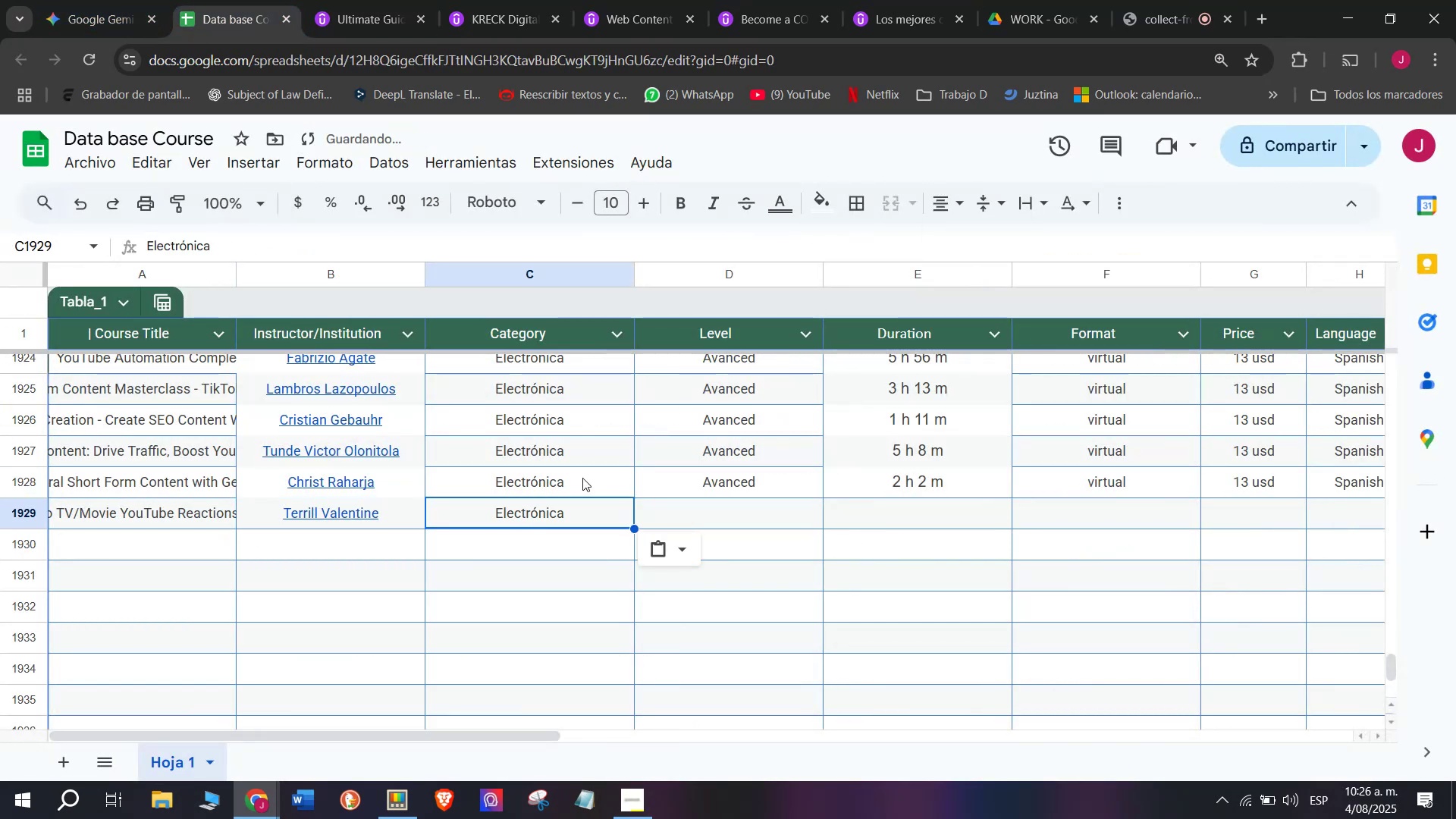 
key(Control+V)
 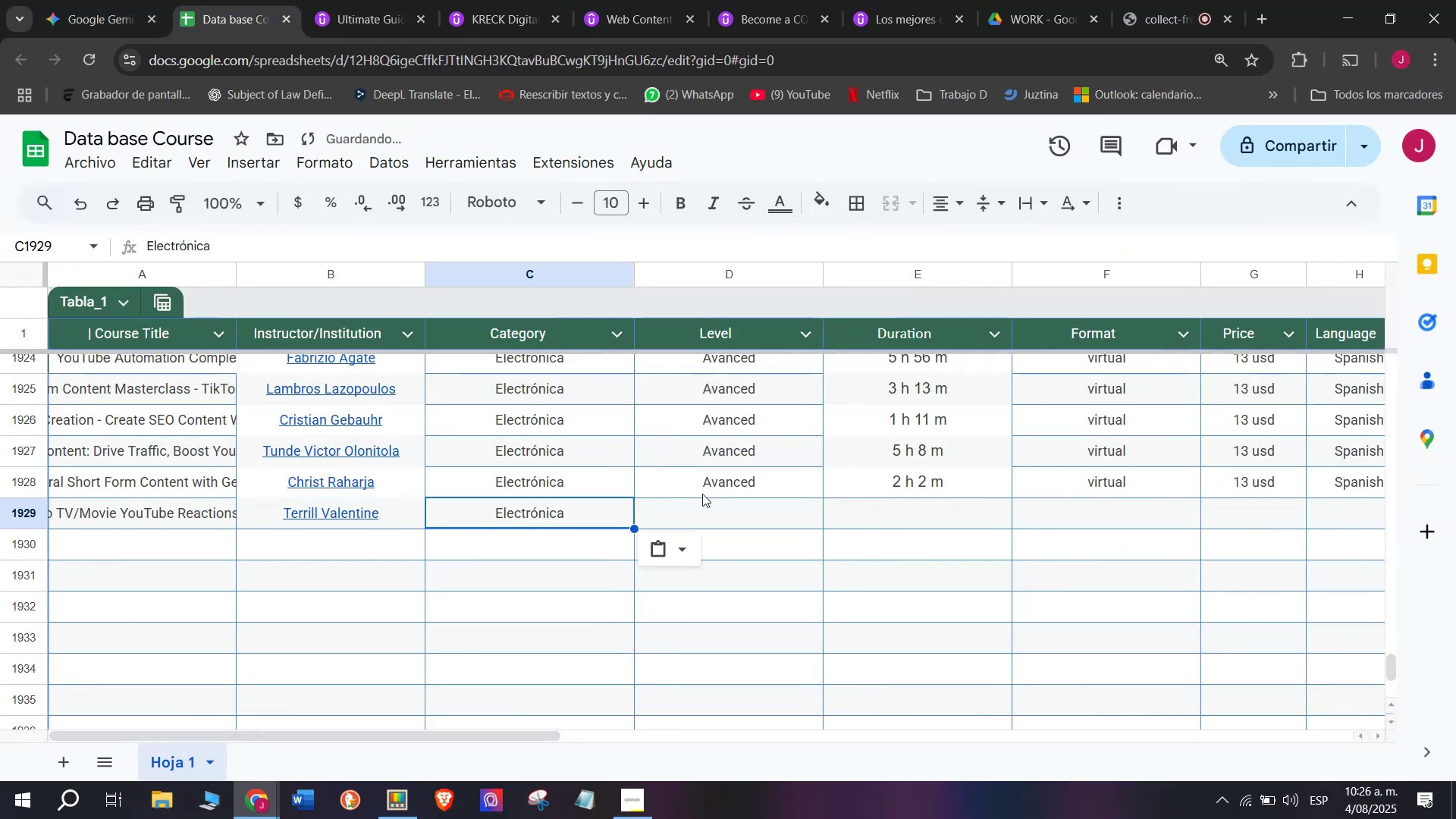 
key(Break)
 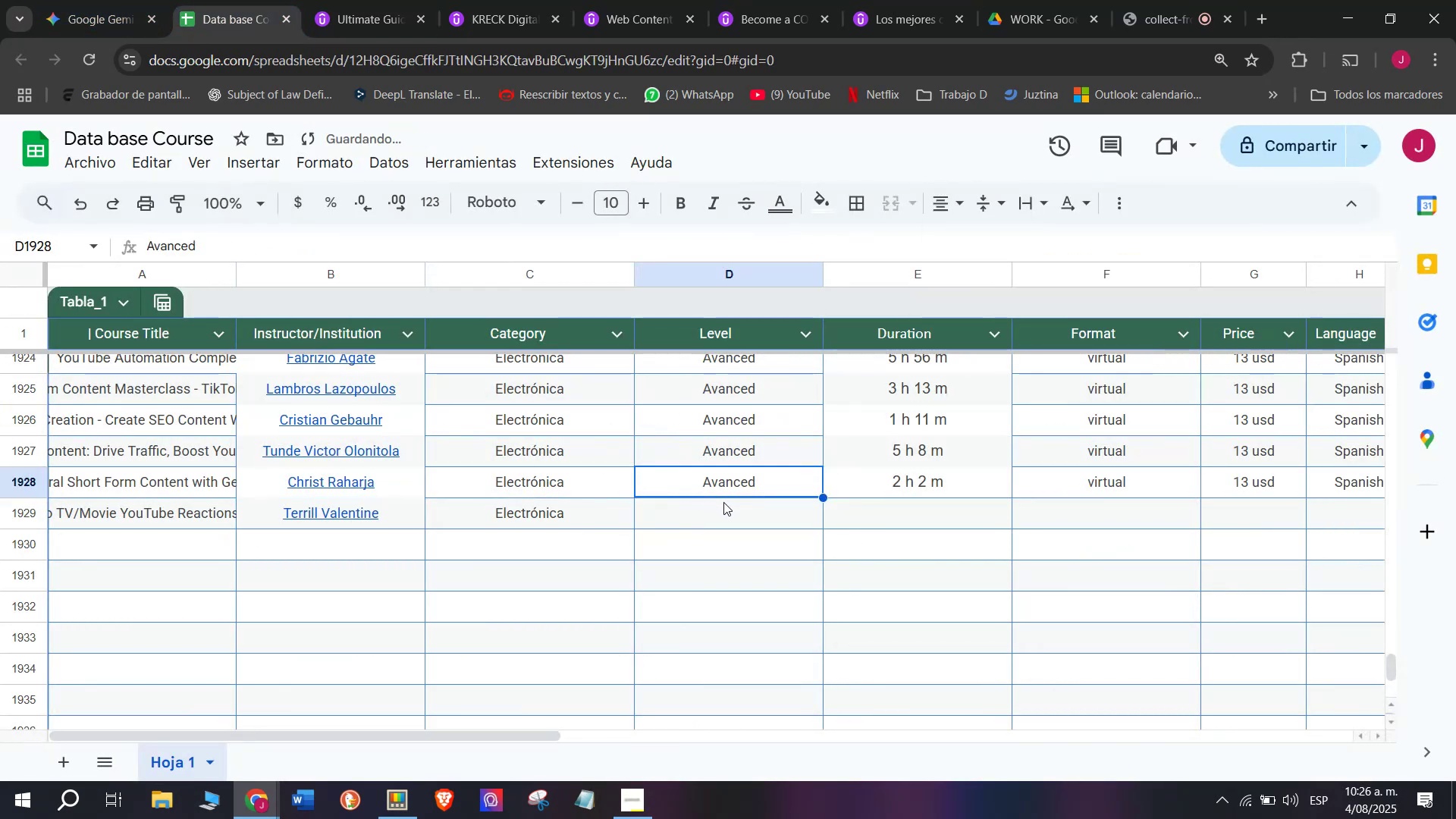 
key(Control+ControlLeft)
 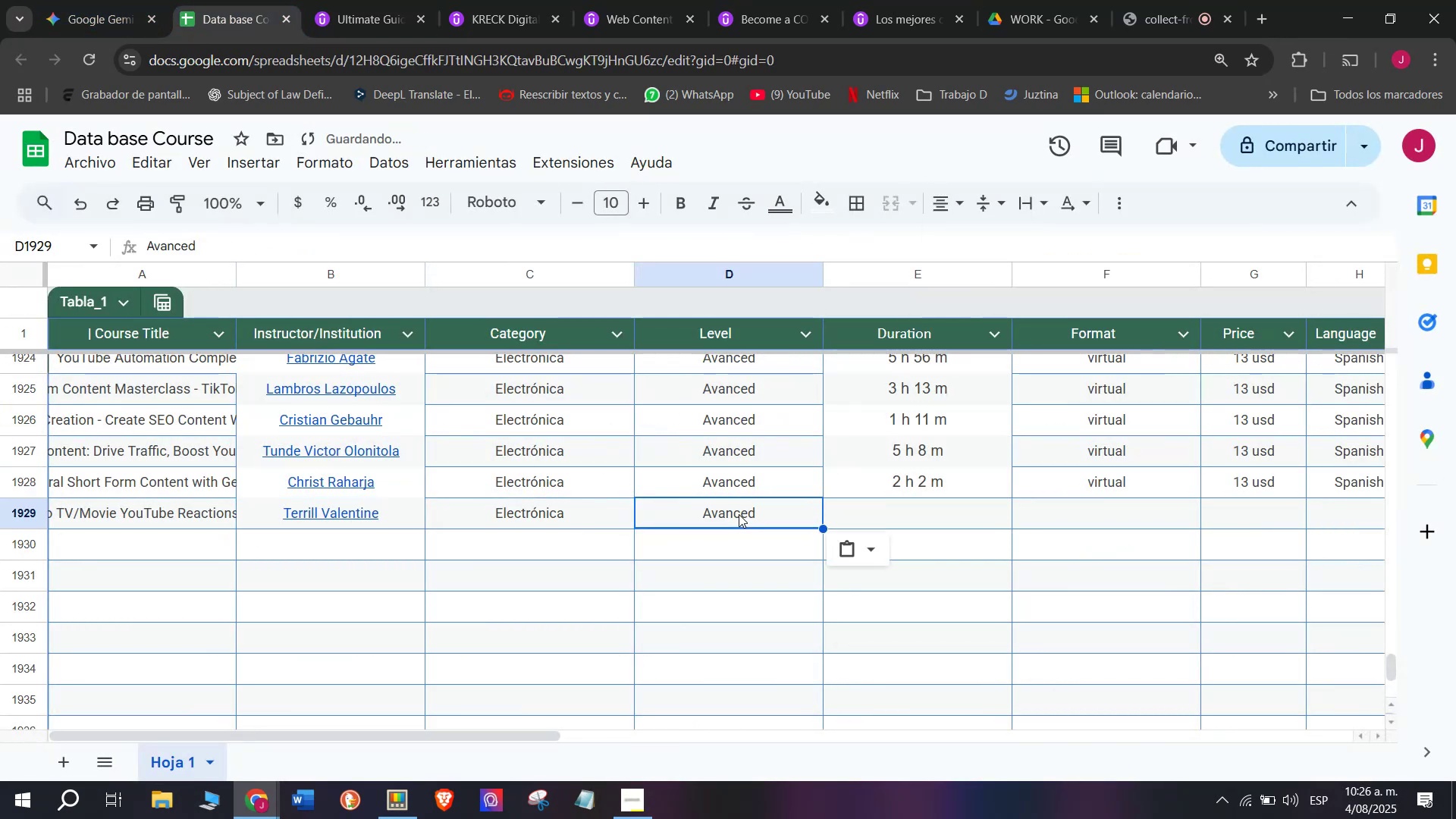 
key(Control+C)
 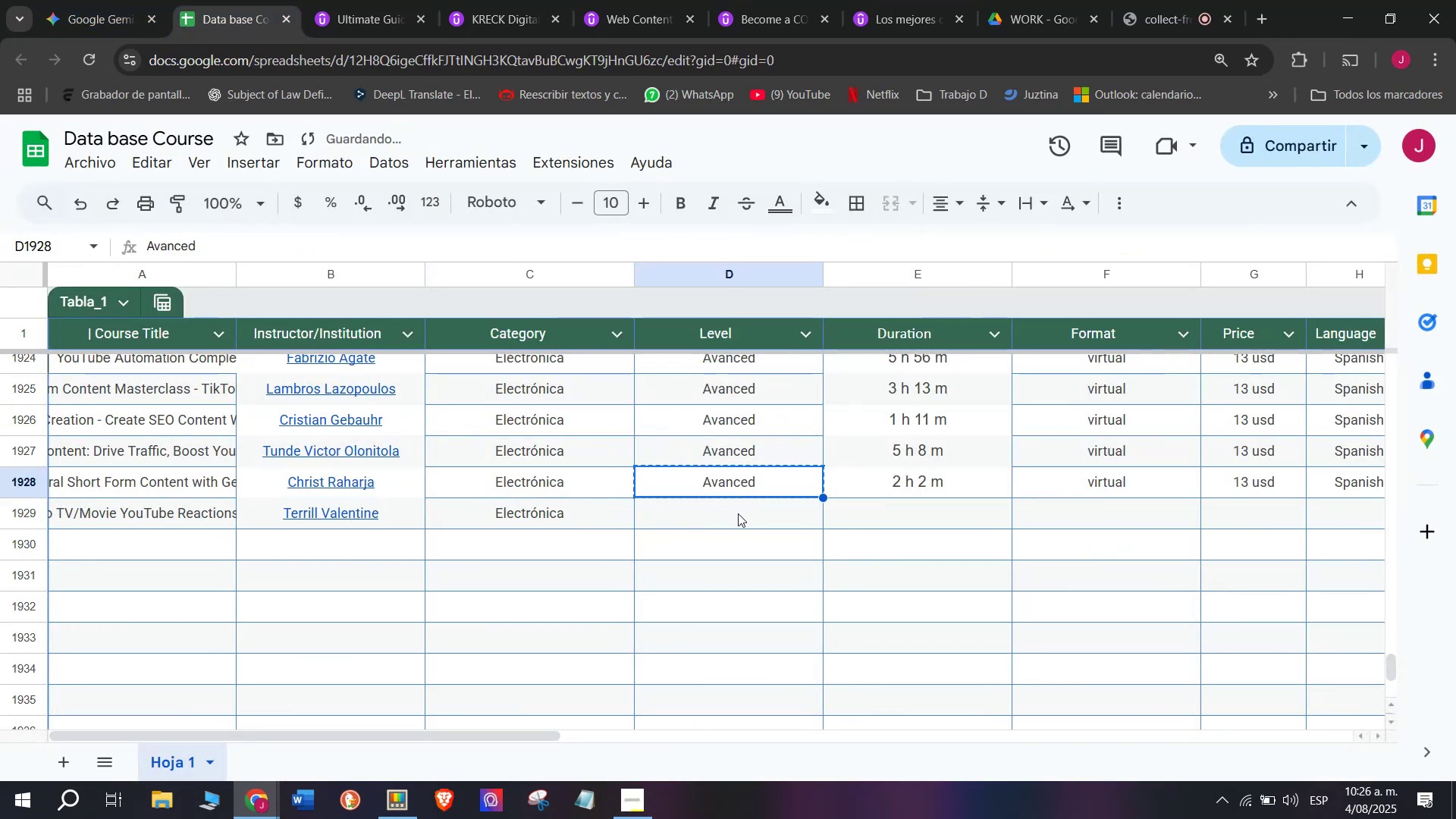 
key(Z)
 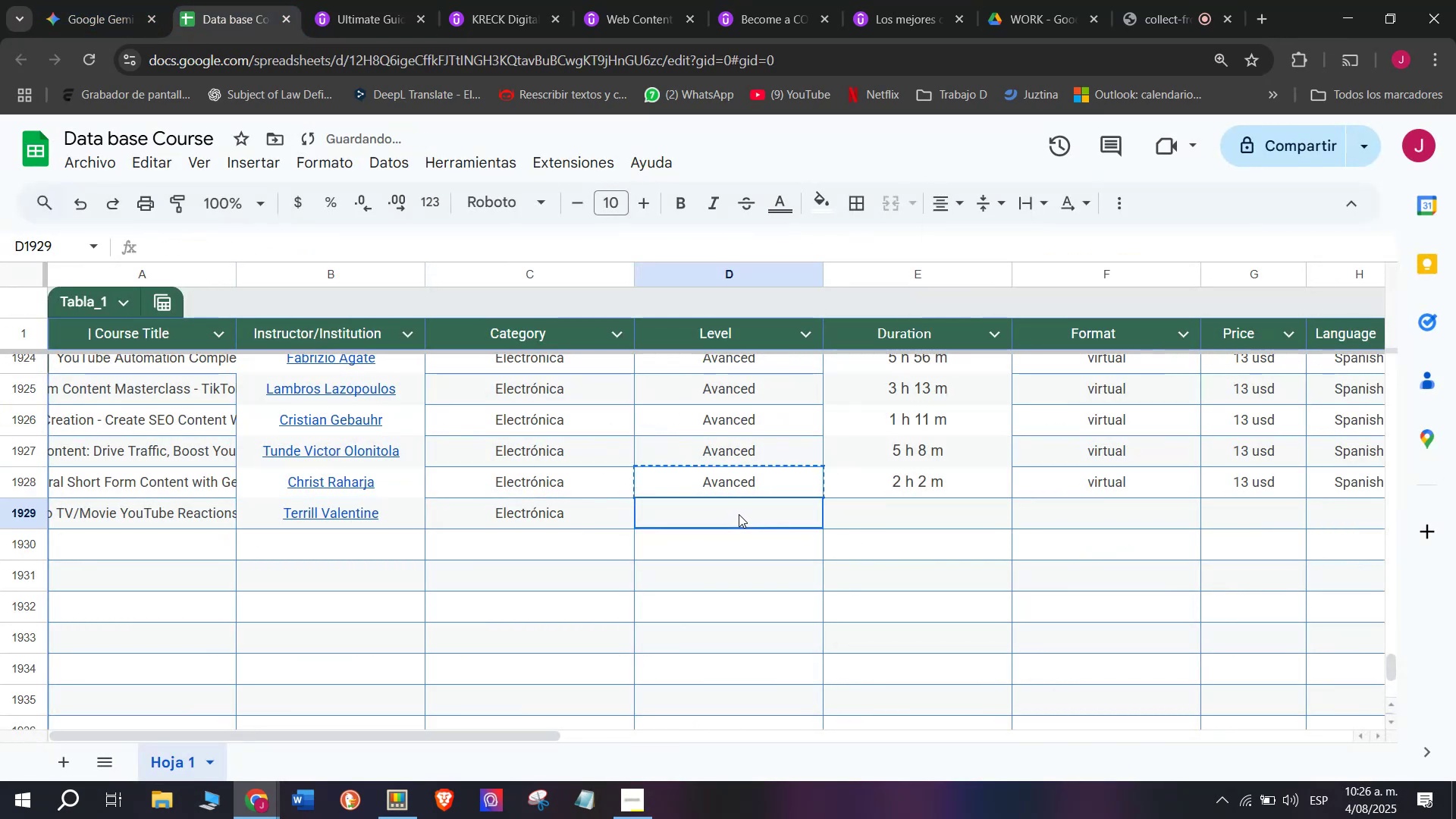 
key(Control+ControlLeft)
 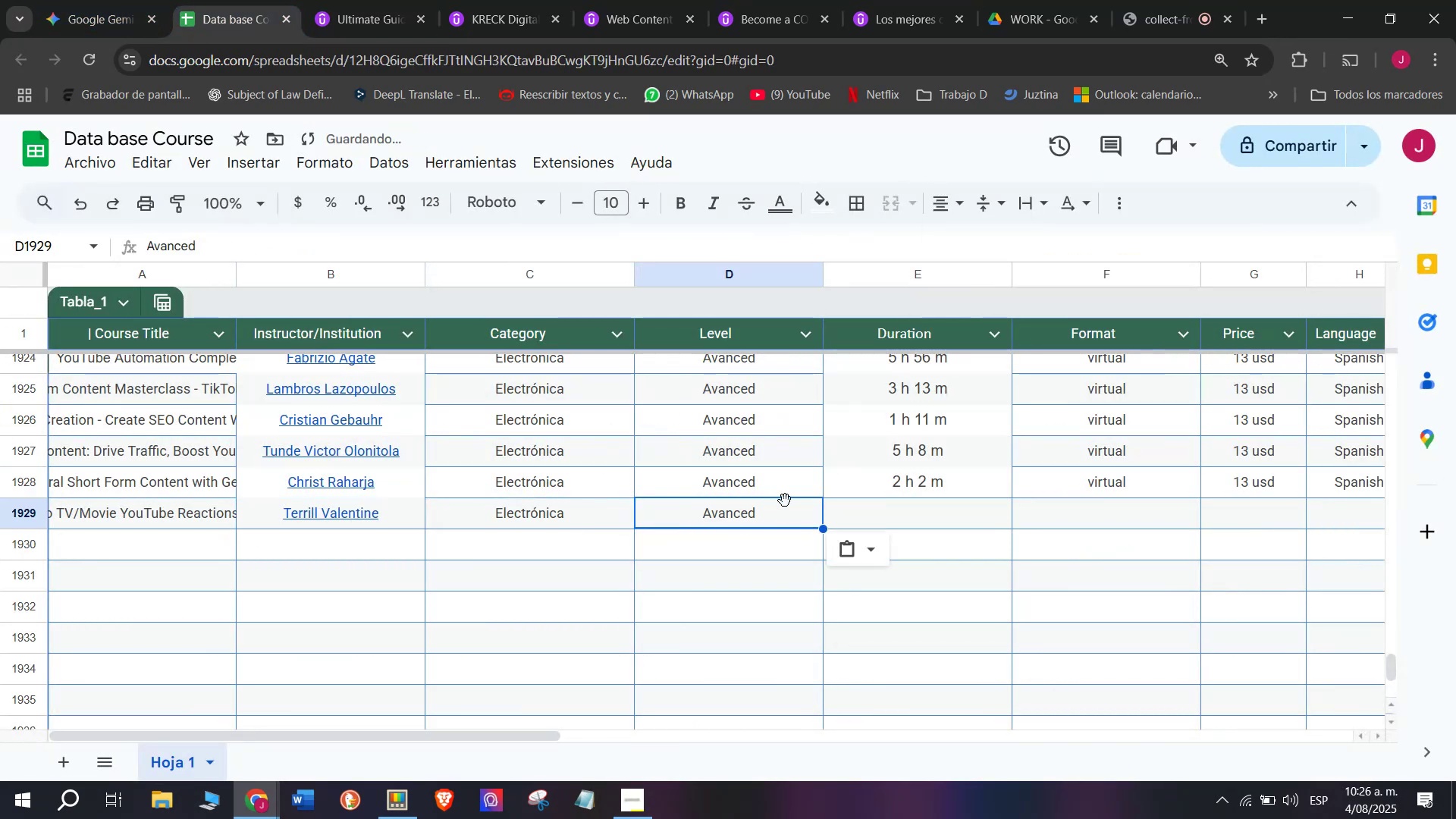 
key(Control+V)
 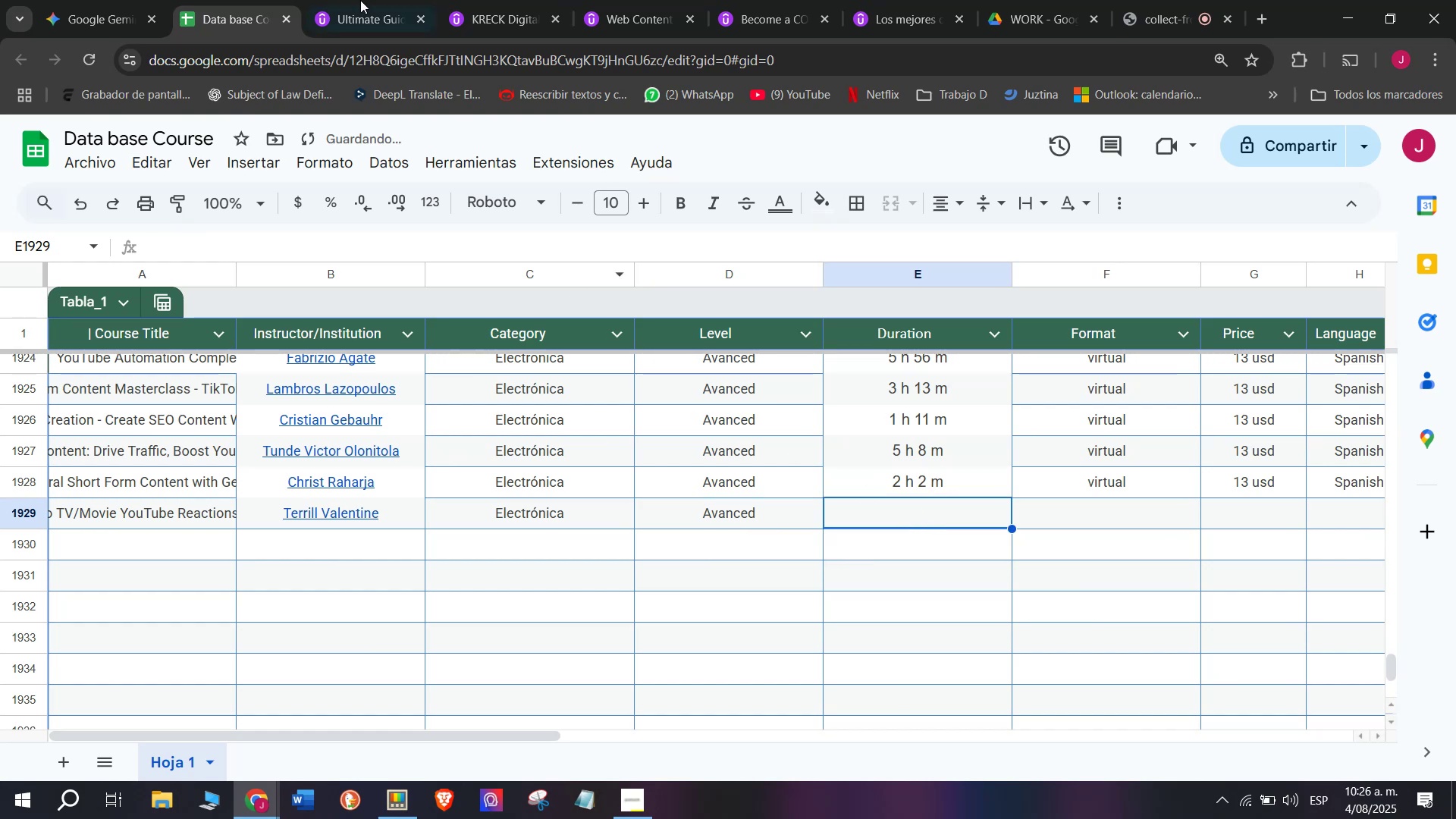 
left_click([349, 0])
 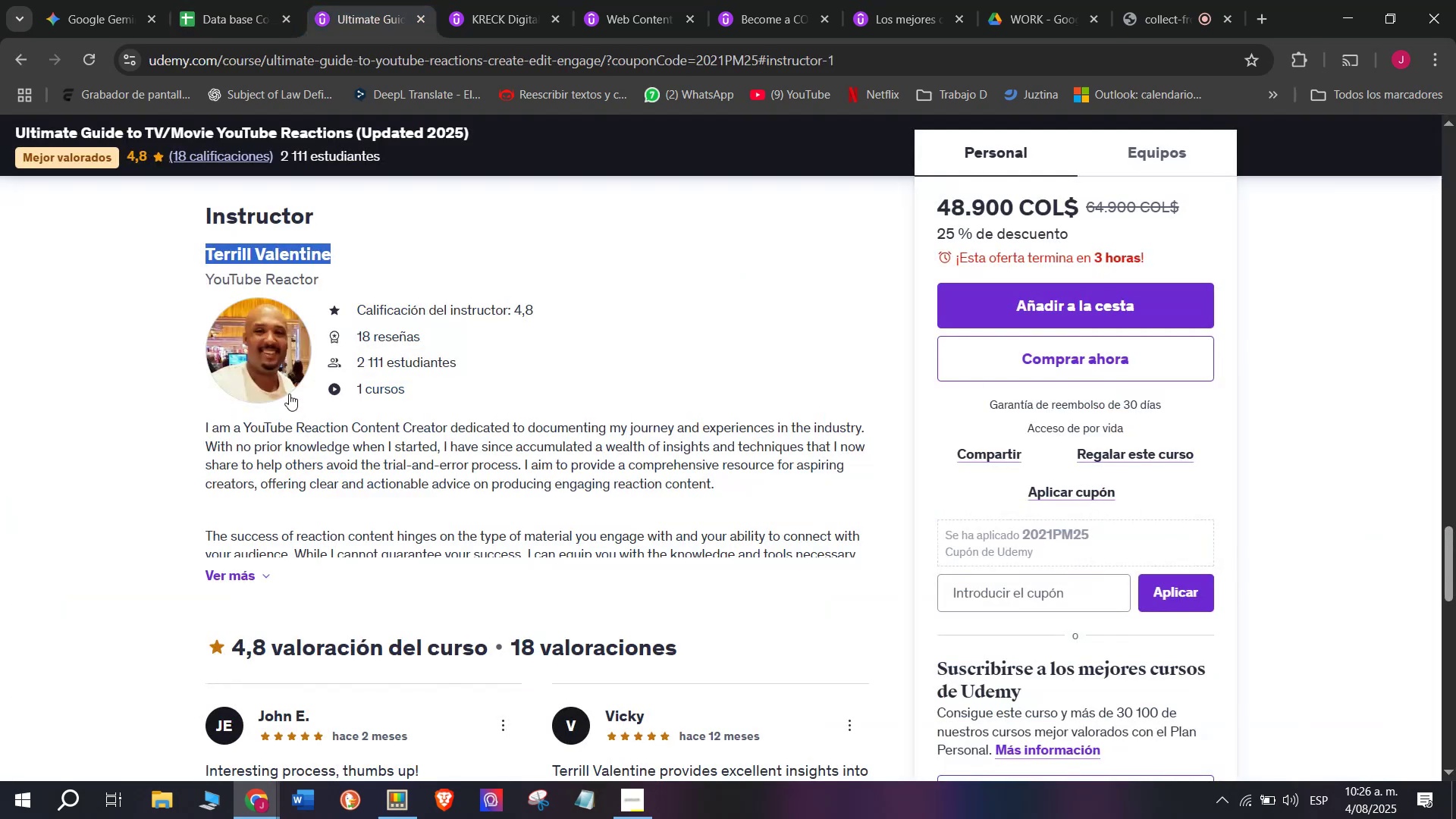 
scroll: coordinate [475, 573], scroll_direction: up, amount: 12.0
 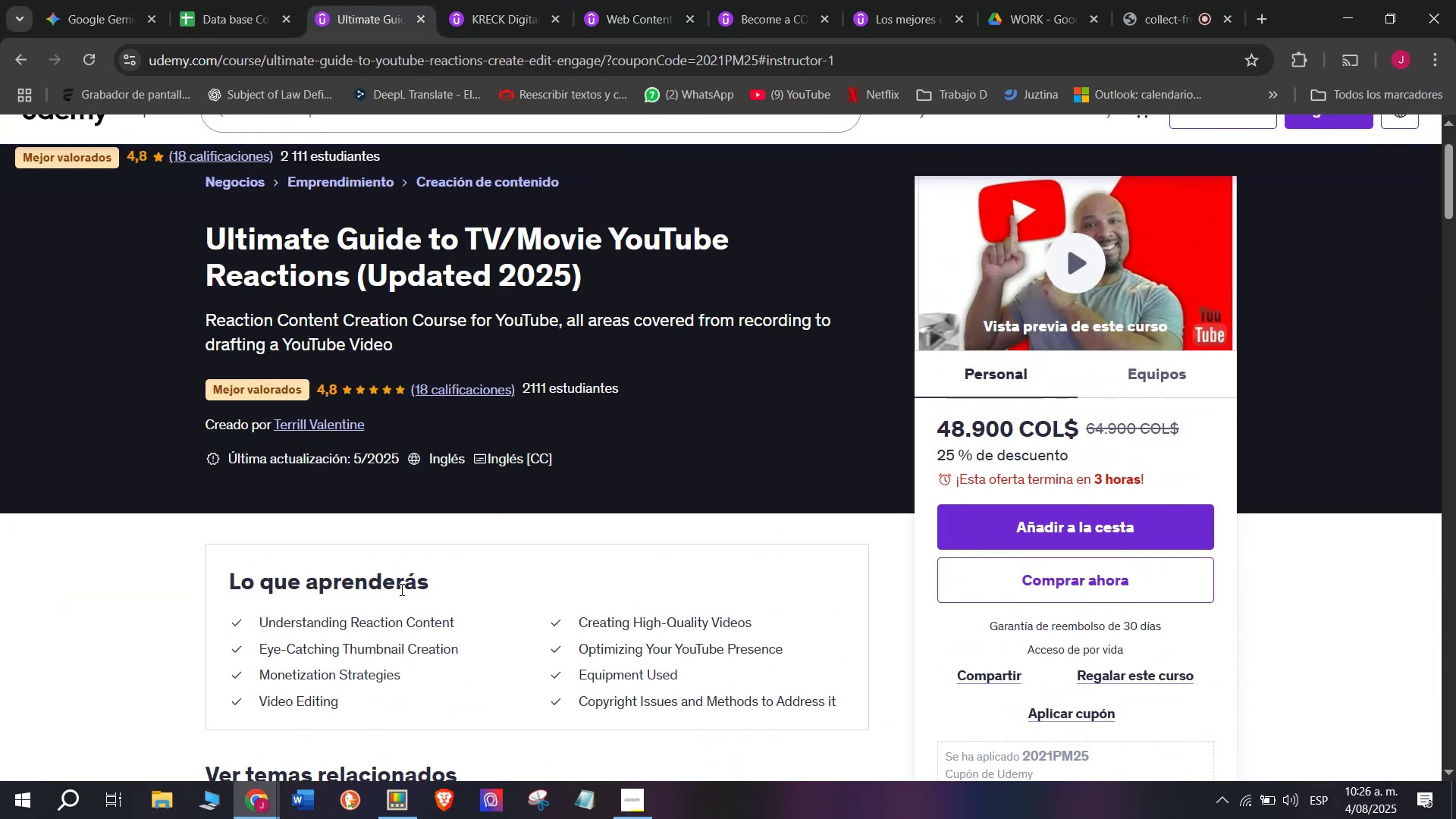 
scroll: coordinate [389, 604], scroll_direction: down, amount: 1.0
 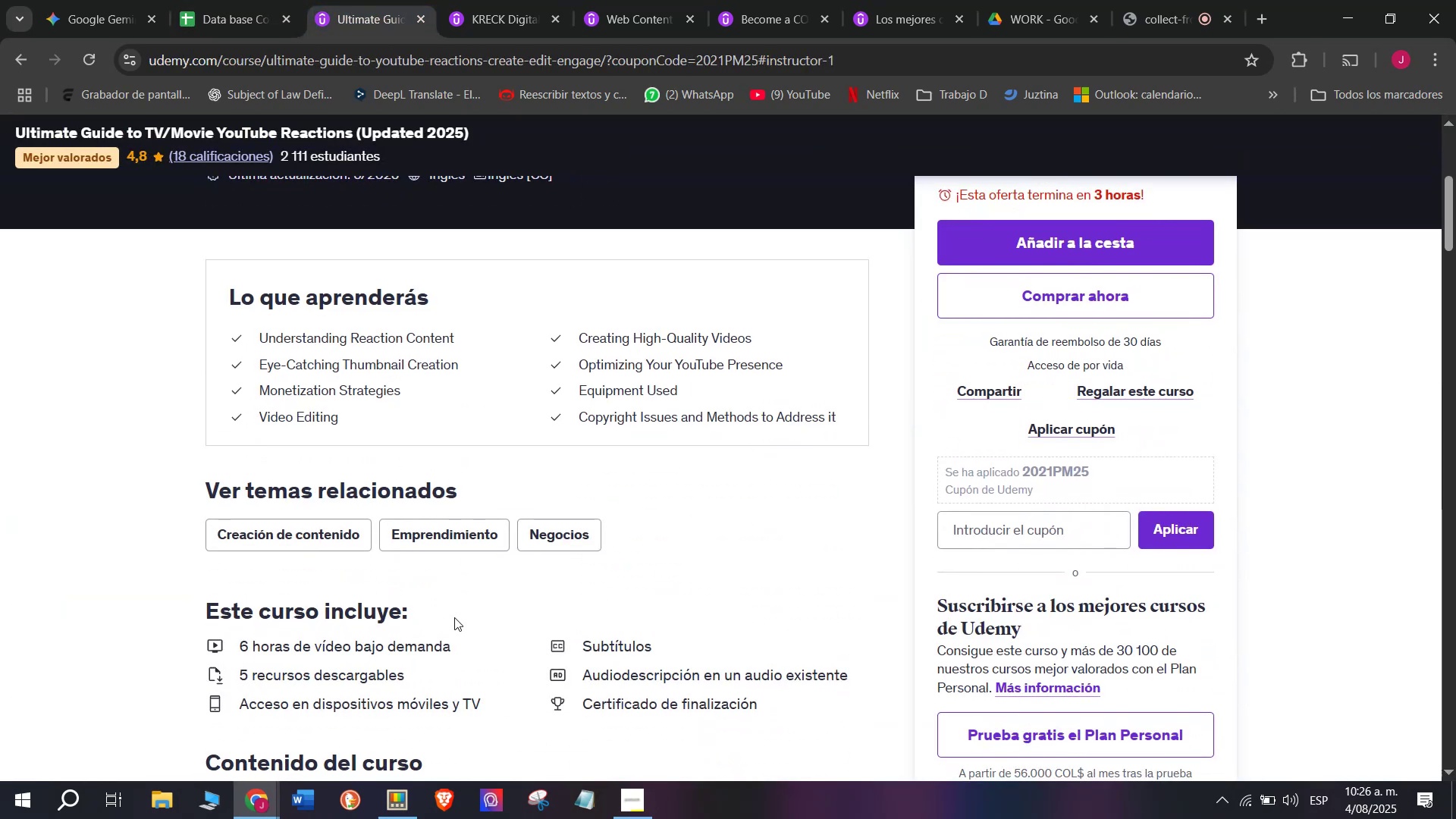 
scroll: coordinate [461, 636], scroll_direction: up, amount: 2.0
 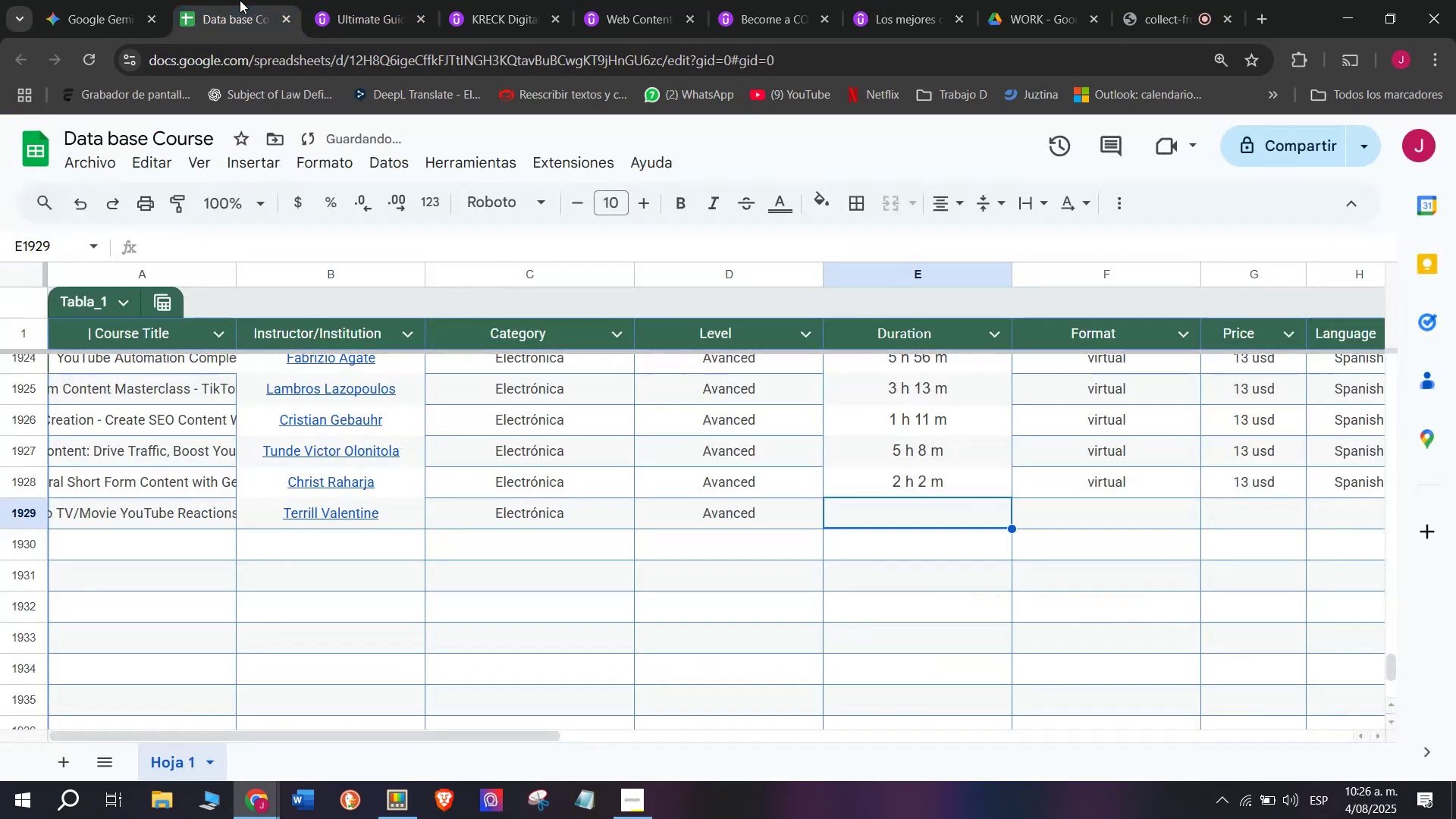 
double_click([366, 0])
 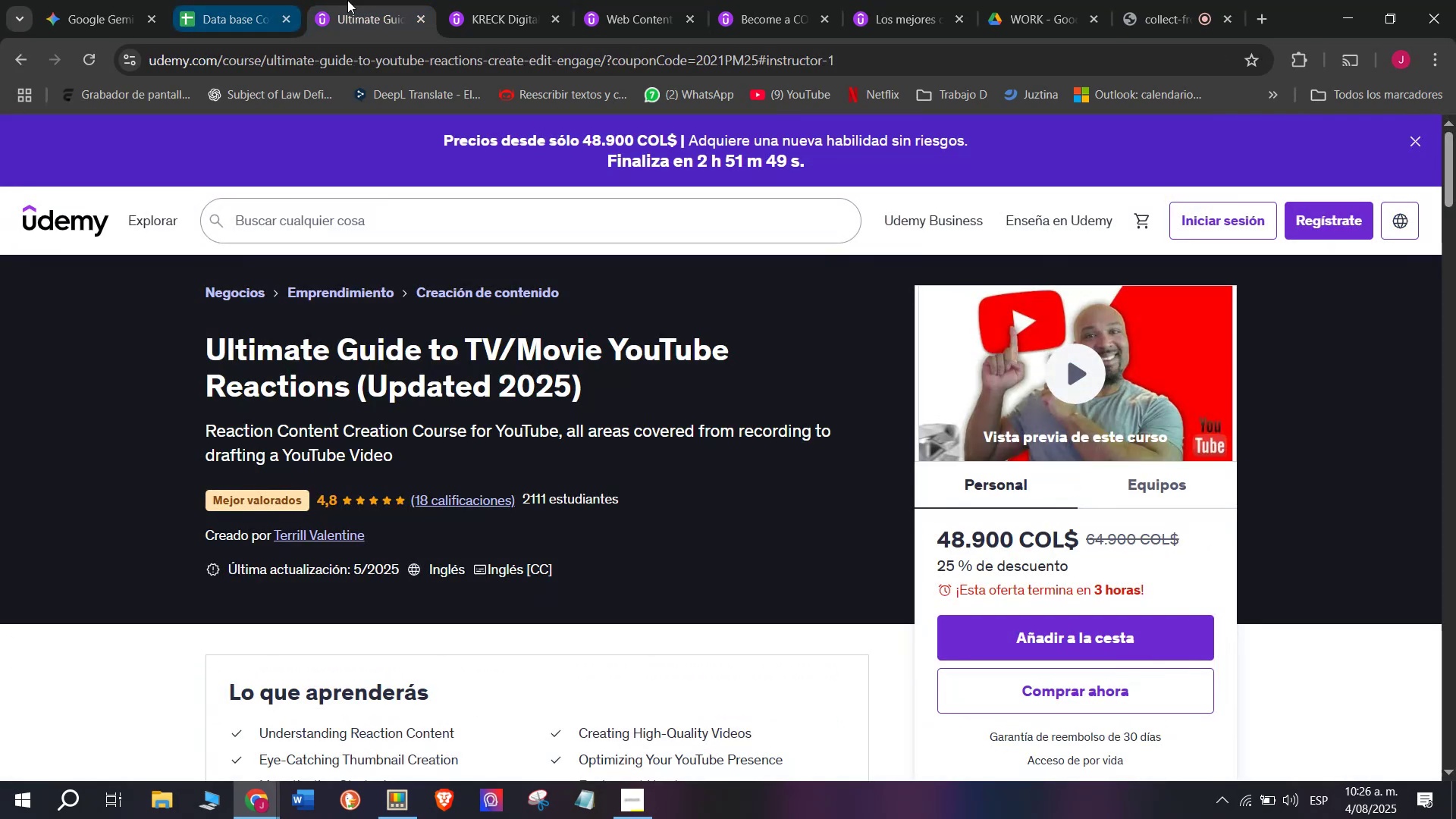 
left_click_drag(start_coordinate=[350, 0], to_coordinate=[286, 0])
 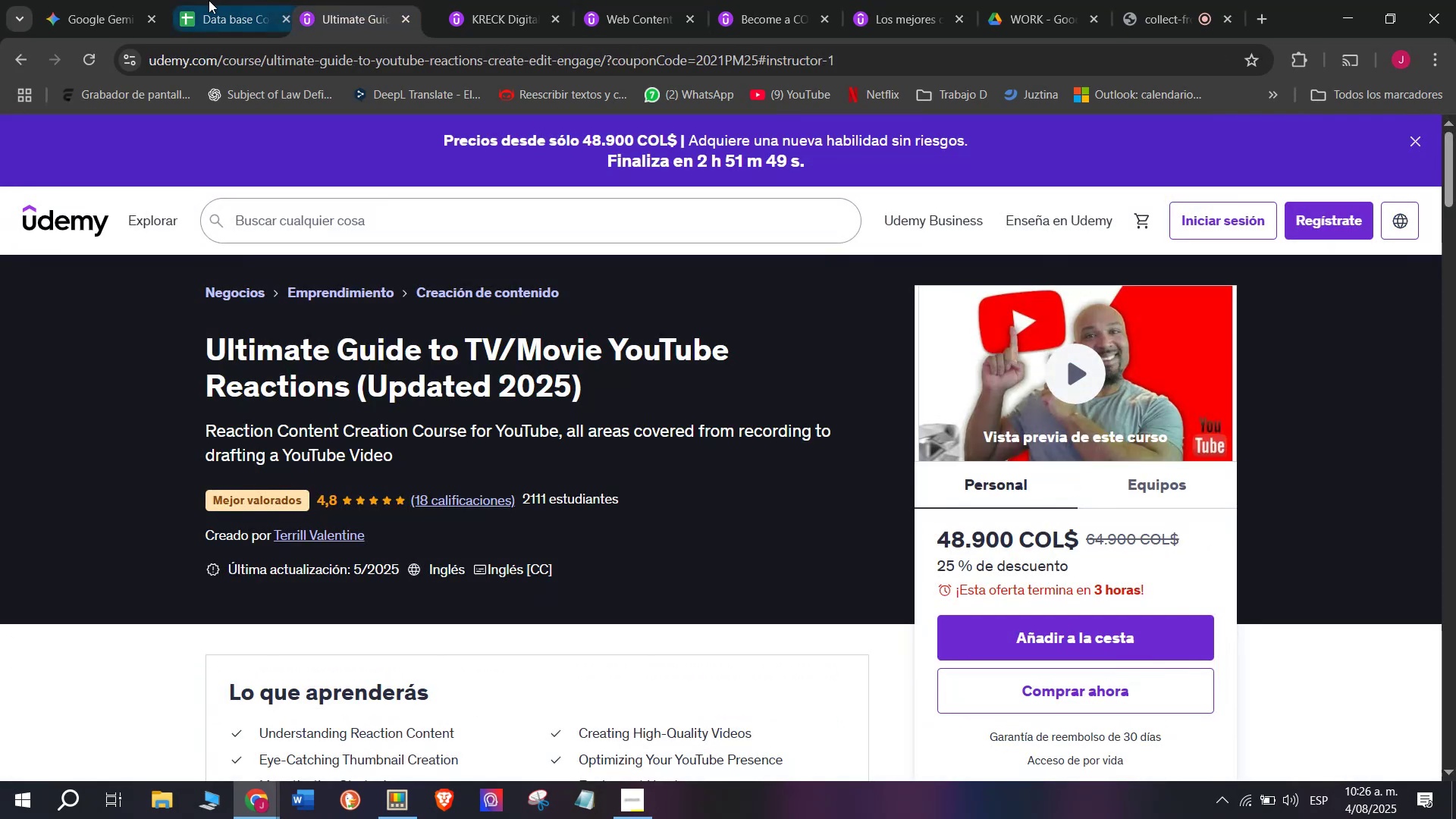 
double_click([209, 0])
 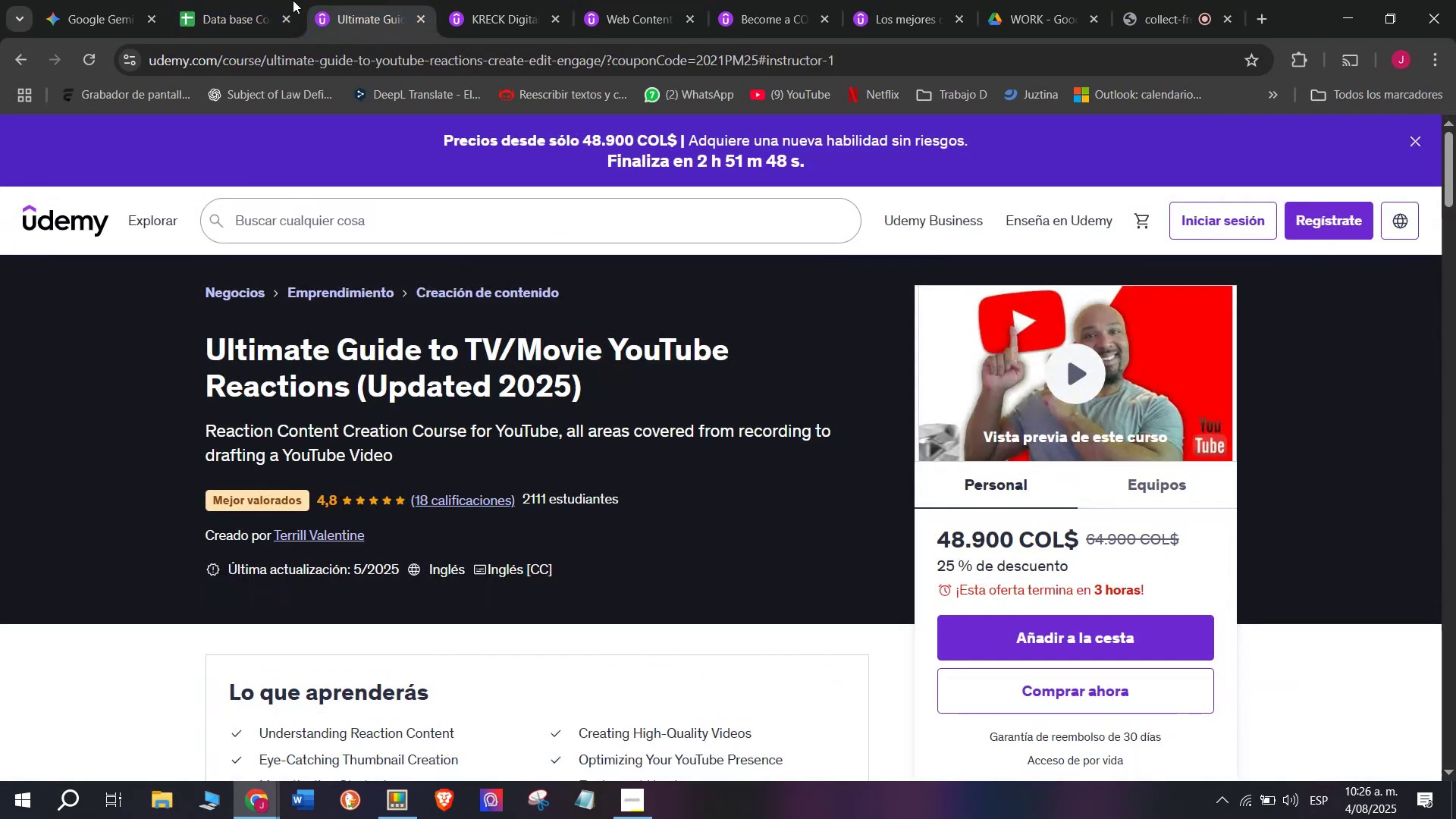 
triple_click([253, 0])
 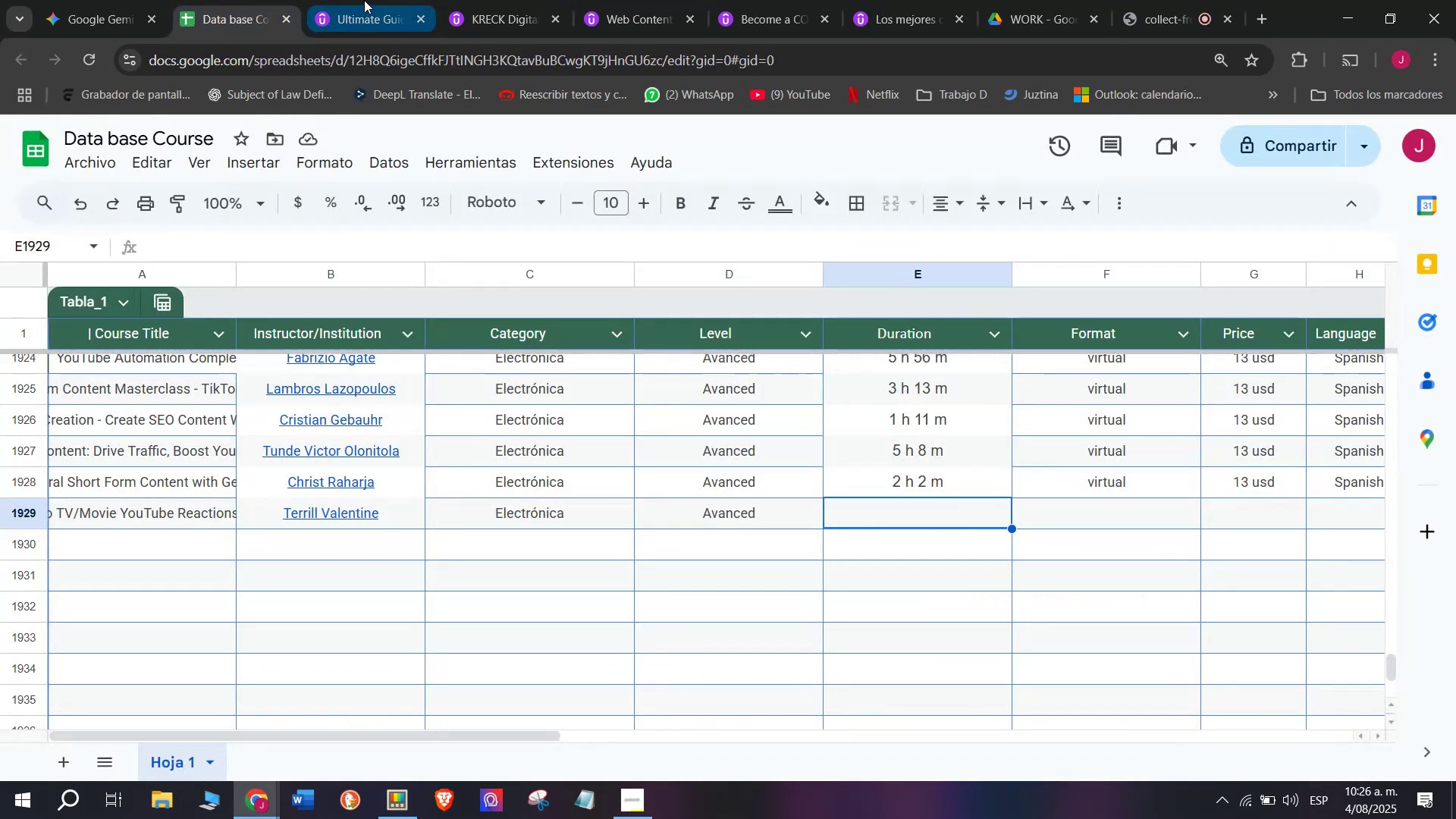 
triple_click([364, 0])
 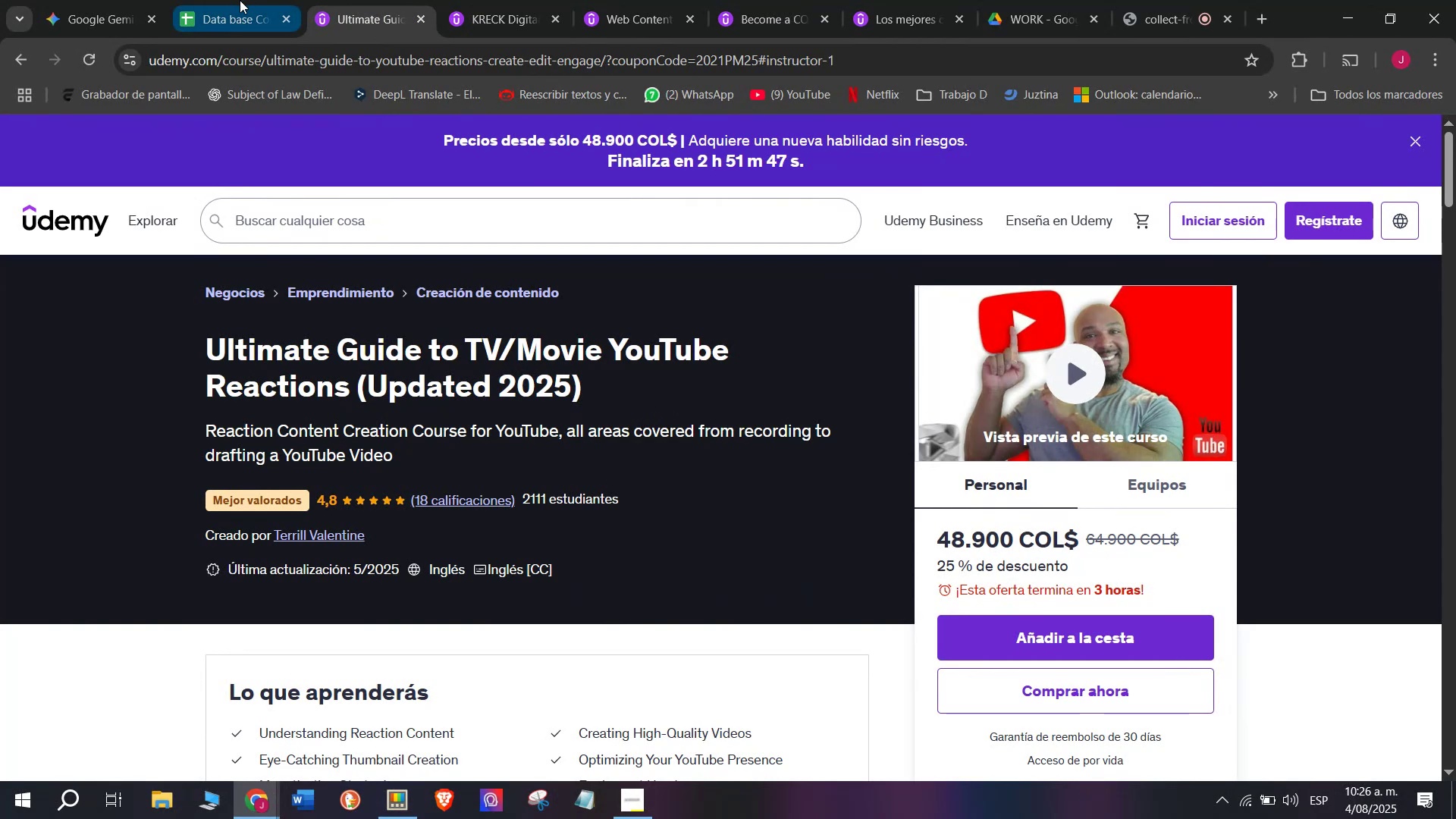 
left_click([240, 0])
 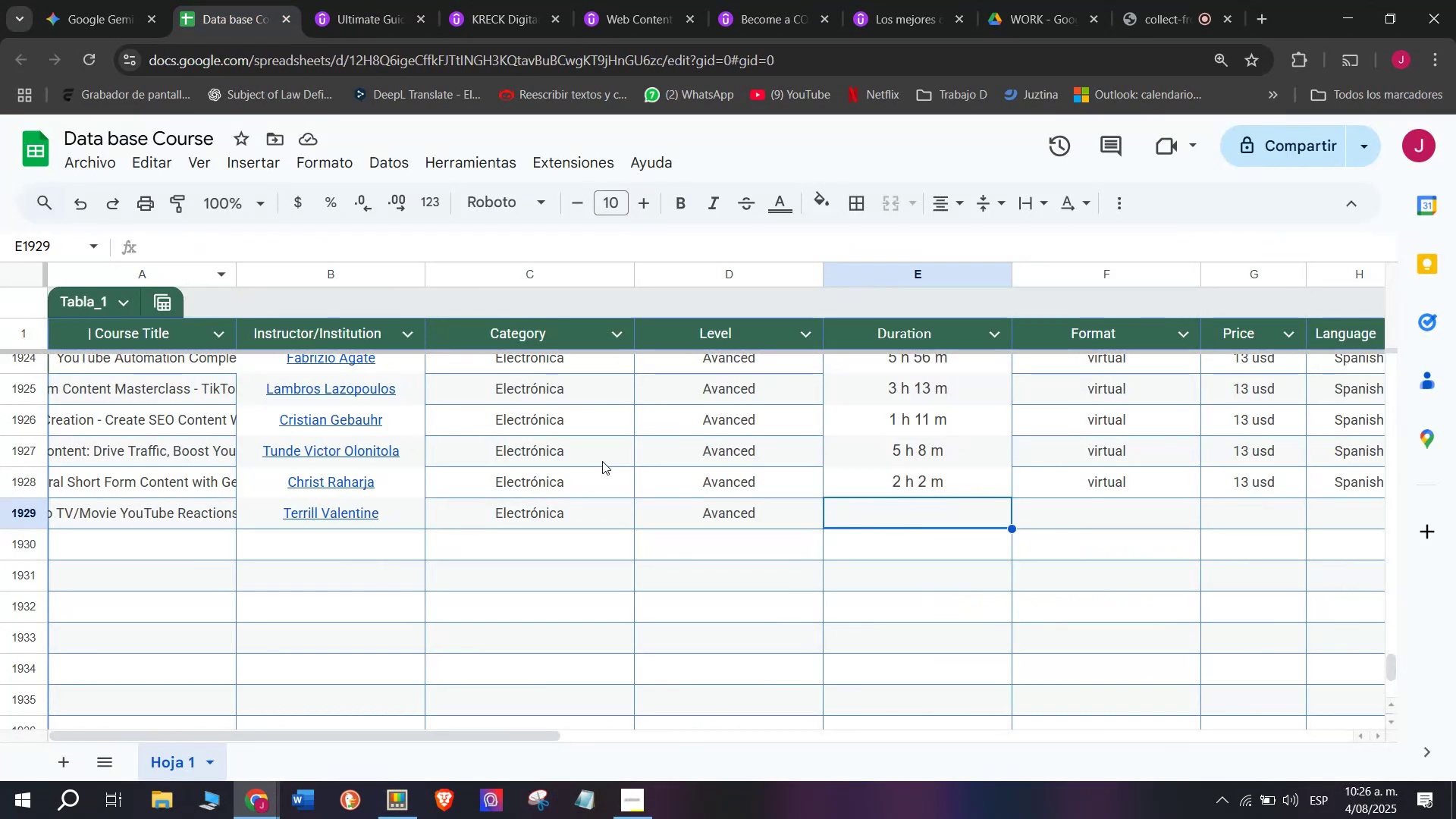 
left_click([353, 0])
 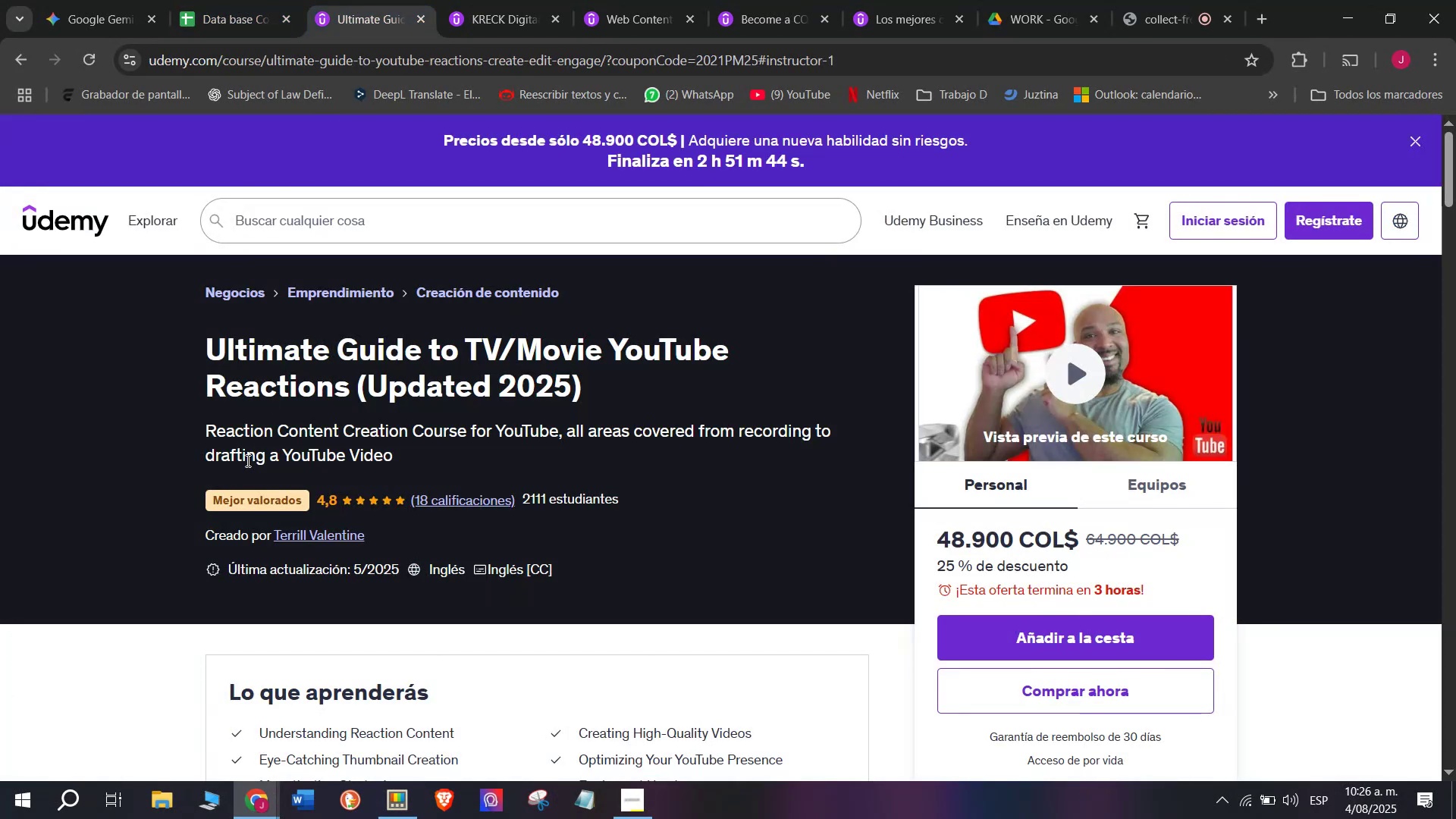 
scroll: coordinate [246, 460], scroll_direction: down, amount: 2.0
 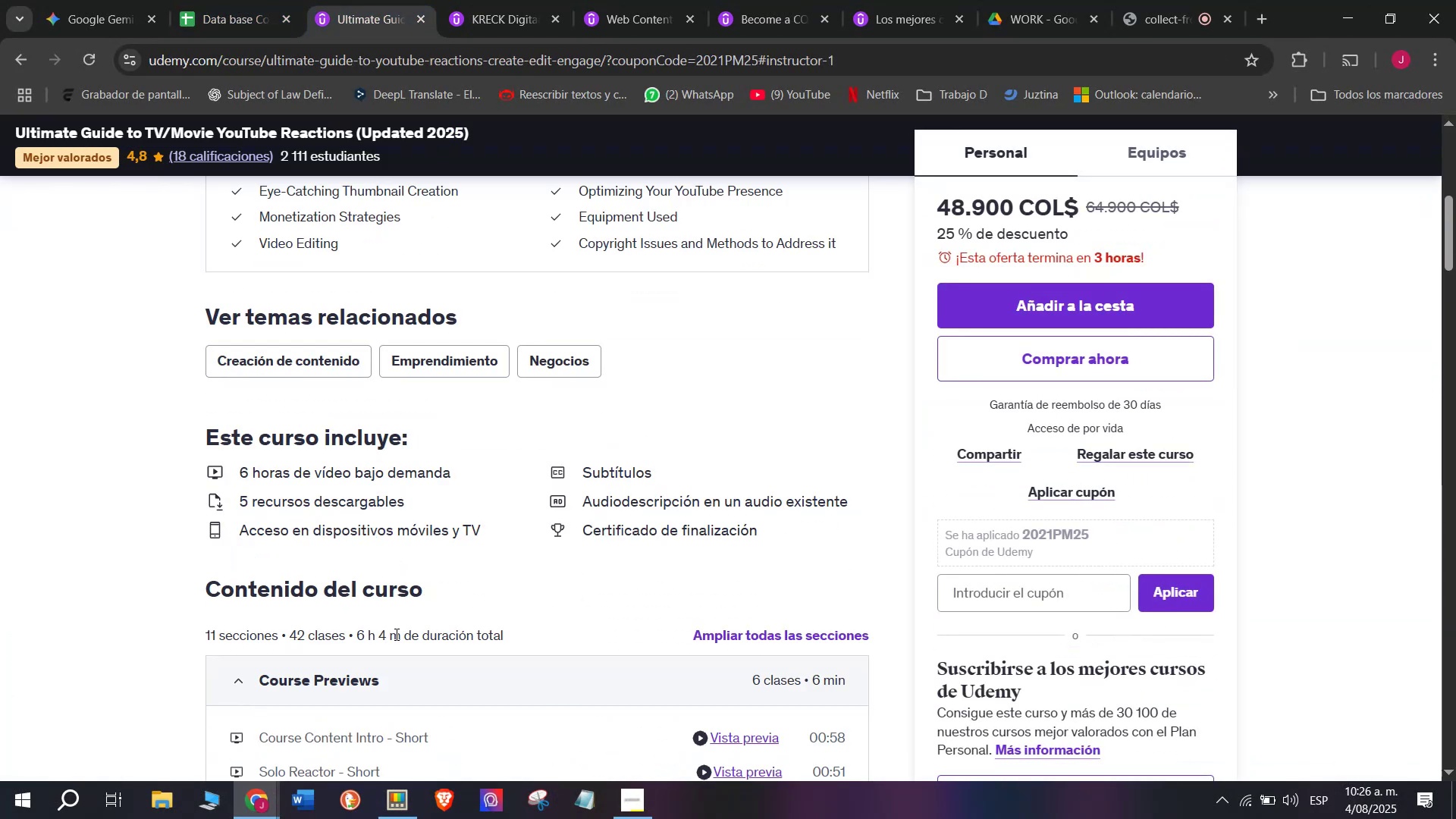 
left_click_drag(start_coordinate=[402, 634], to_coordinate=[351, 640])
 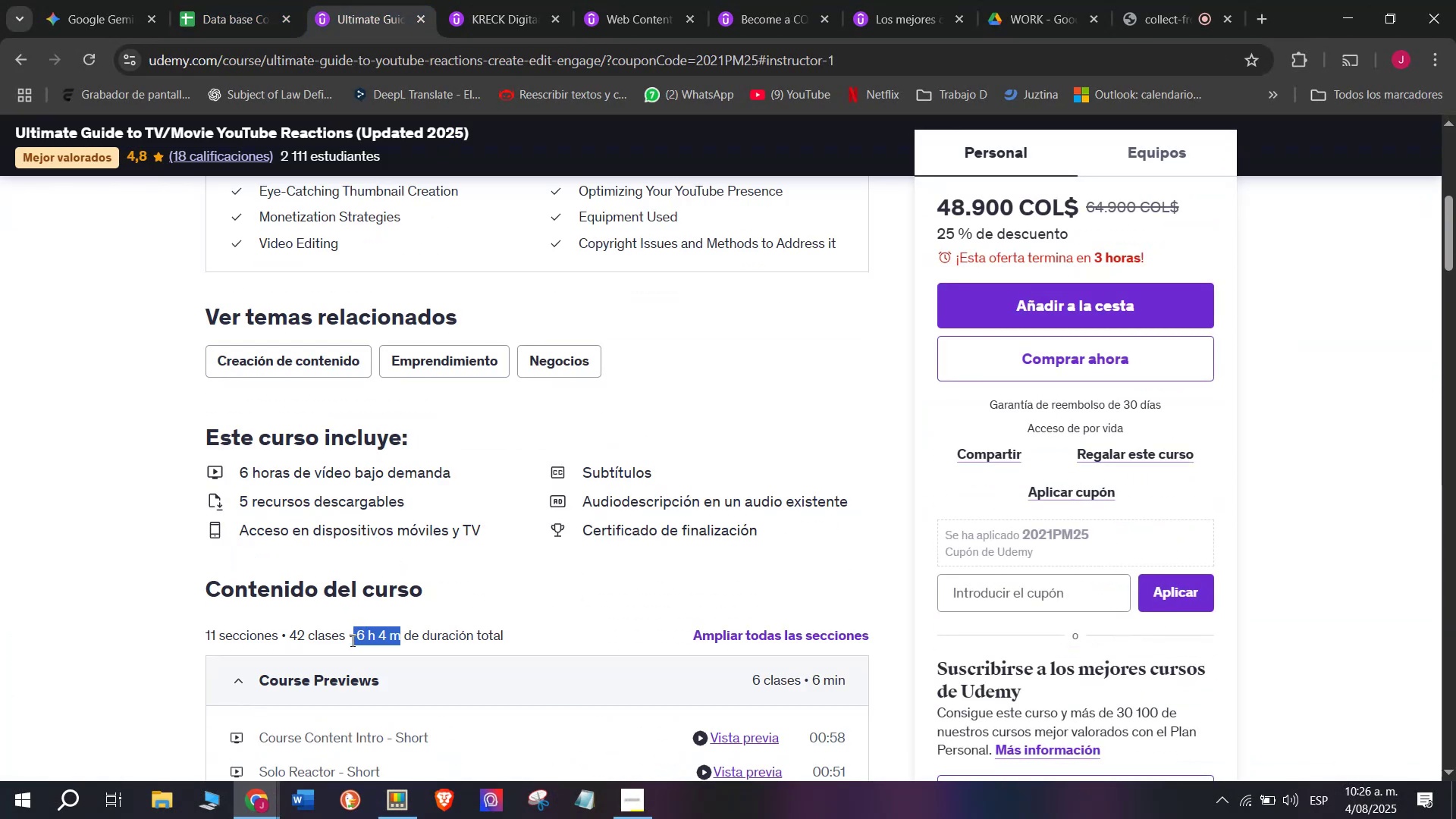 
key(Control+C)
 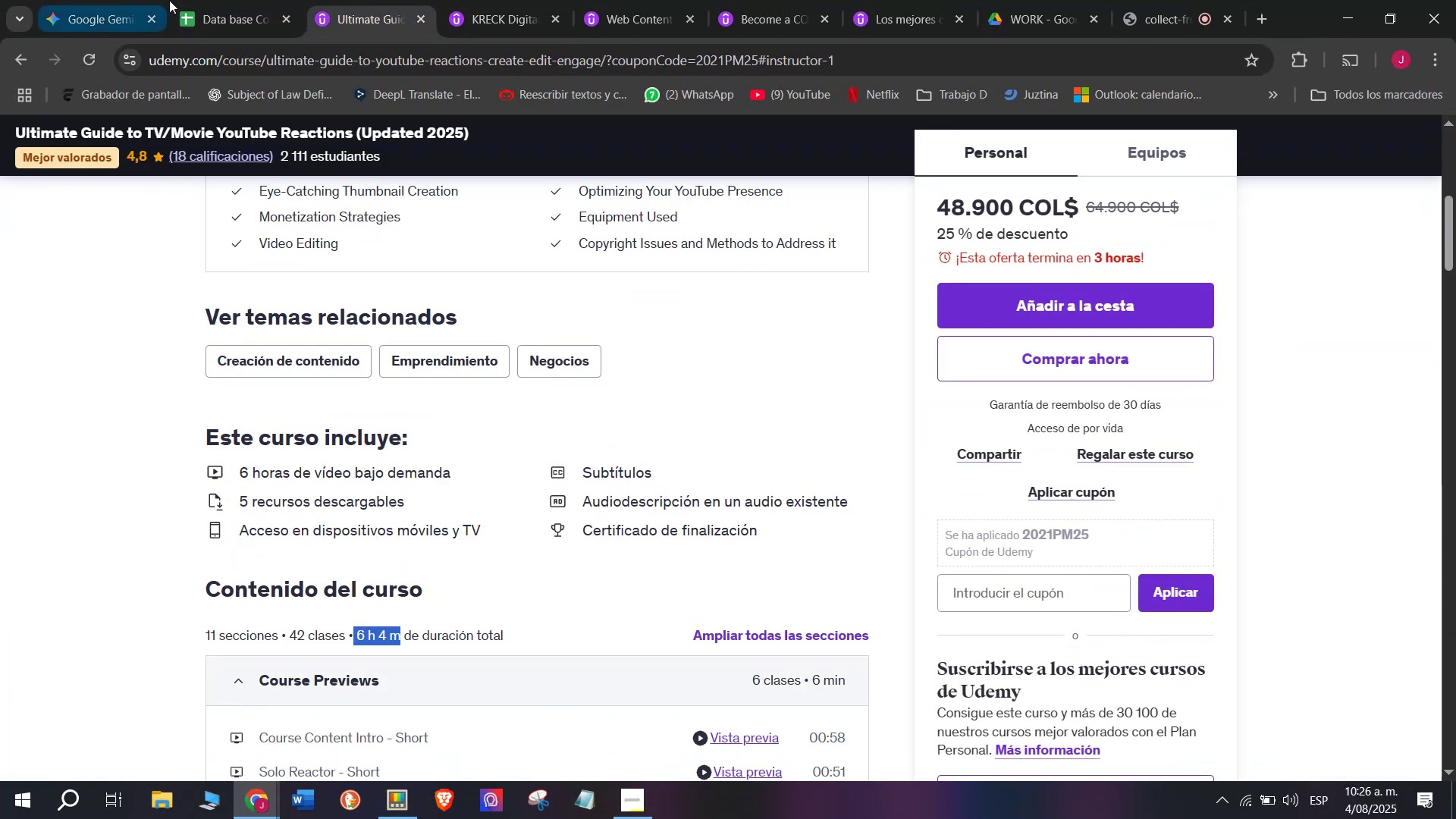 
key(Control+ControlLeft)
 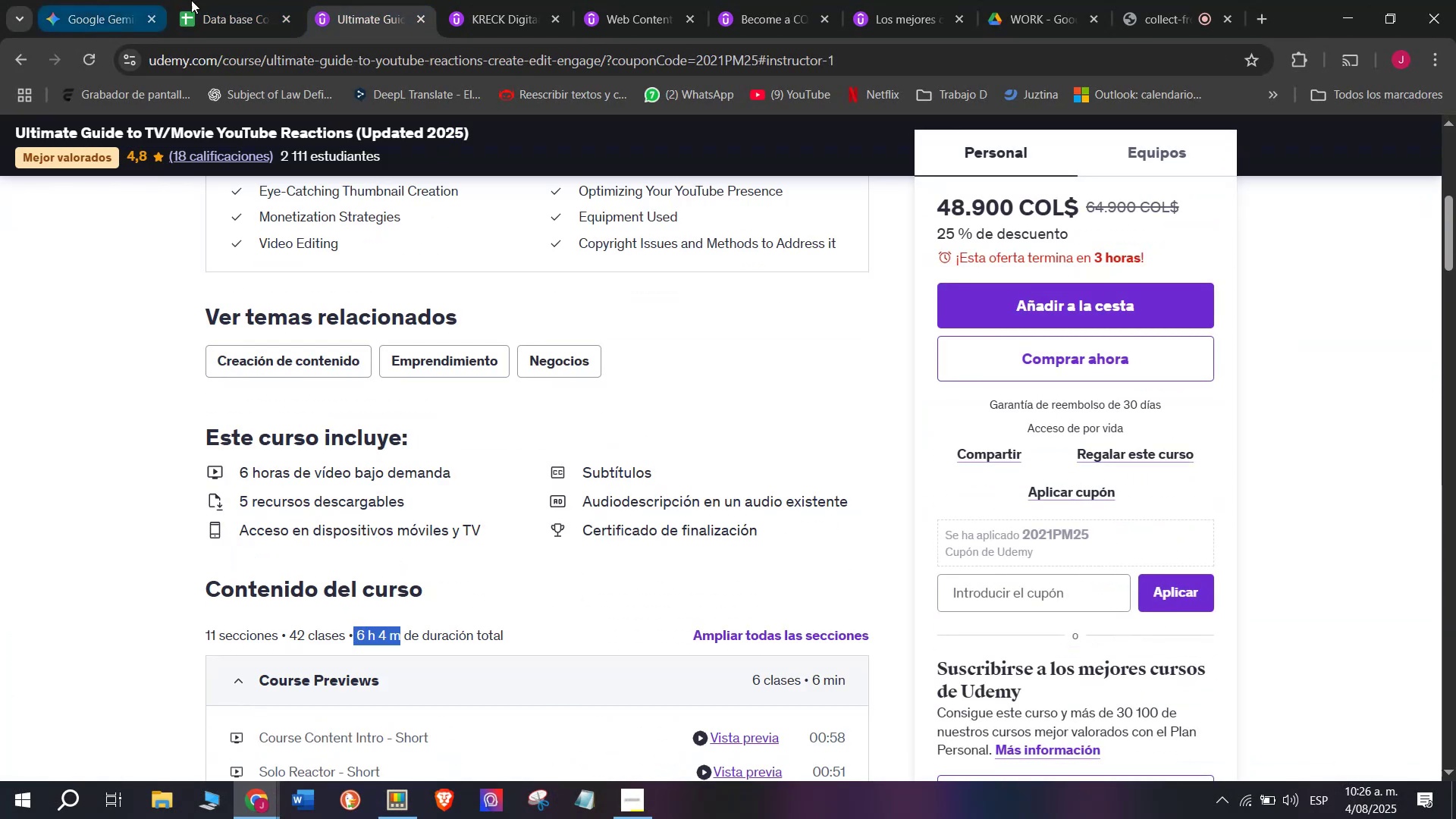 
key(Break)
 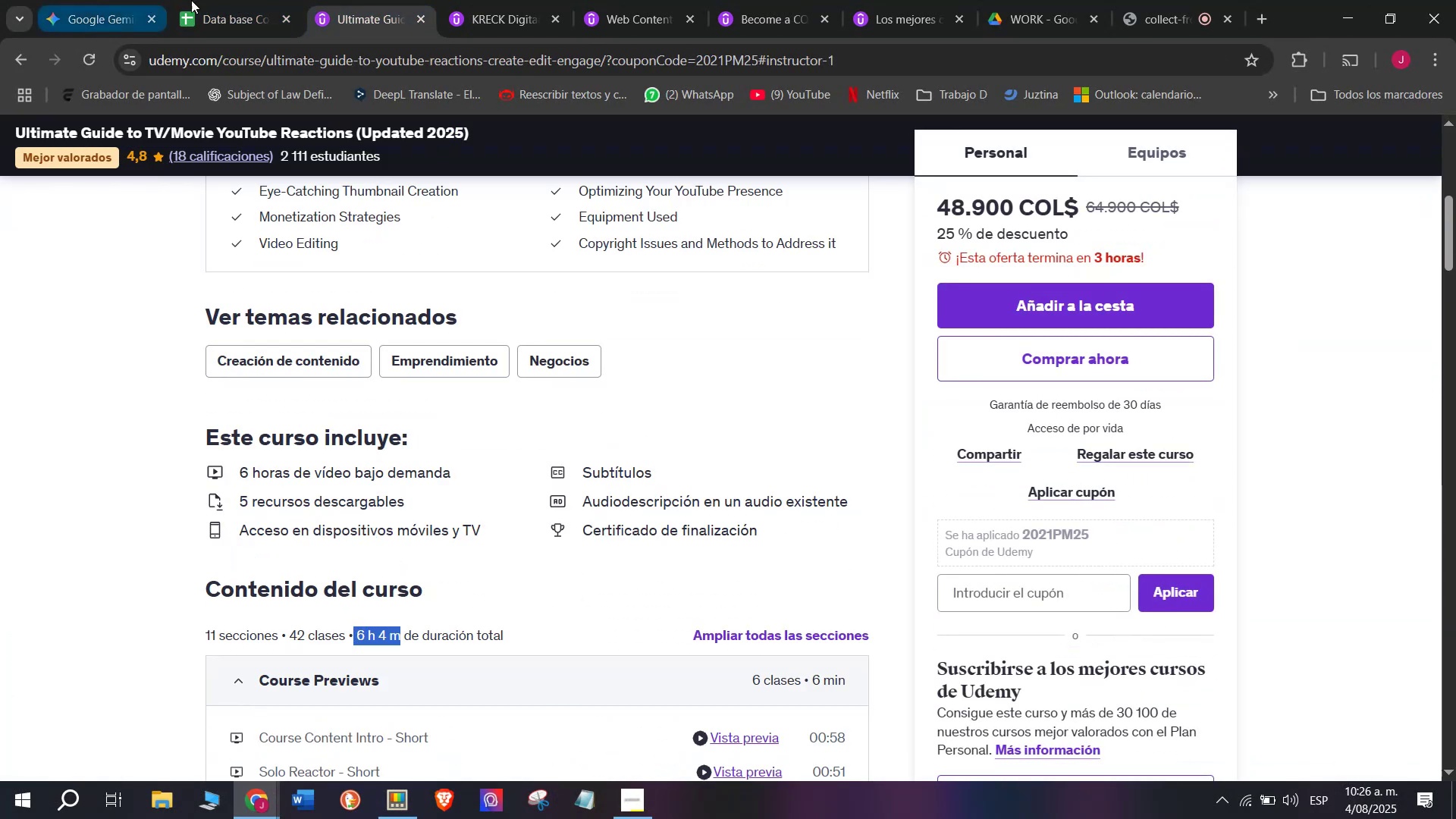 
left_click([193, 0])
 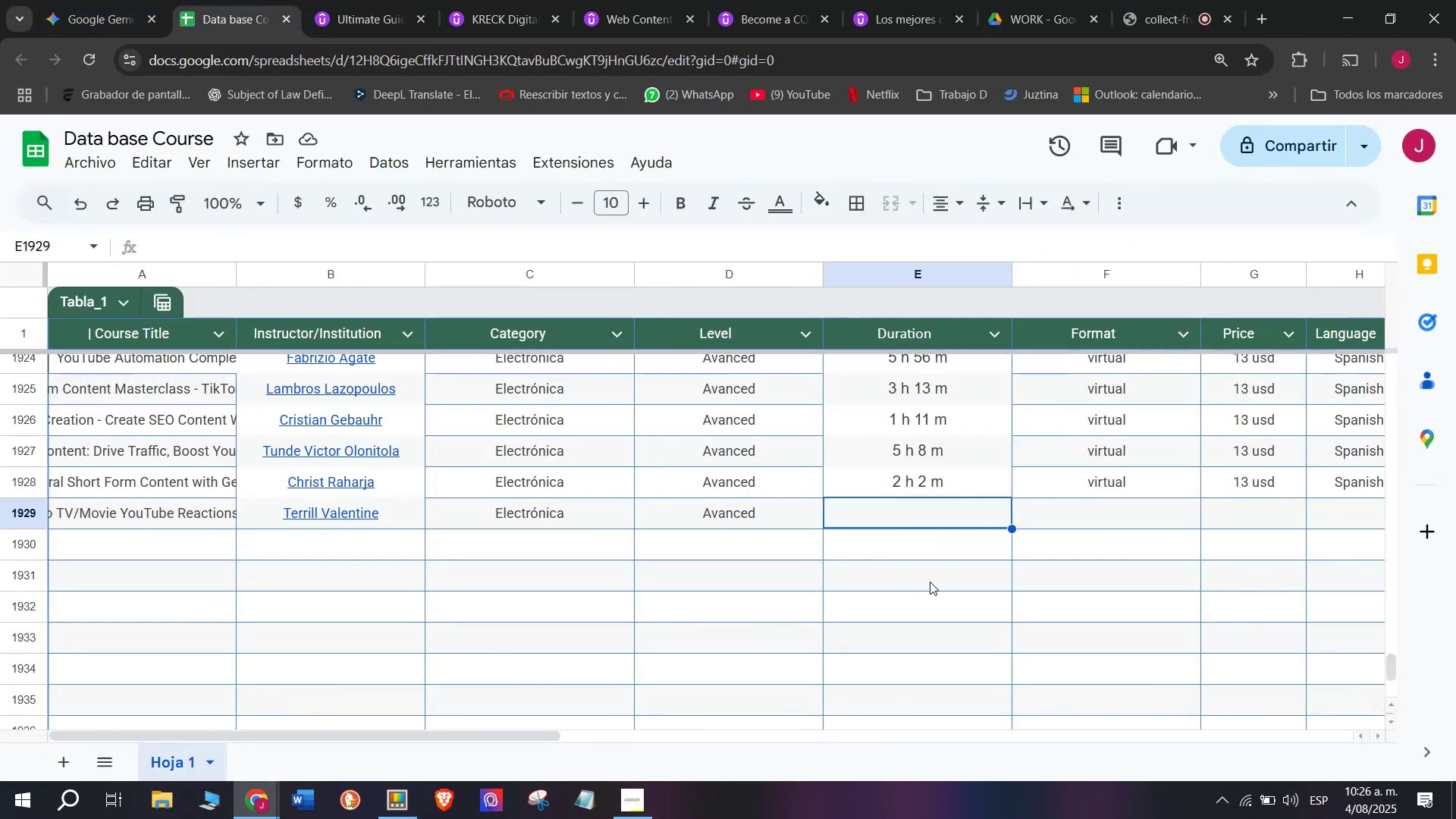 
key(Z)
 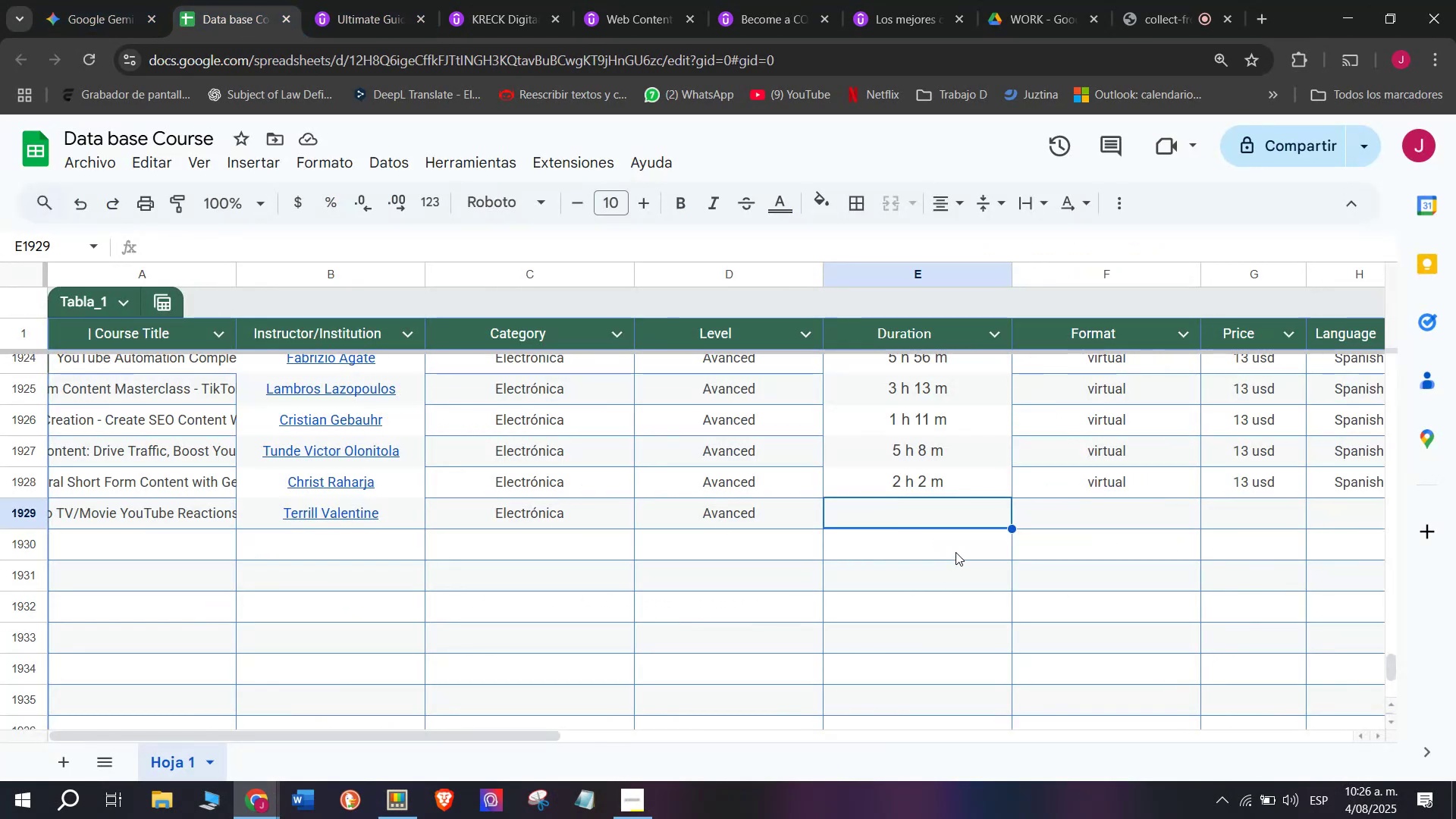 
key(Control+ControlLeft)
 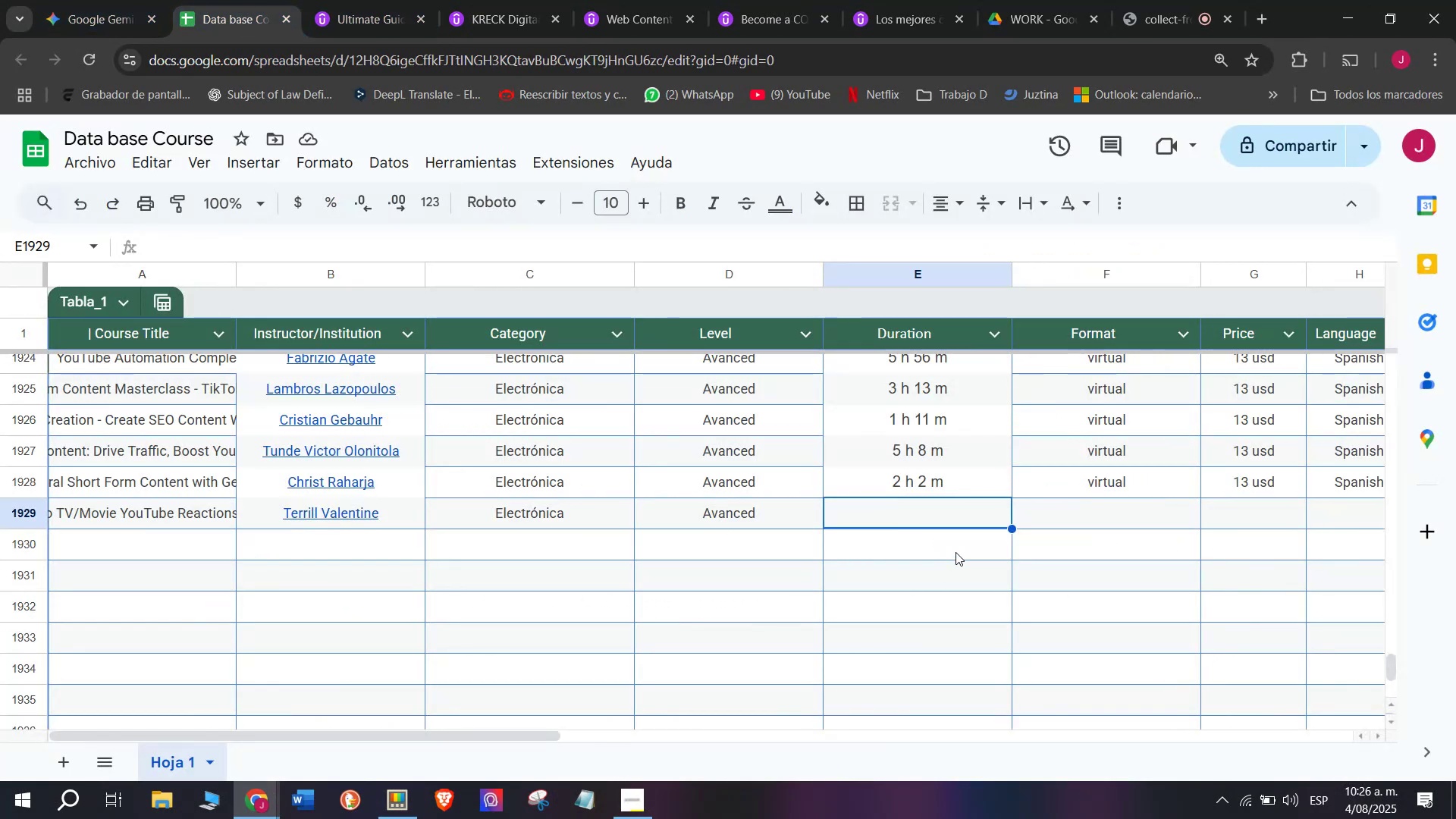 
key(Control+V)
 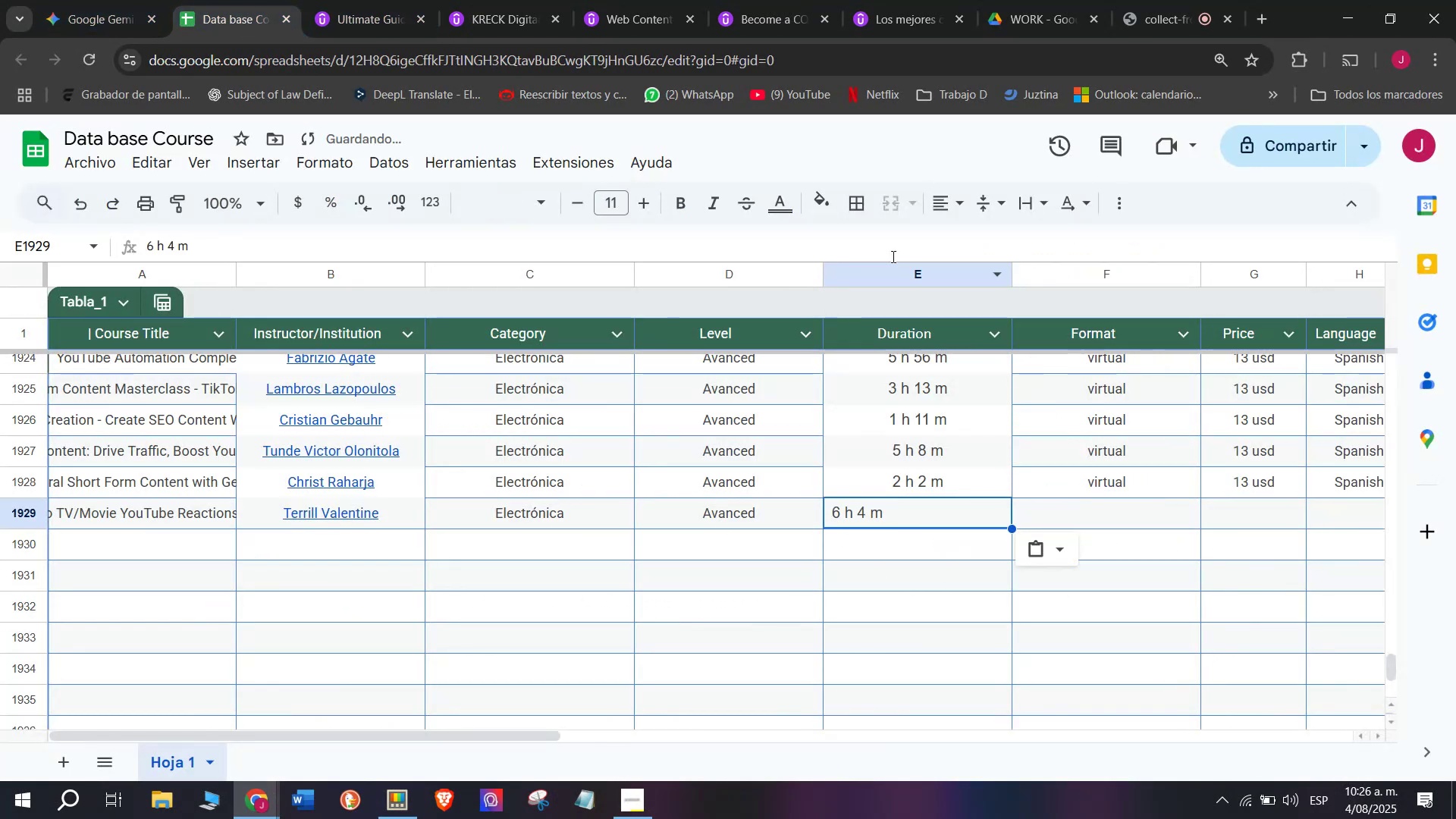 
left_click([951, 198])
 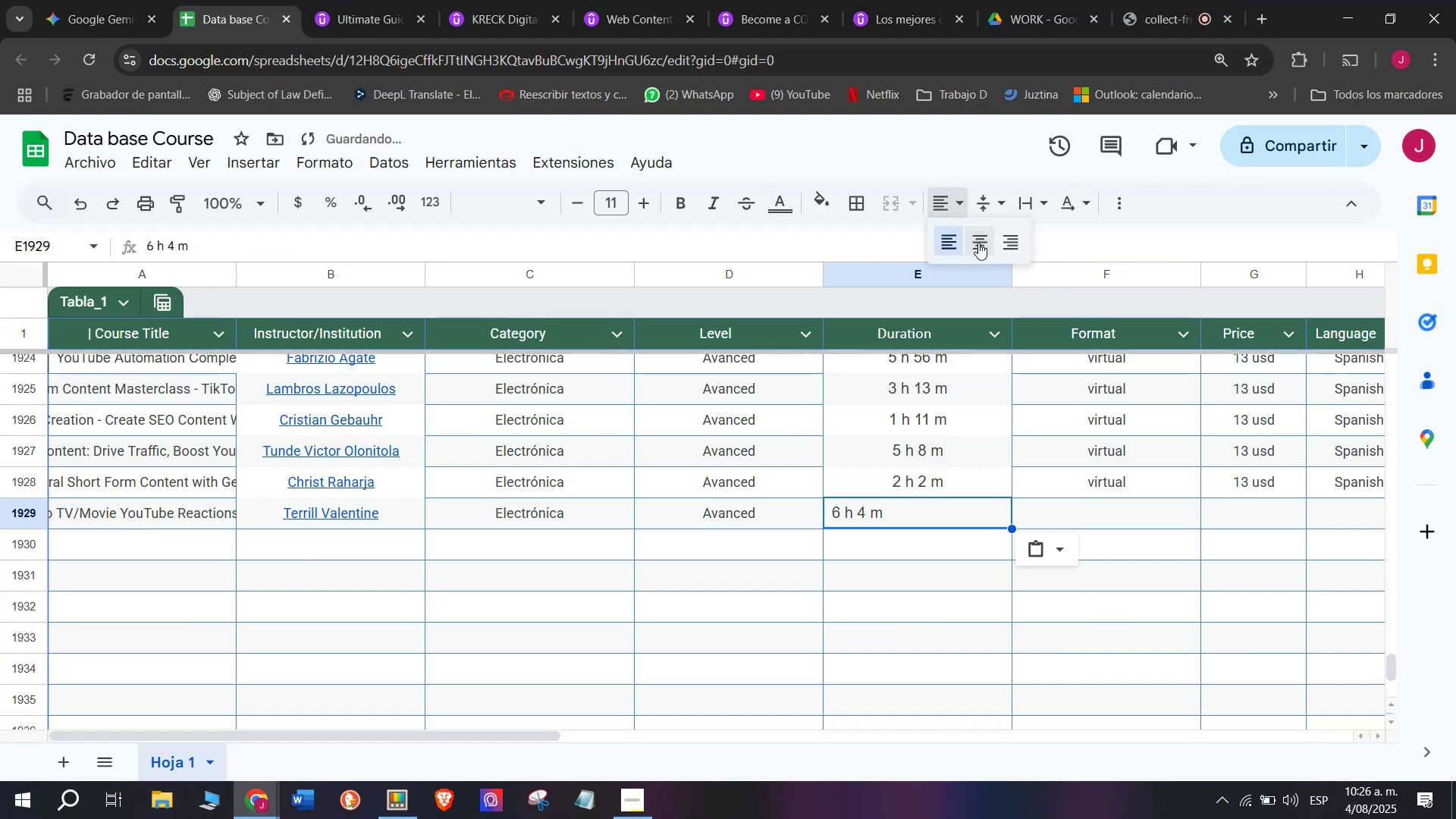 
left_click([978, 243])
 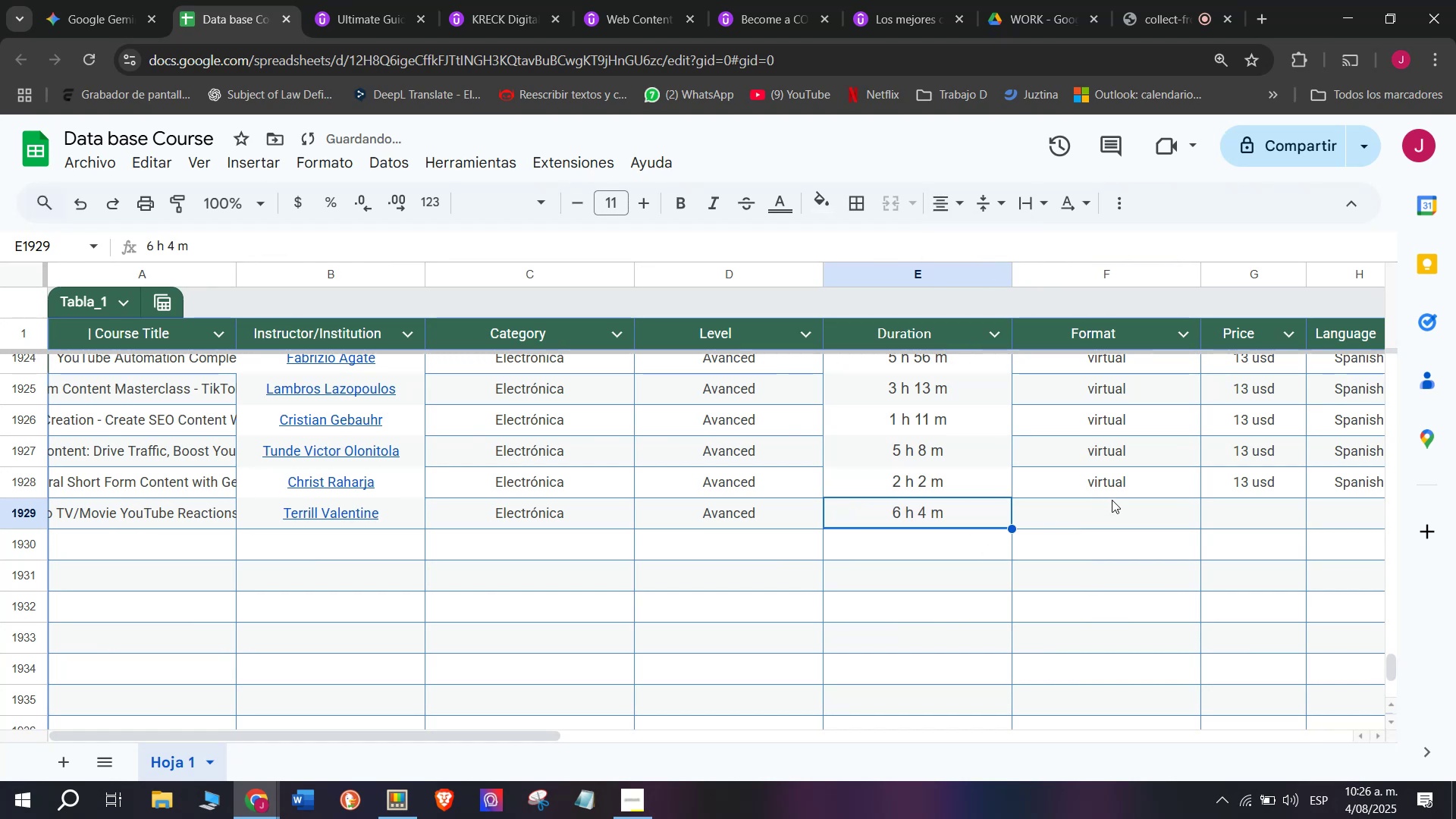 
left_click([1119, 479])
 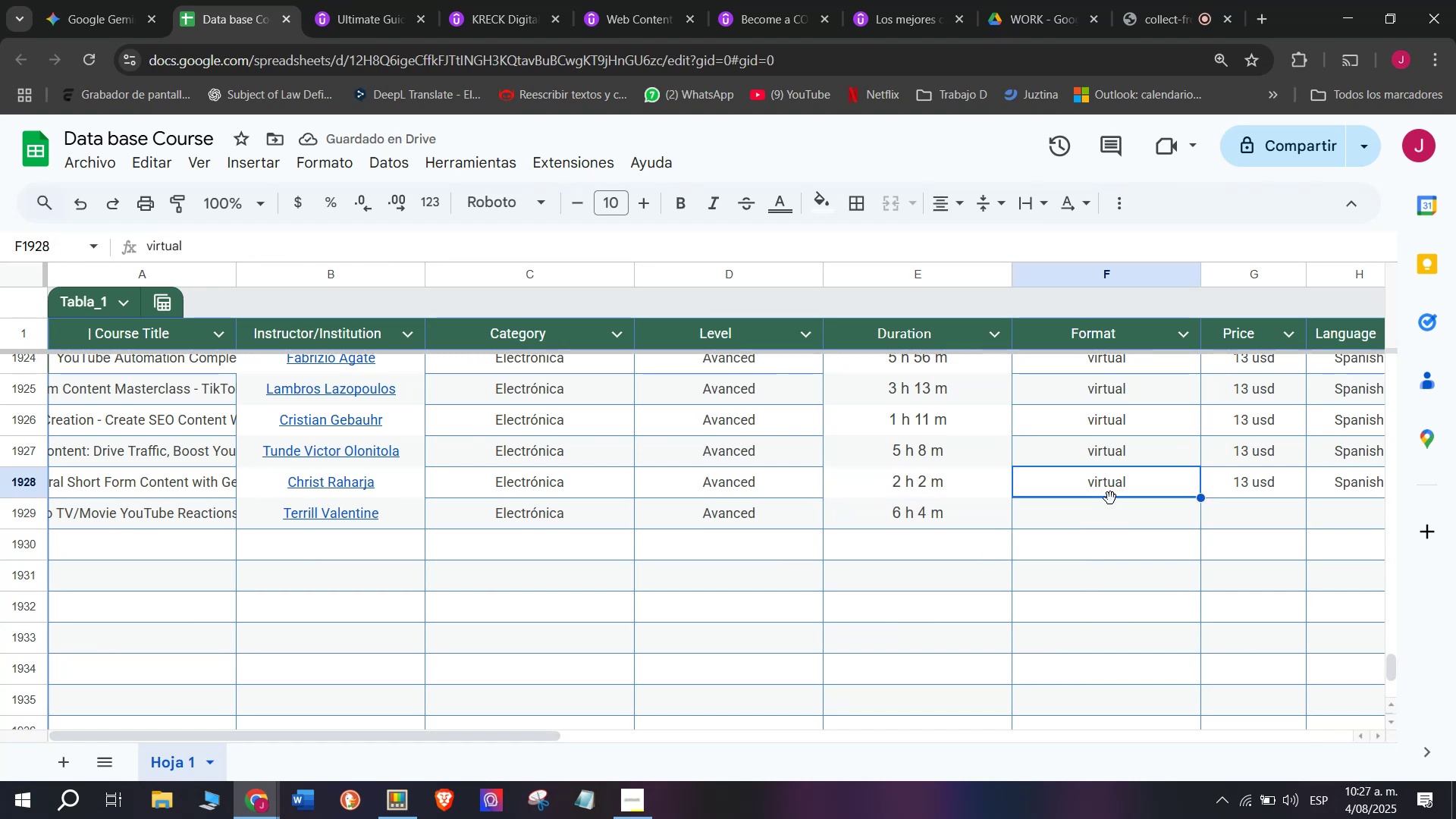 
key(Break)
 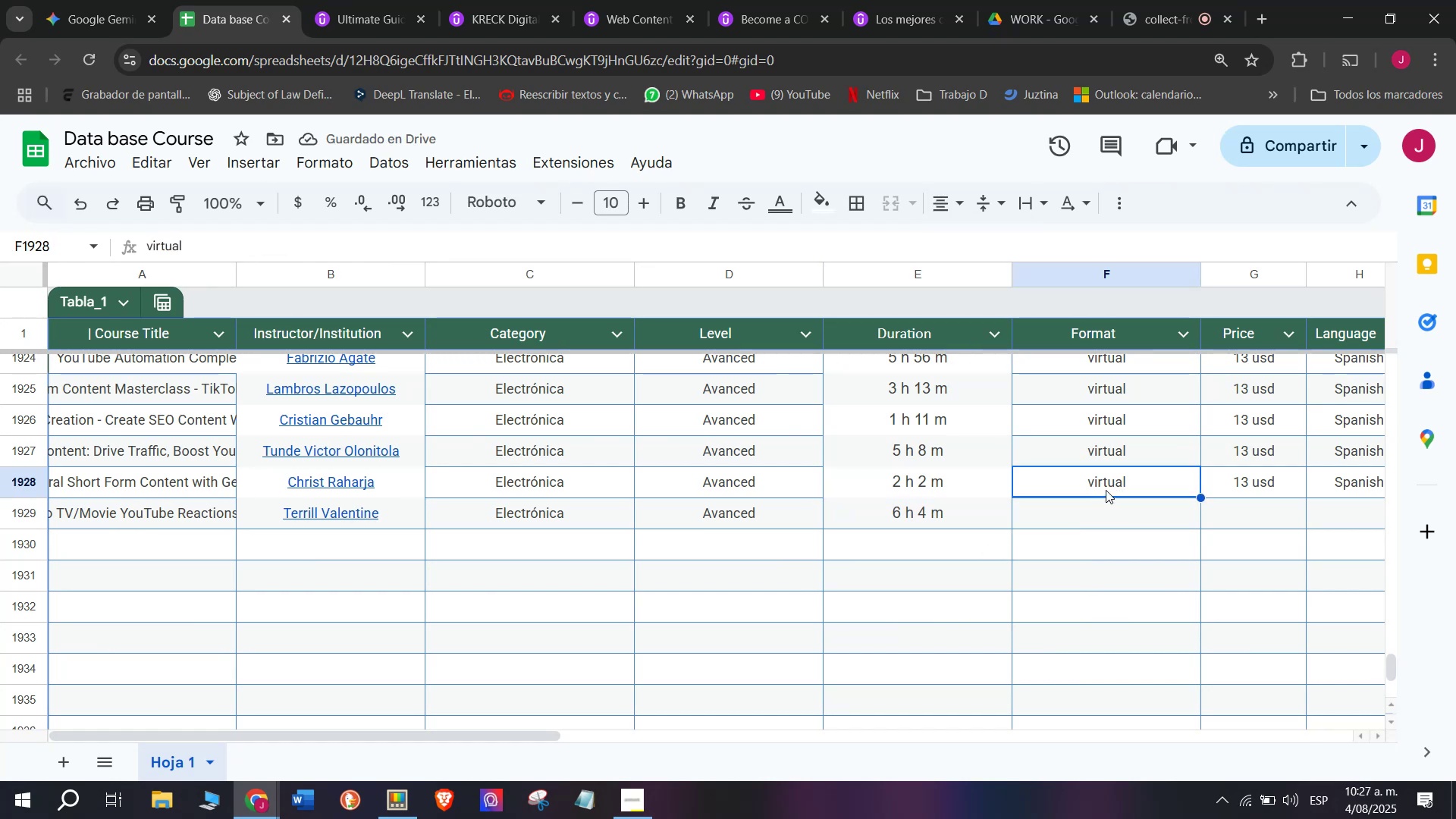 
key(Control+ControlLeft)
 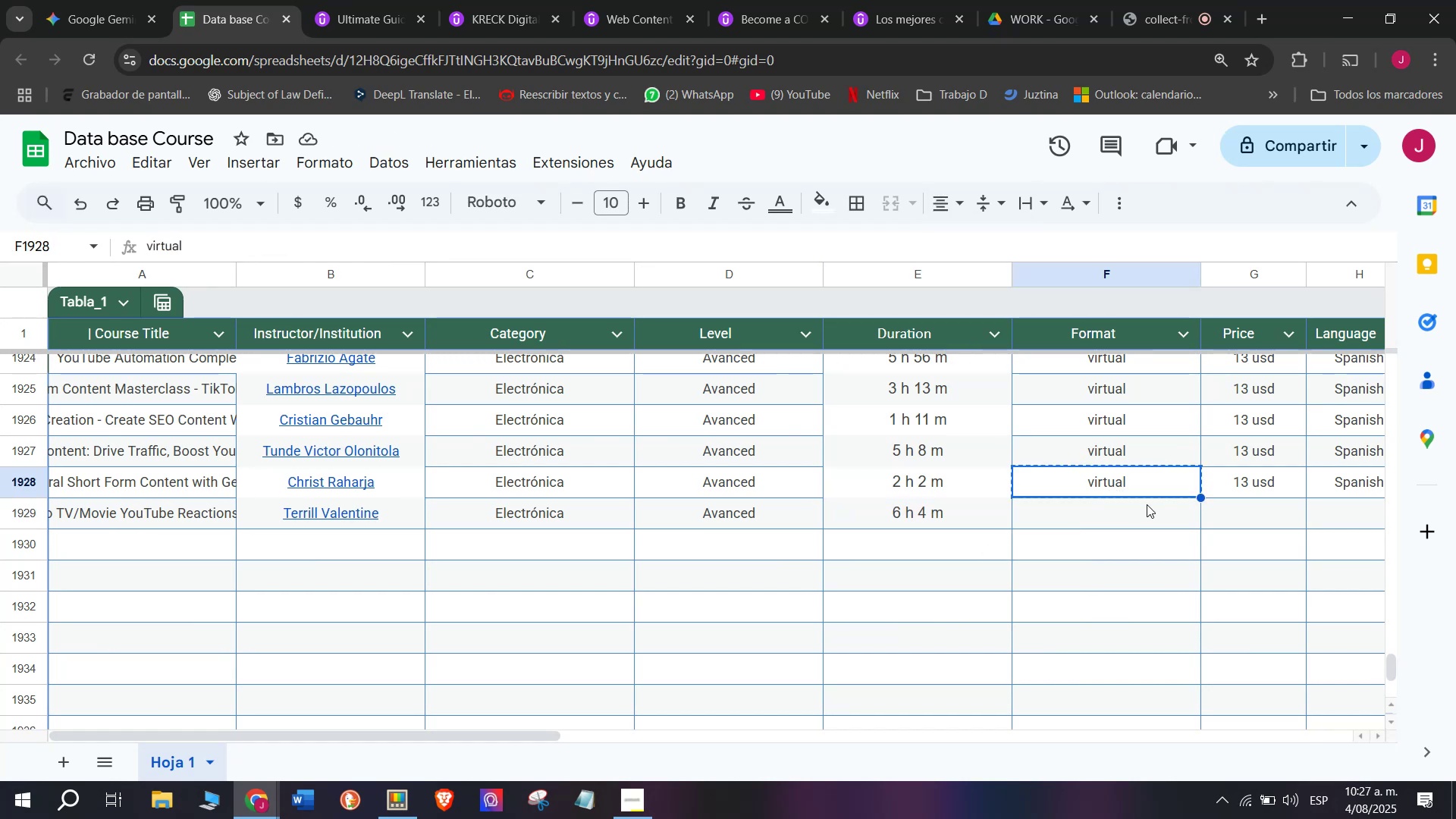 
key(Control+C)
 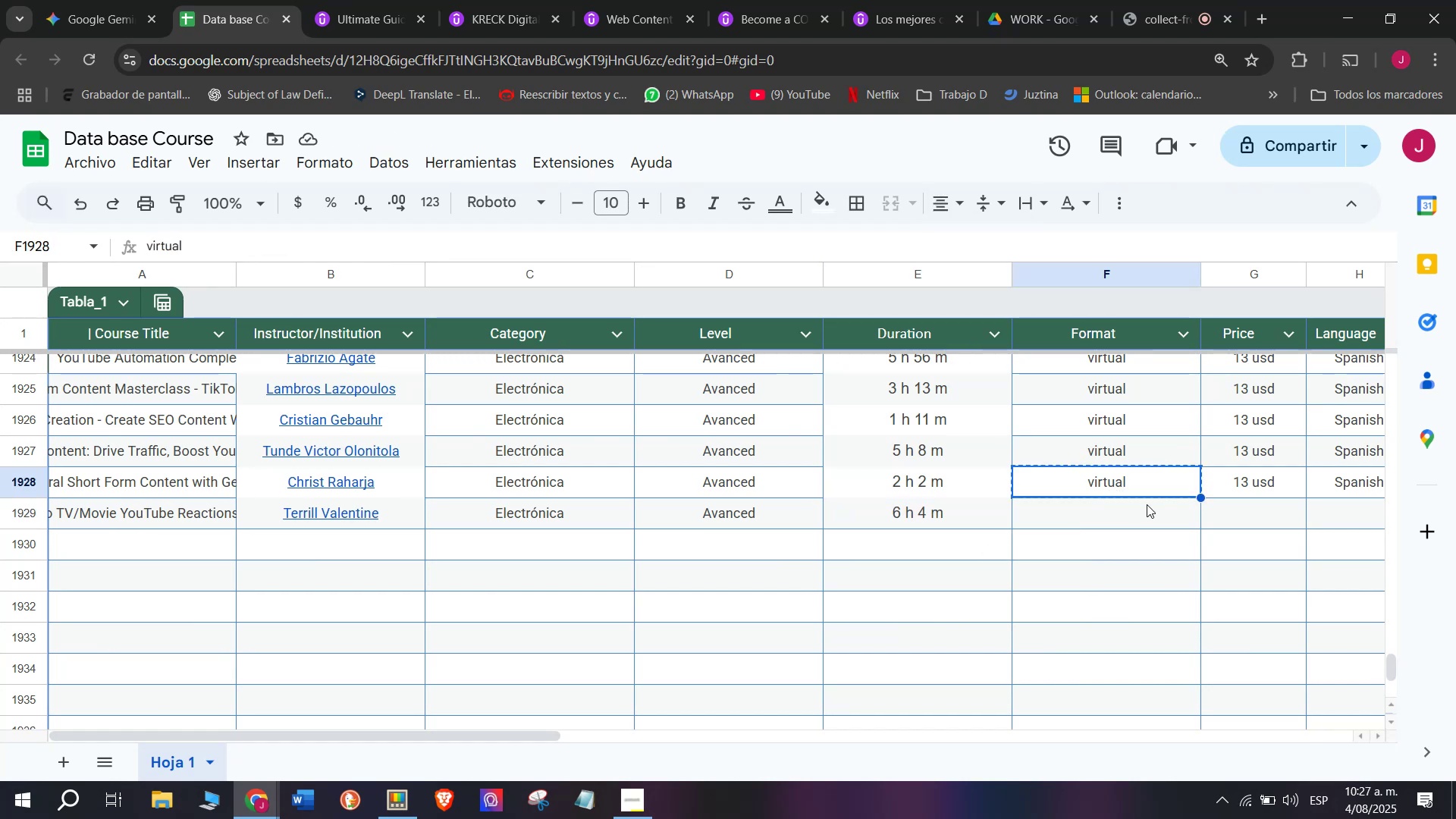 
left_click([1147, 504])
 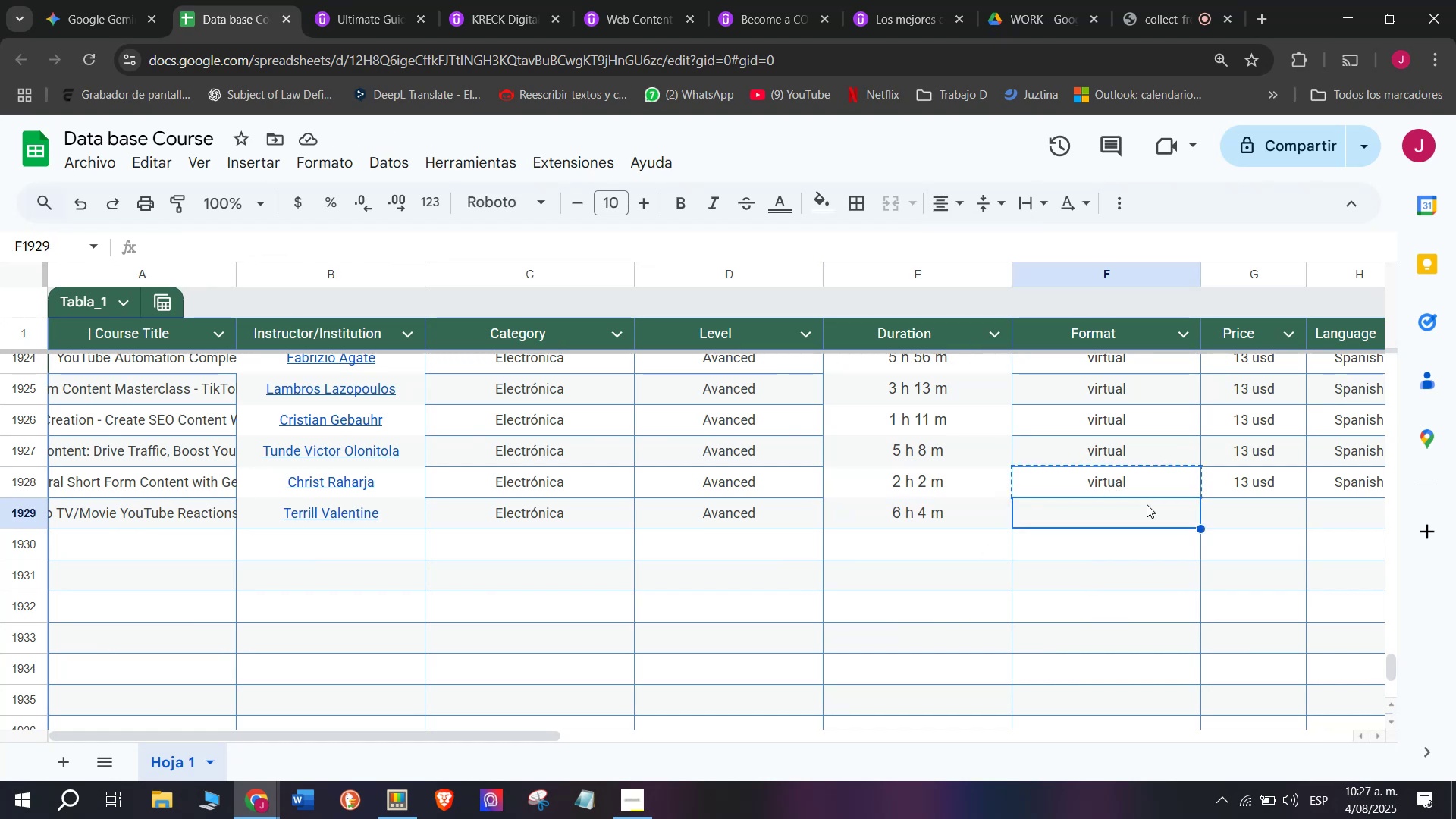 
key(Z)
 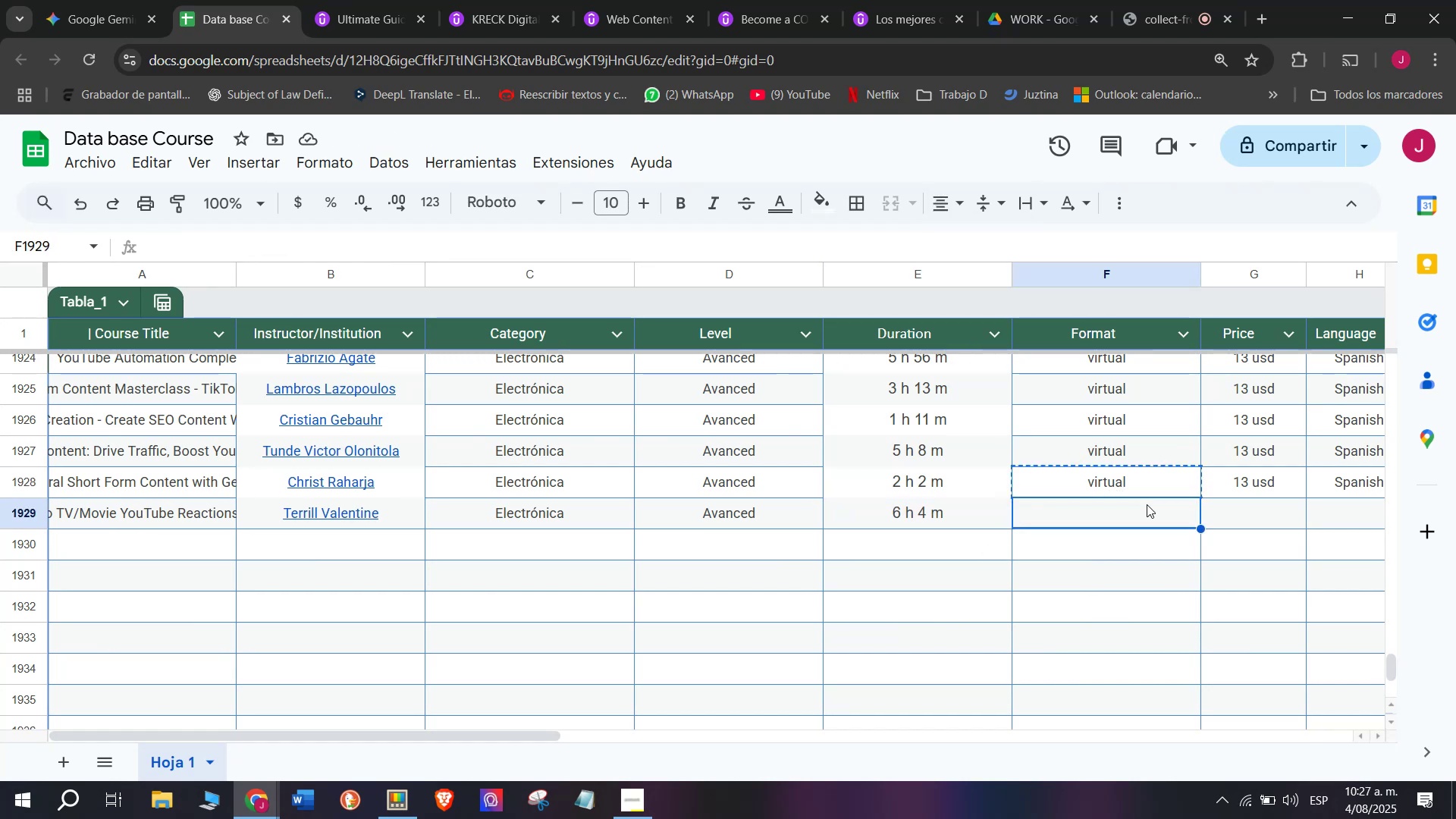 
key(Control+ControlLeft)
 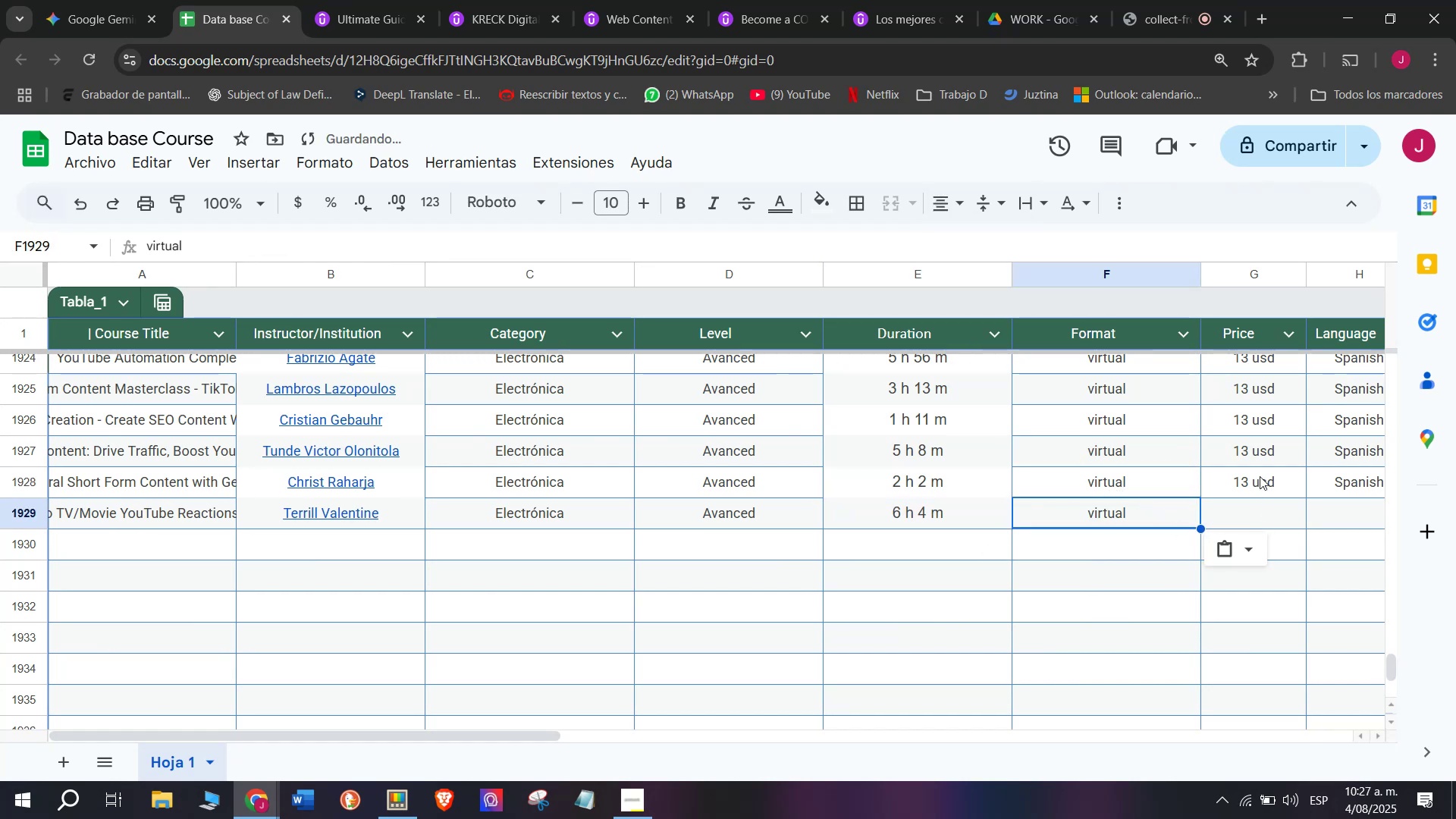 
key(Control+V)
 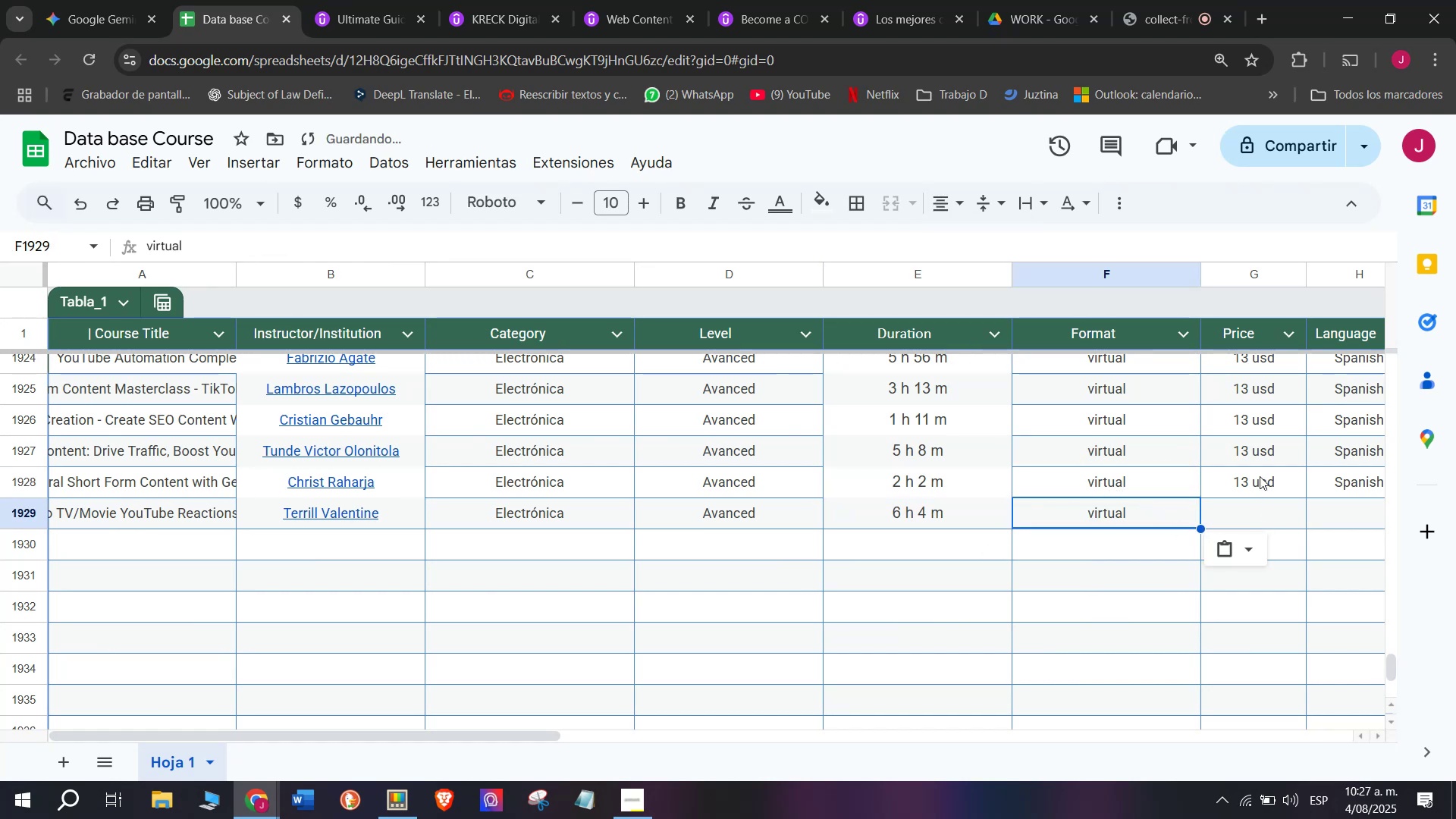 
left_click([1260, 476])
 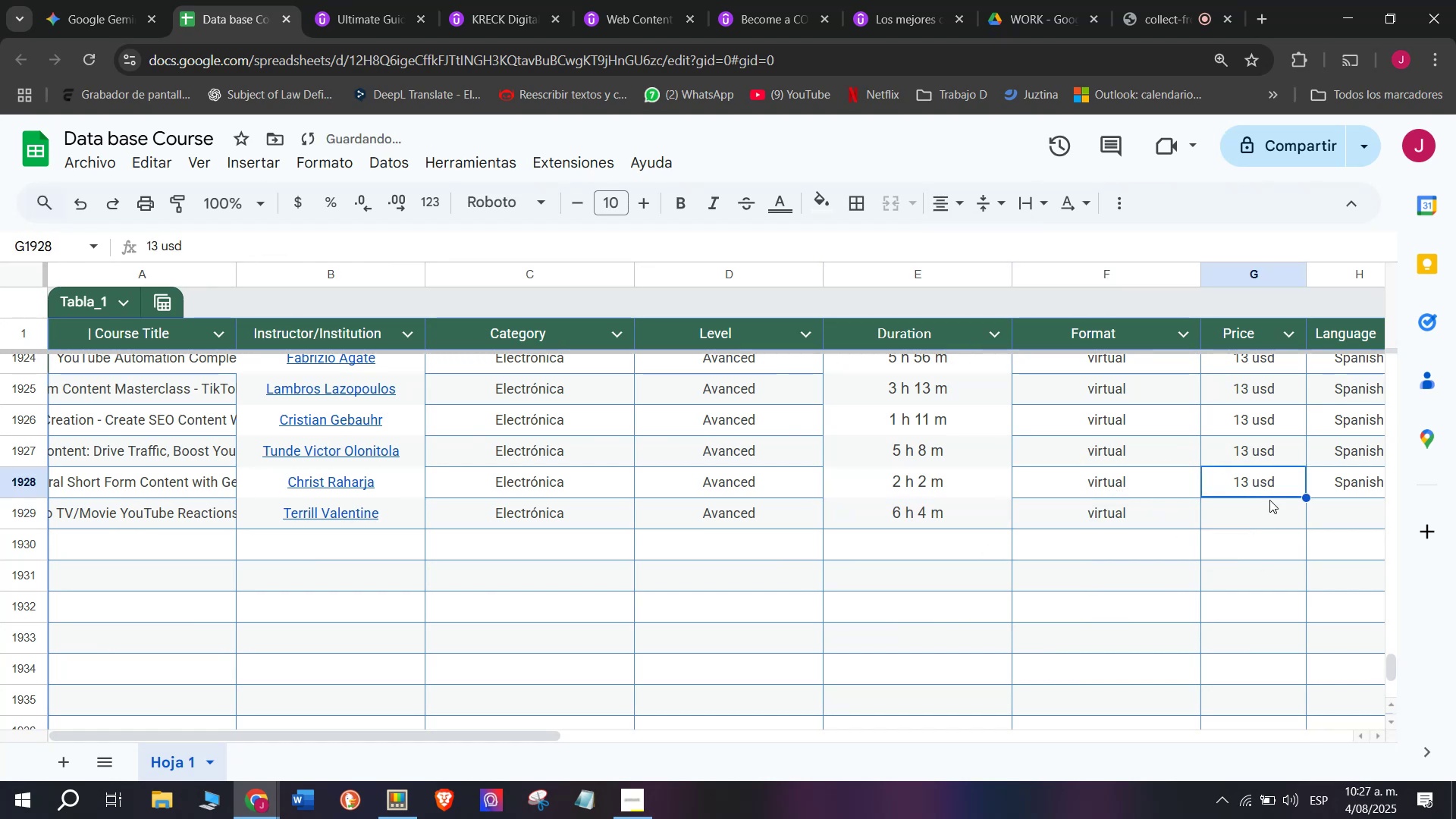 
key(Control+ControlLeft)
 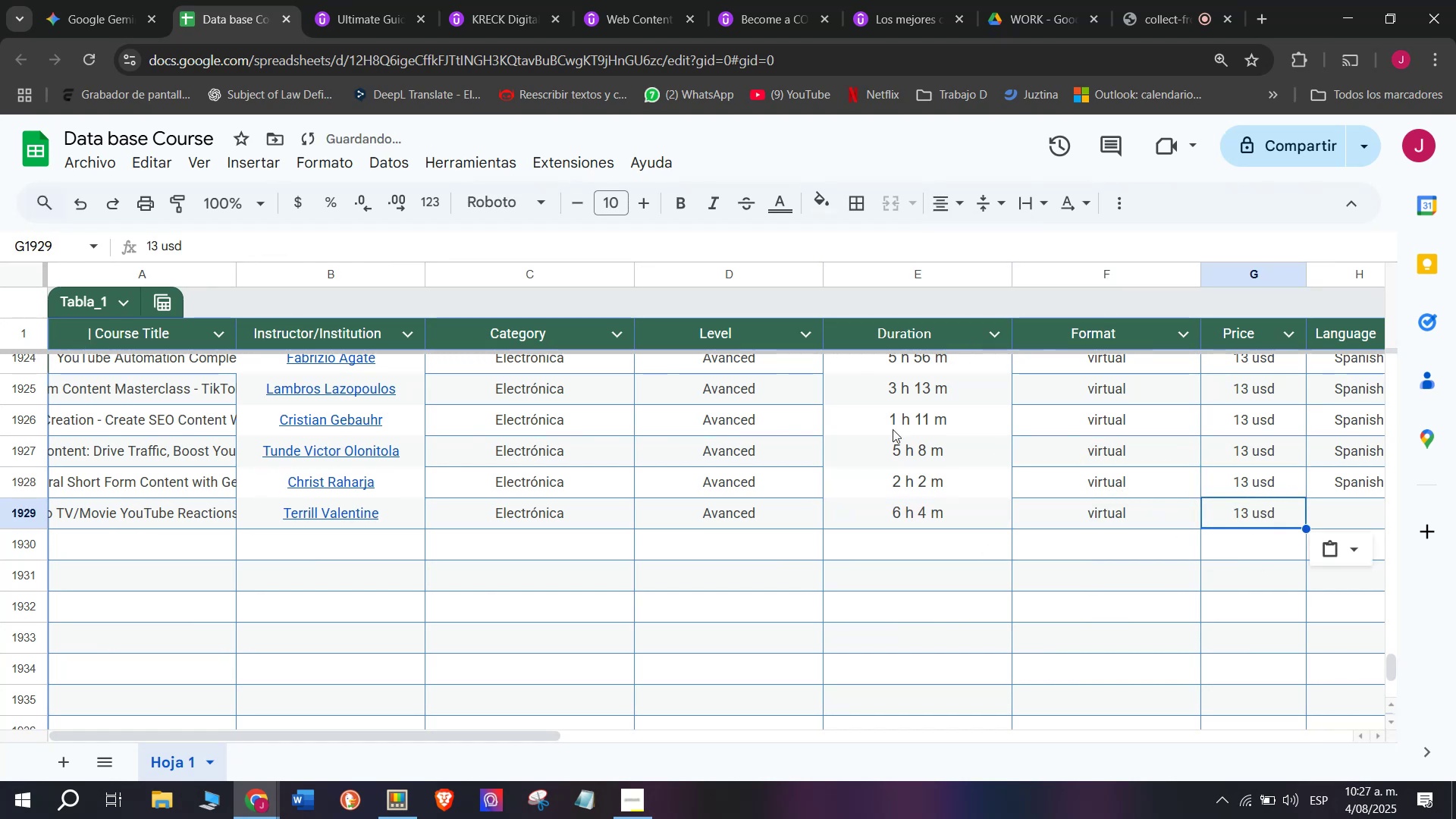 
key(Break)
 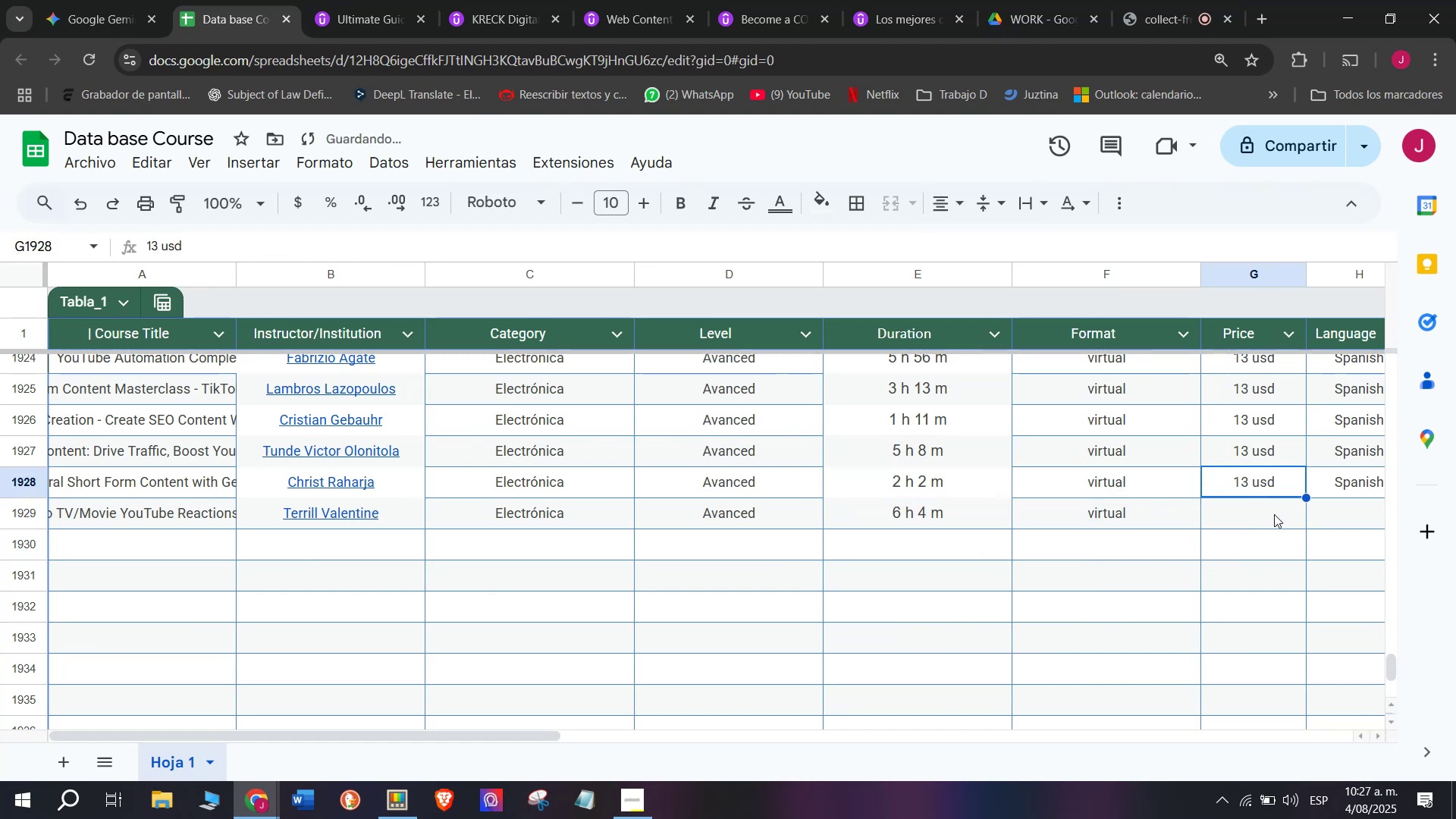 
key(Control+C)
 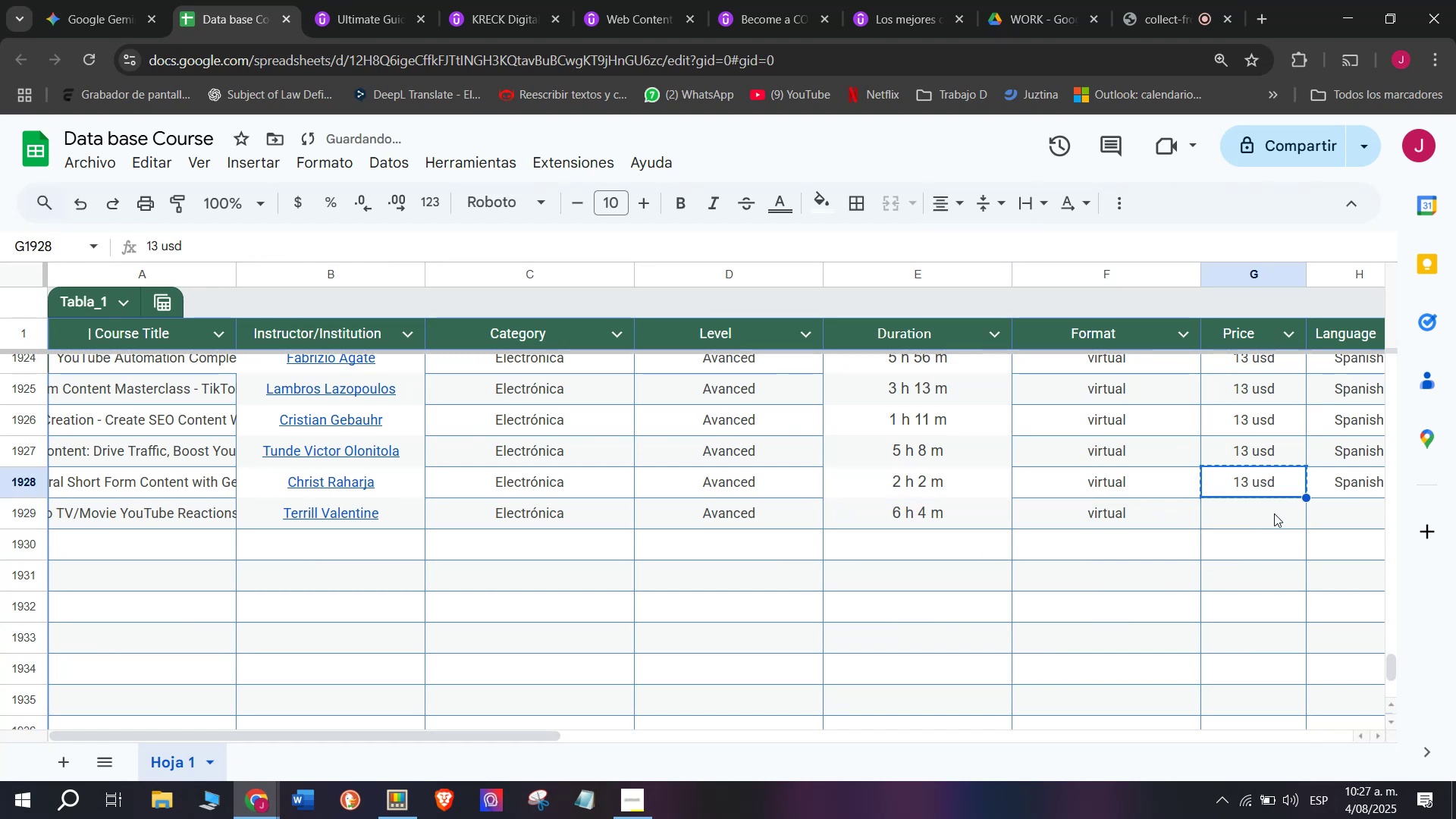 
double_click([1274, 513])
 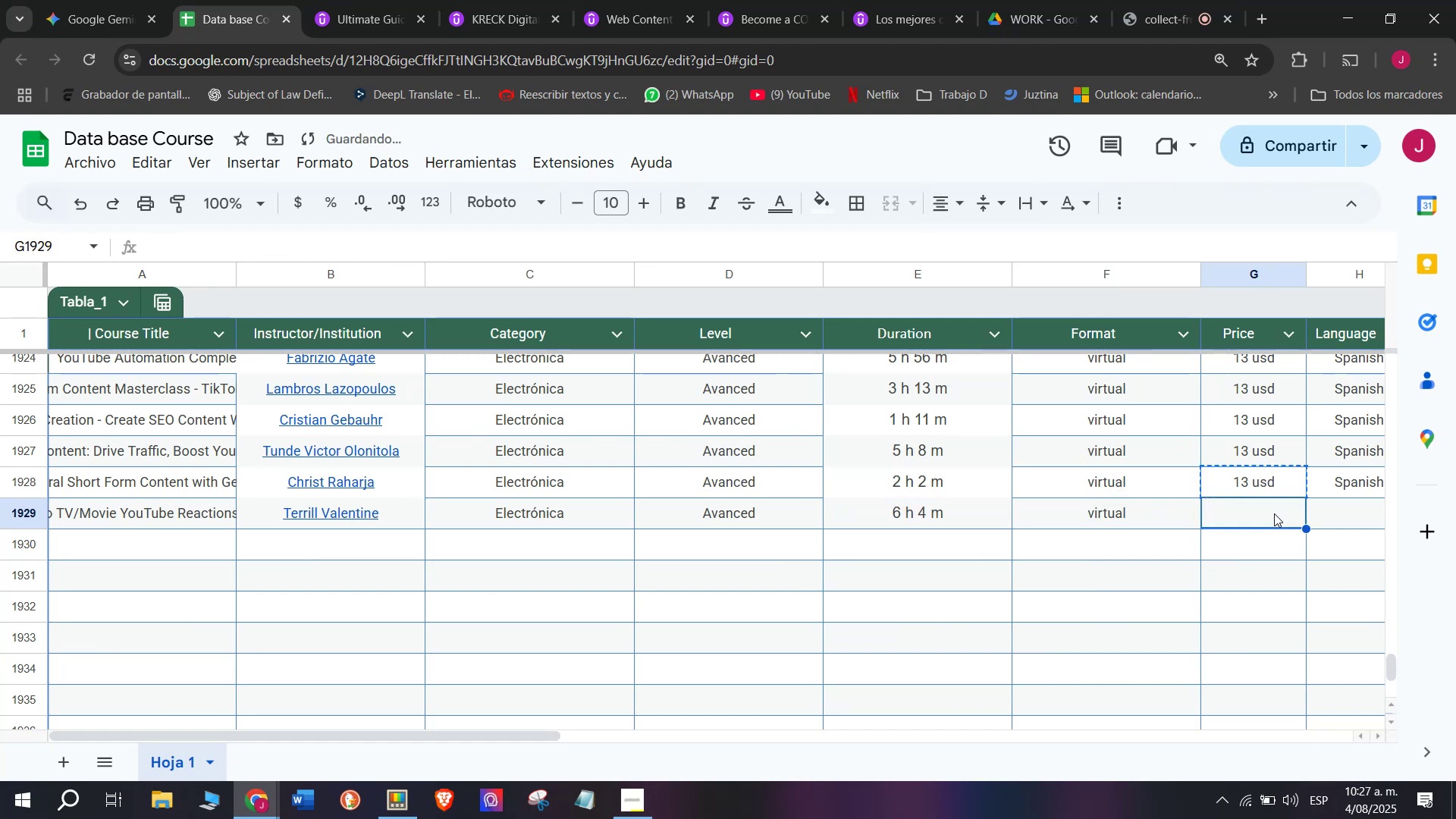 
key(Z)
 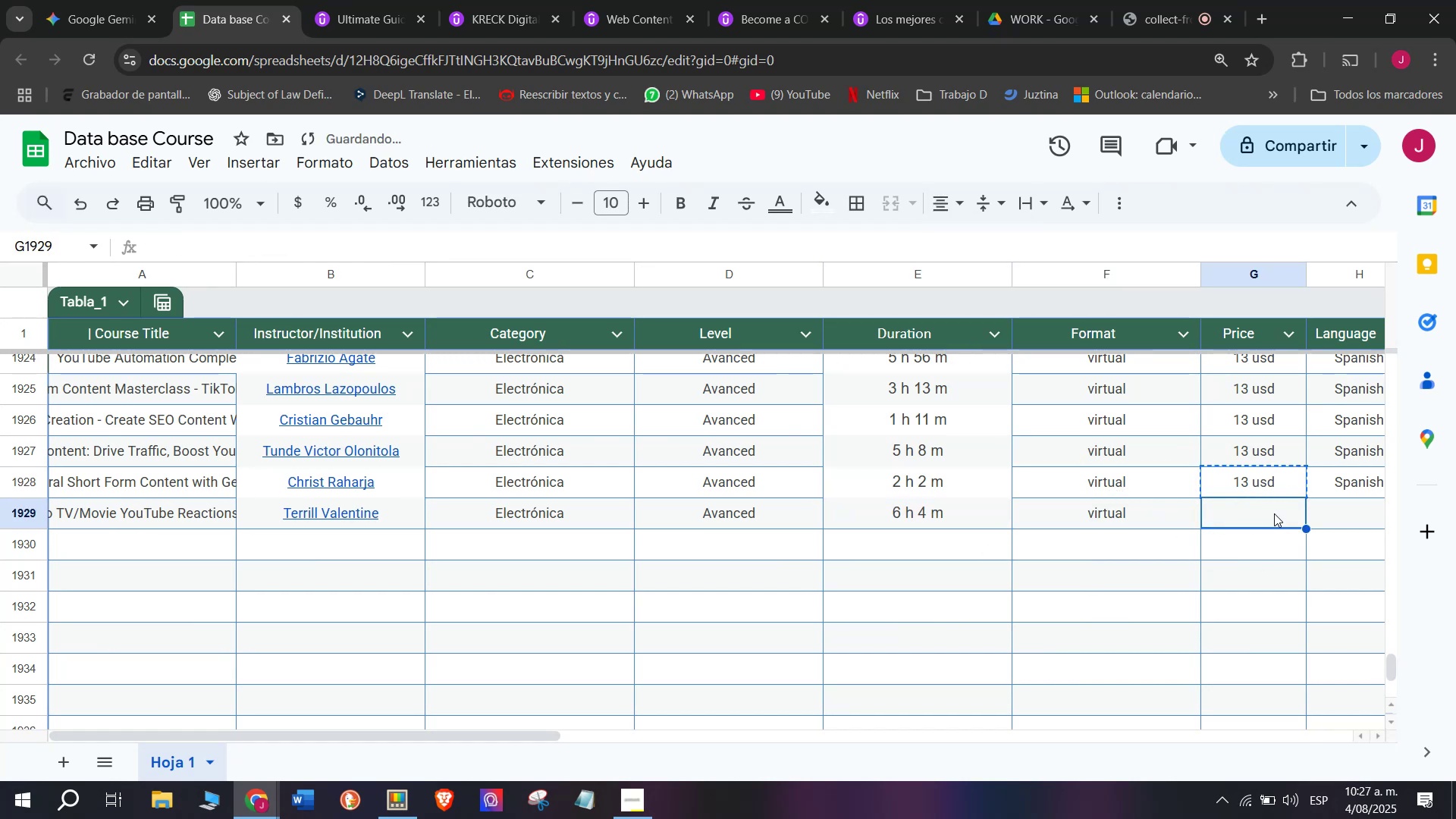 
key(Control+ControlLeft)
 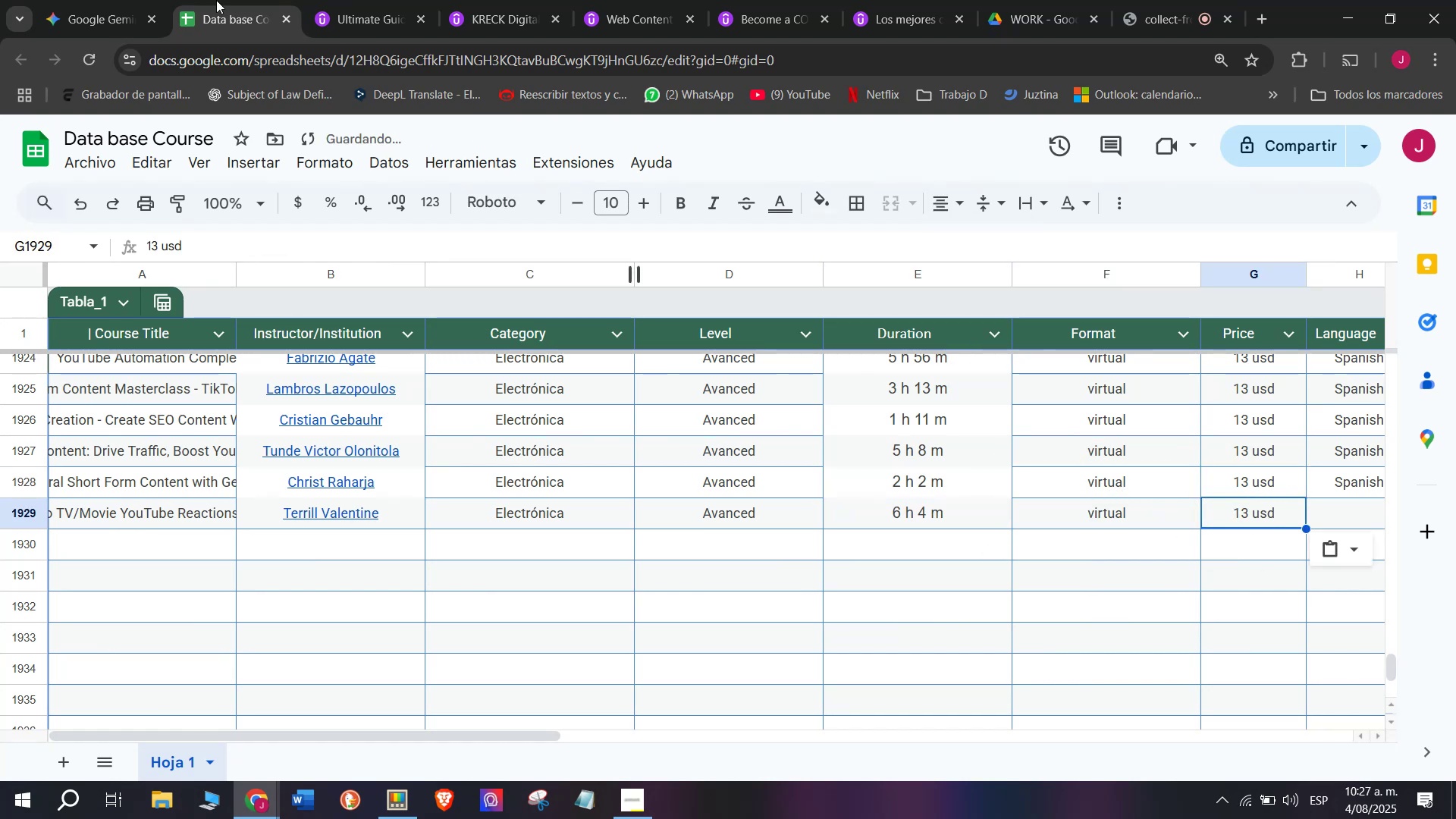 
key(Control+V)
 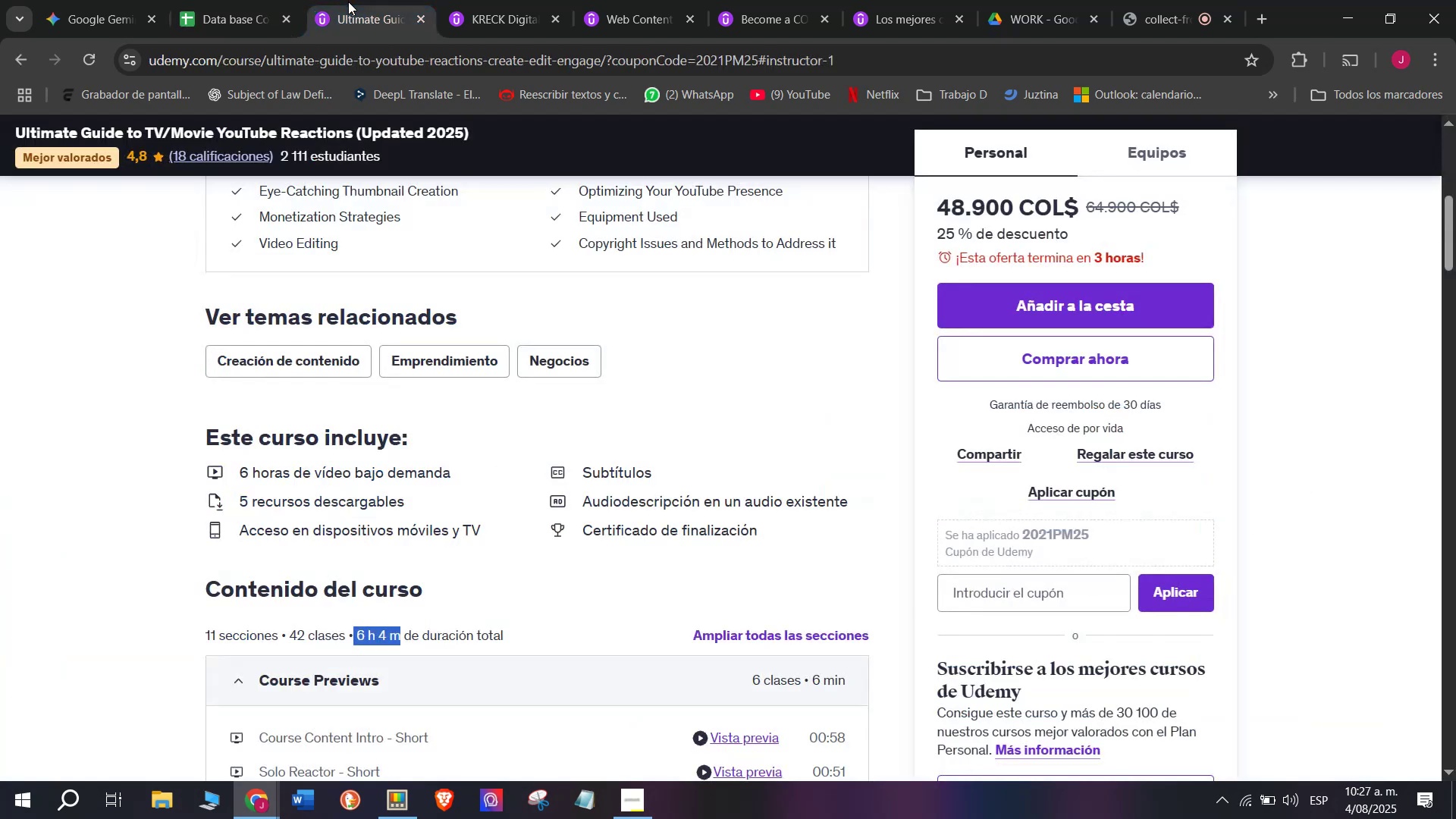 
scroll: coordinate [325, 386], scroll_direction: up, amount: 2.0
 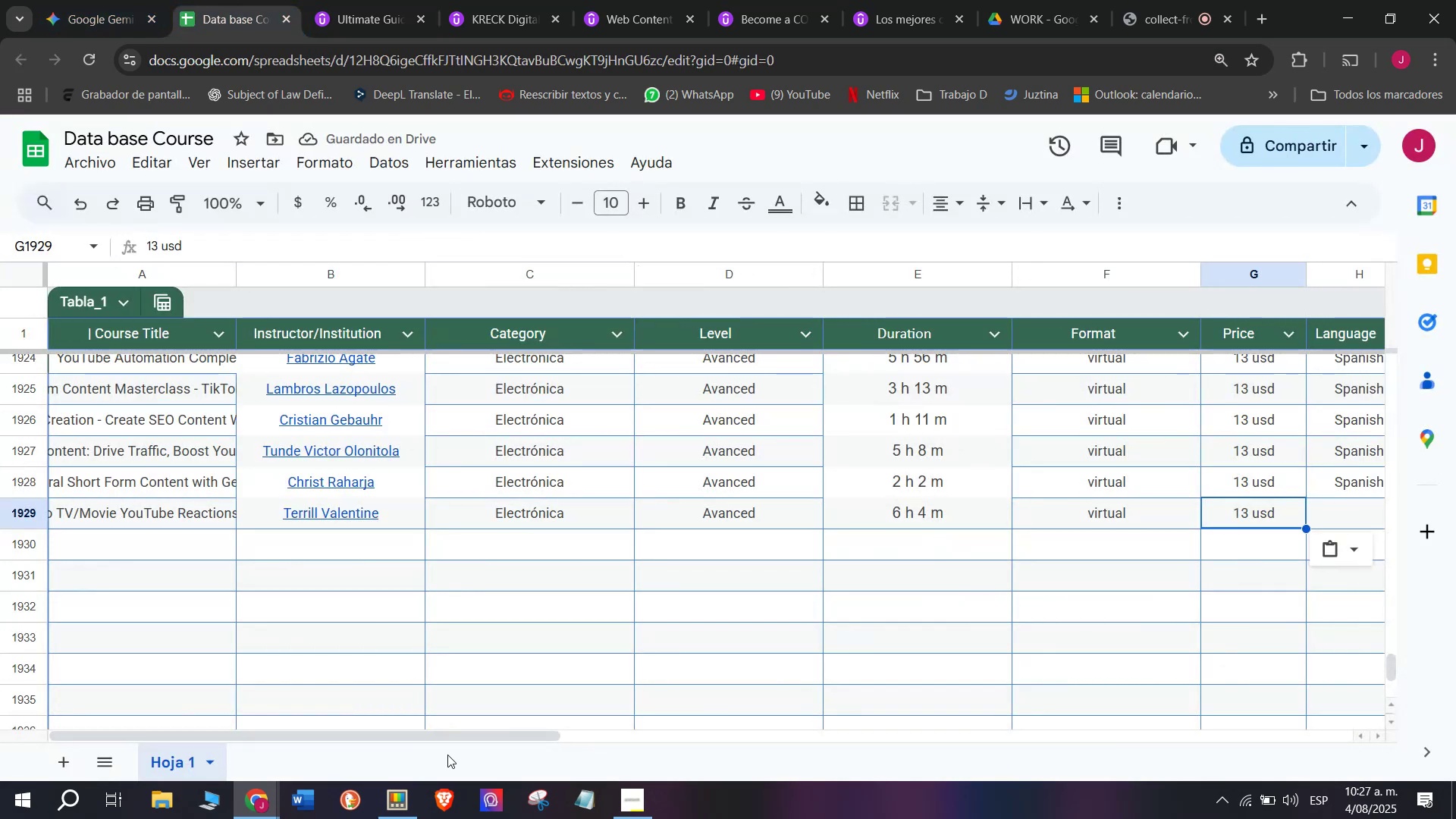 
left_click_drag(start_coordinate=[457, 736], to_coordinate=[716, 752])
 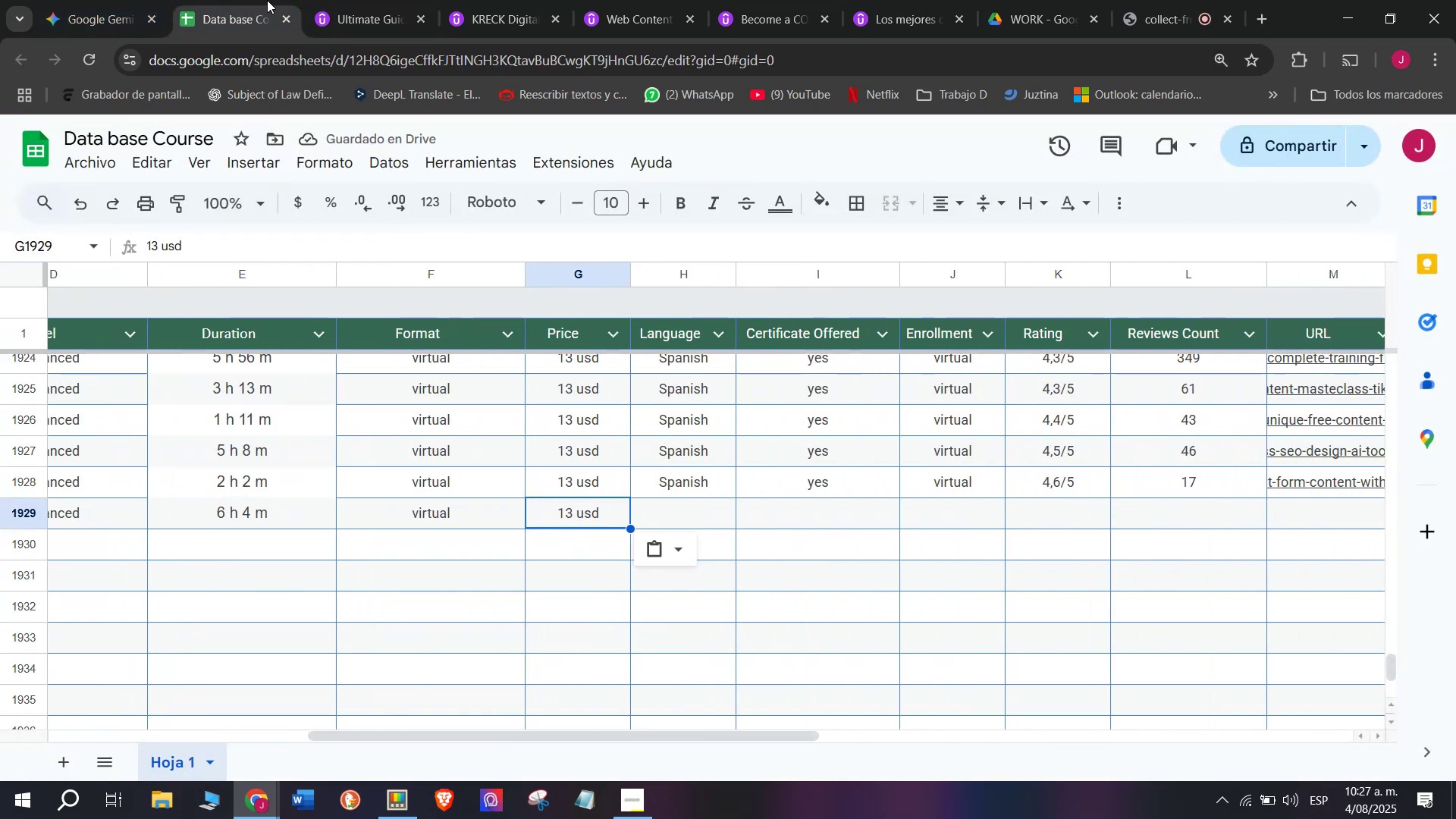 
left_click([353, 0])
 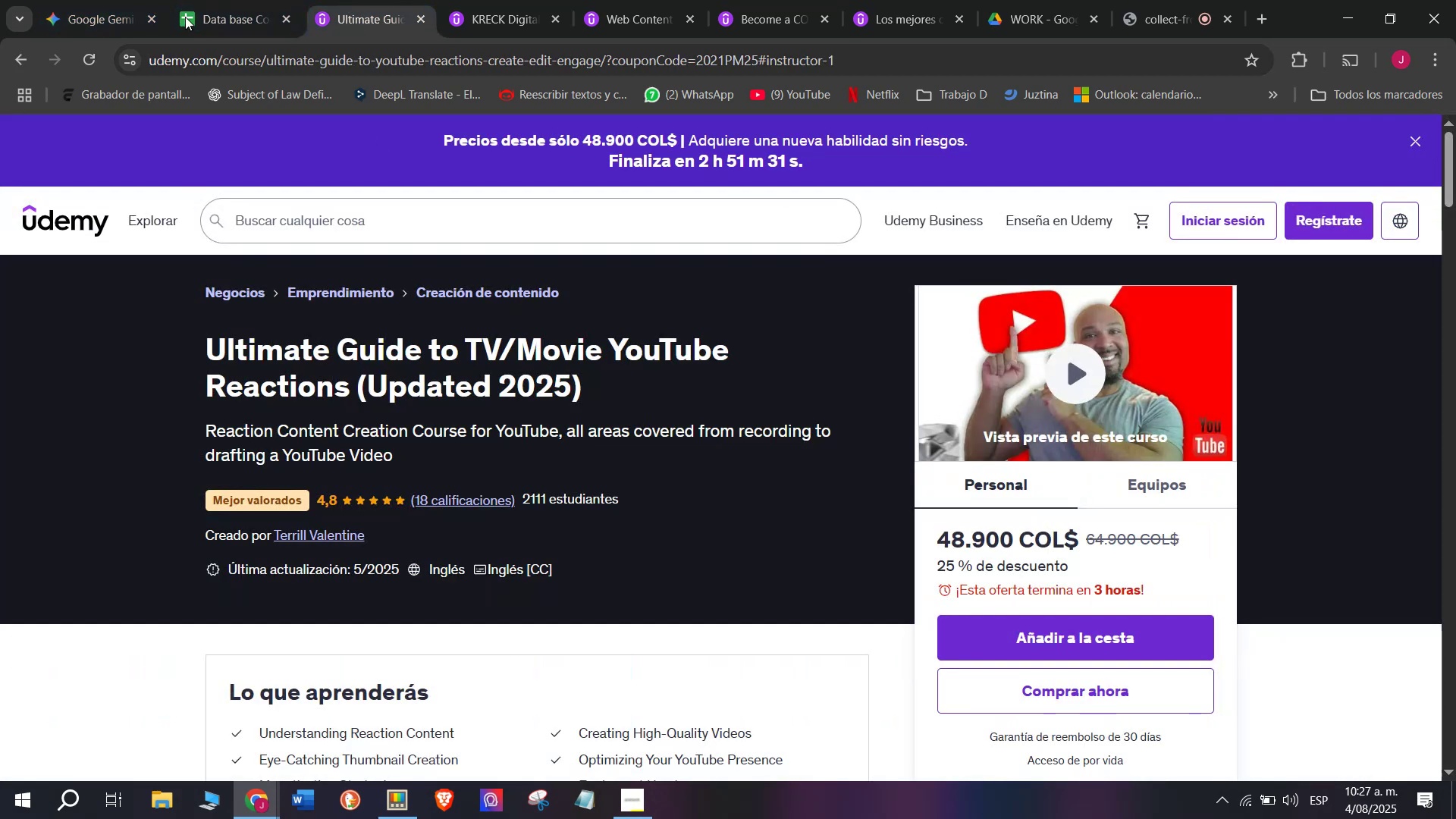 
left_click([209, 0])
 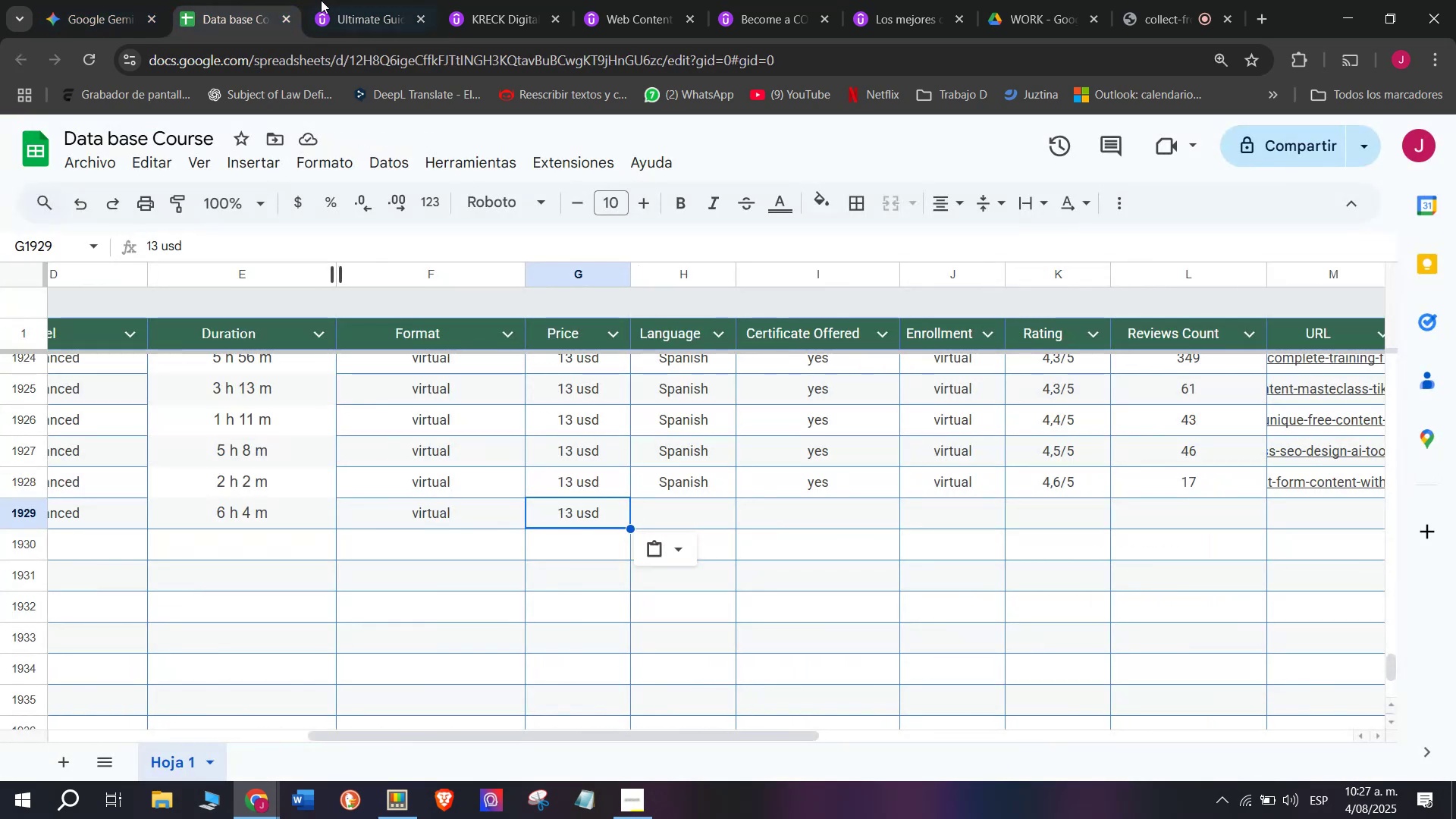 
left_click([368, 0])
 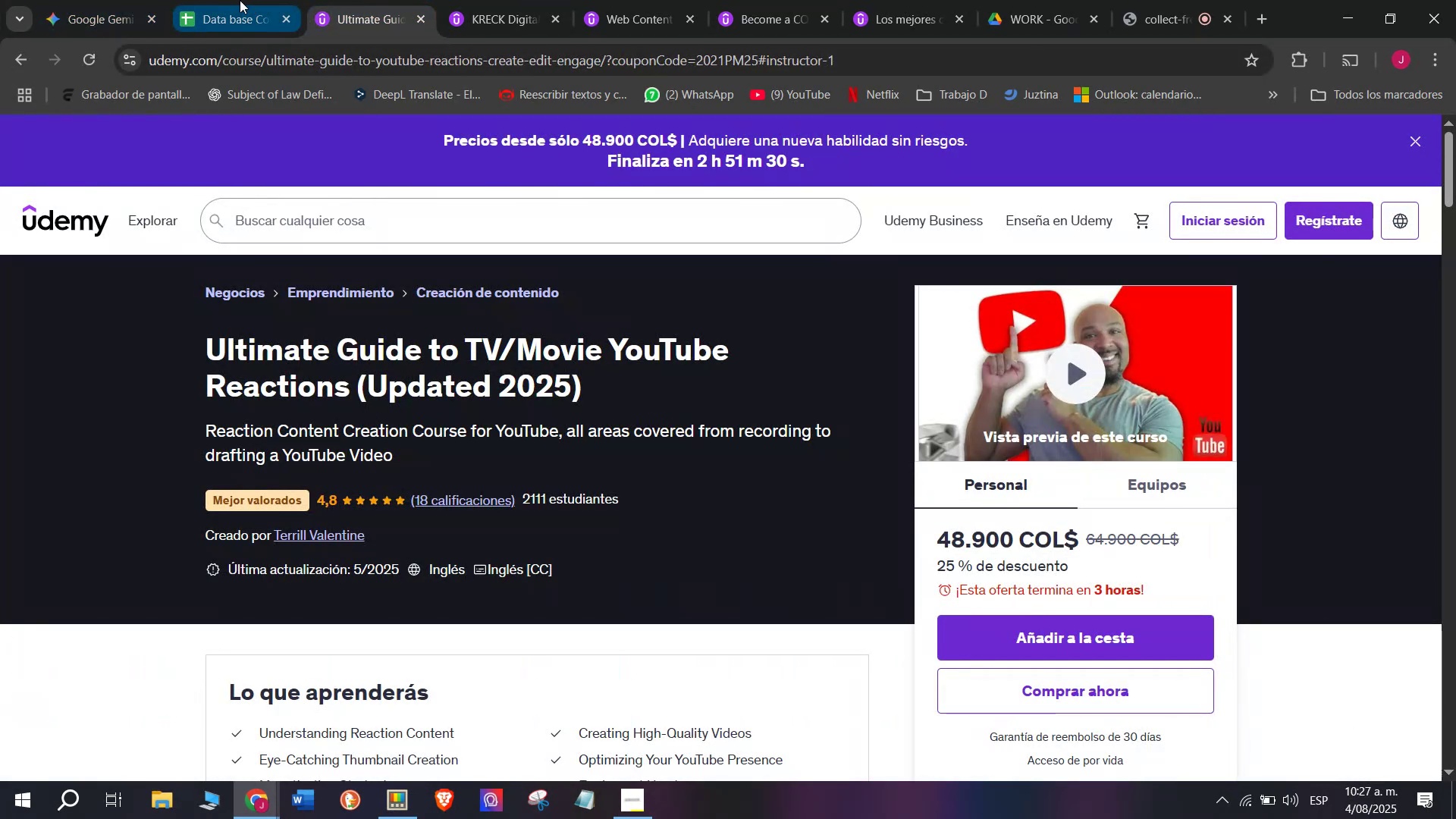 
left_click([237, 0])
 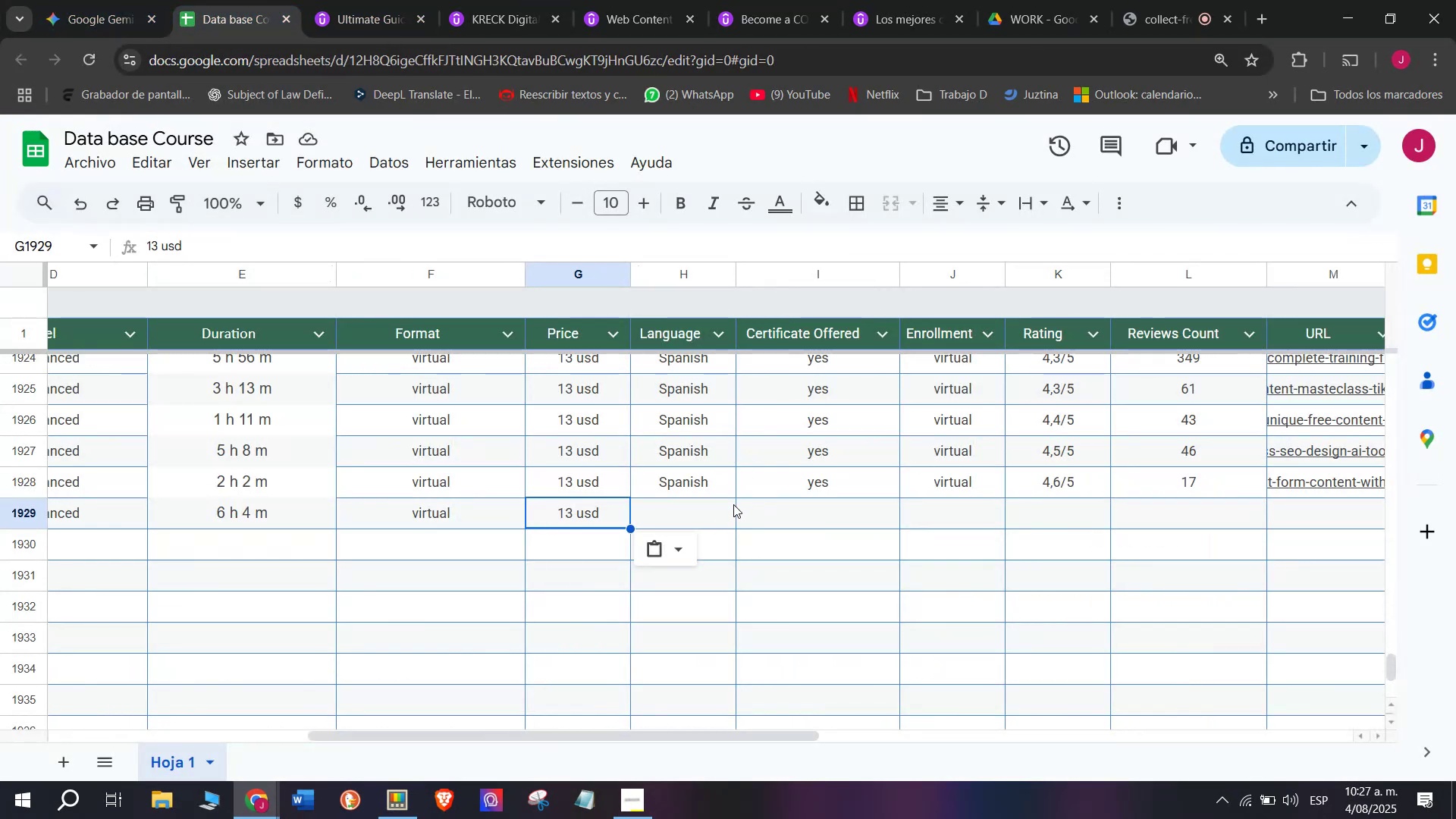 
key(Control+ControlLeft)
 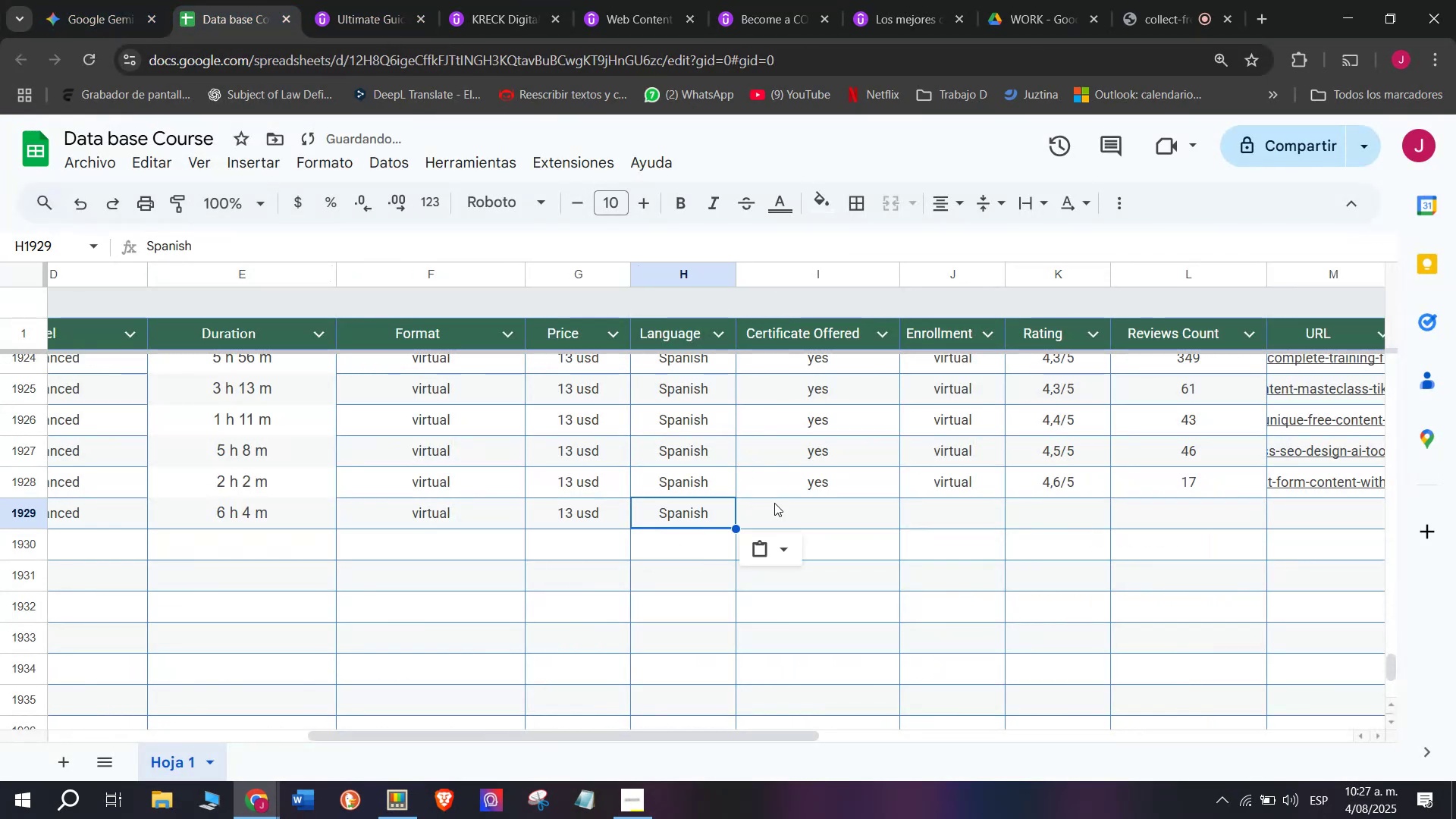 
key(Break)
 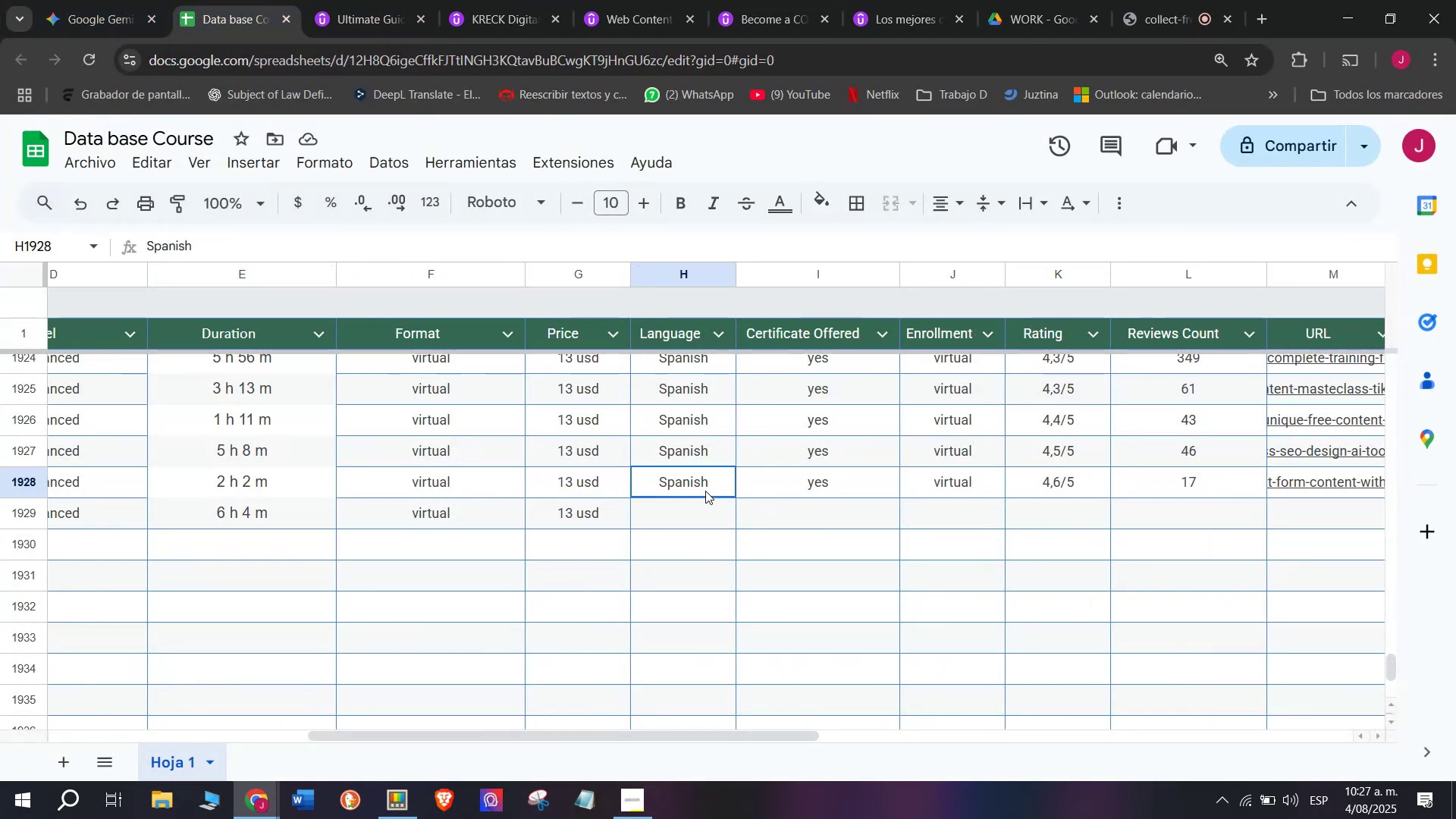 
key(Control+C)
 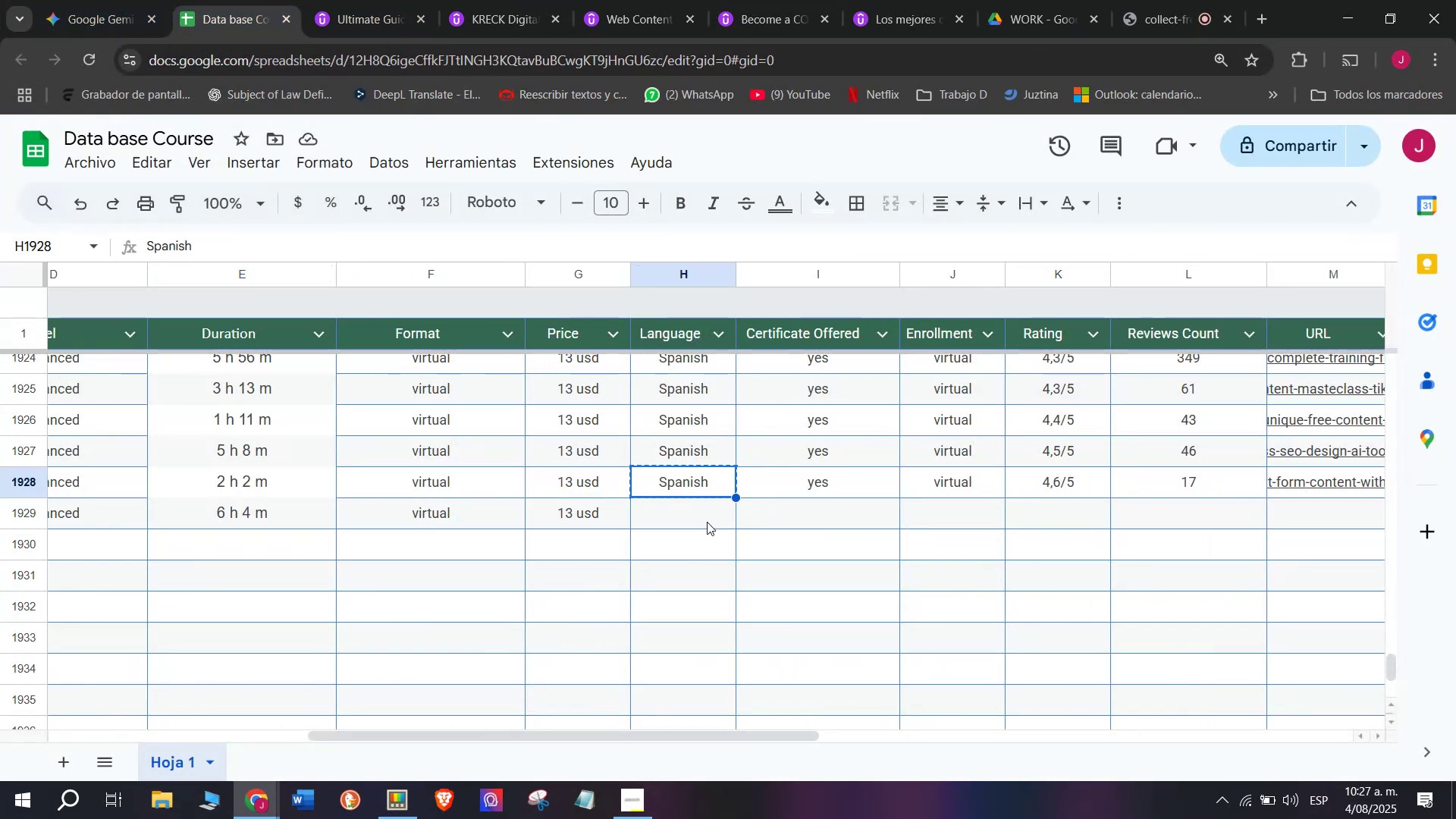 
double_click([707, 522])
 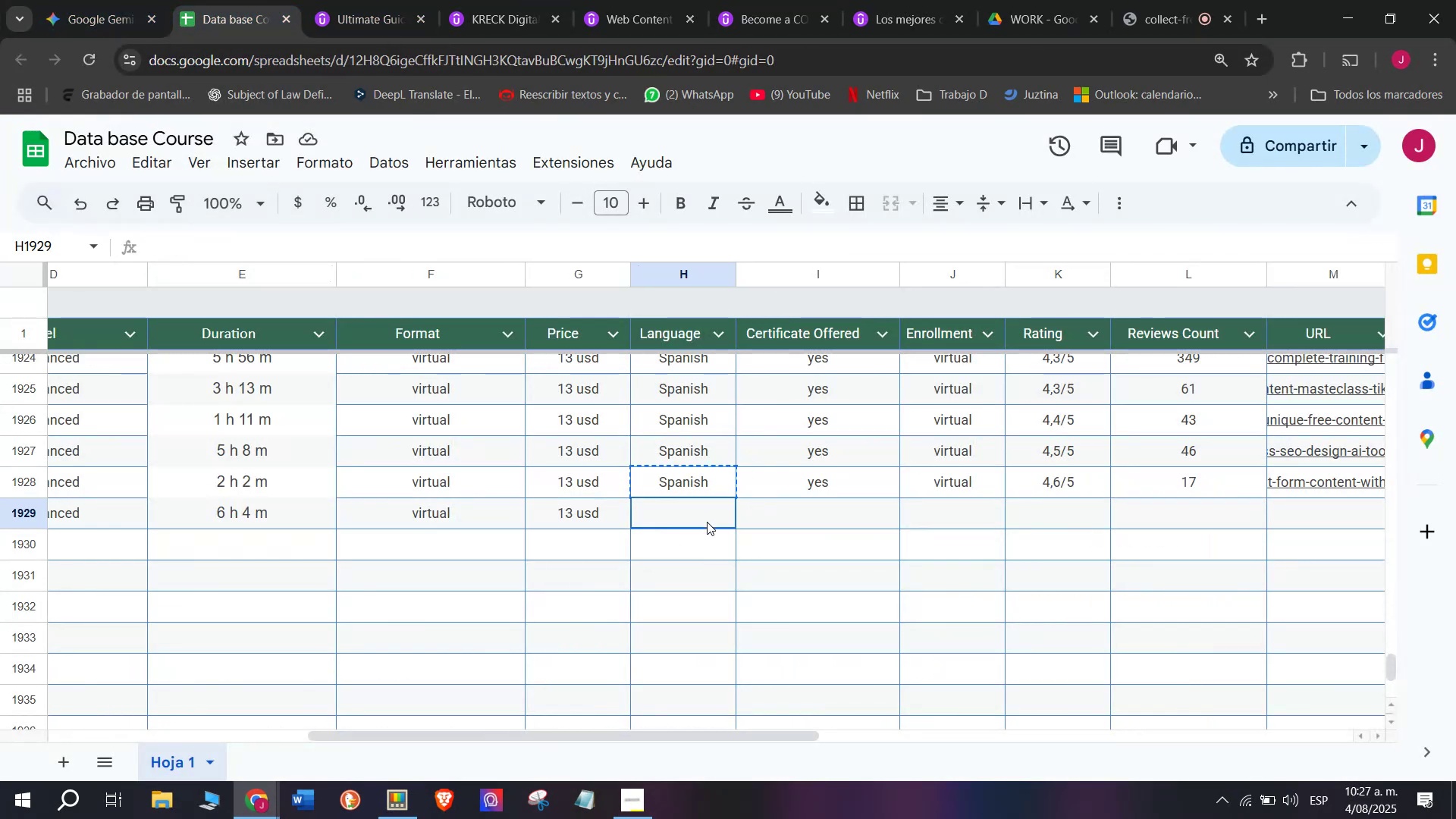 
key(Z)
 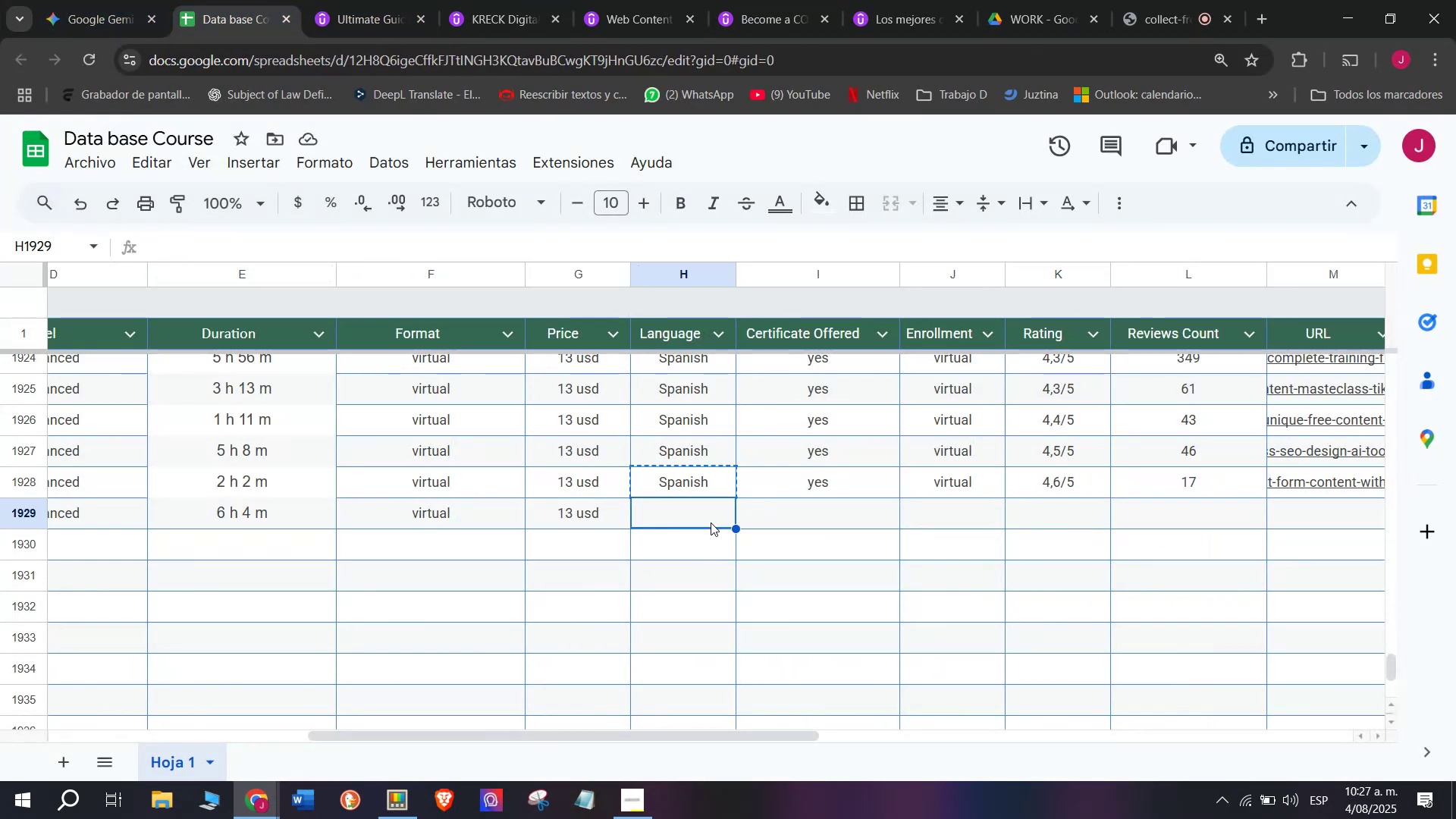 
key(Control+ControlLeft)
 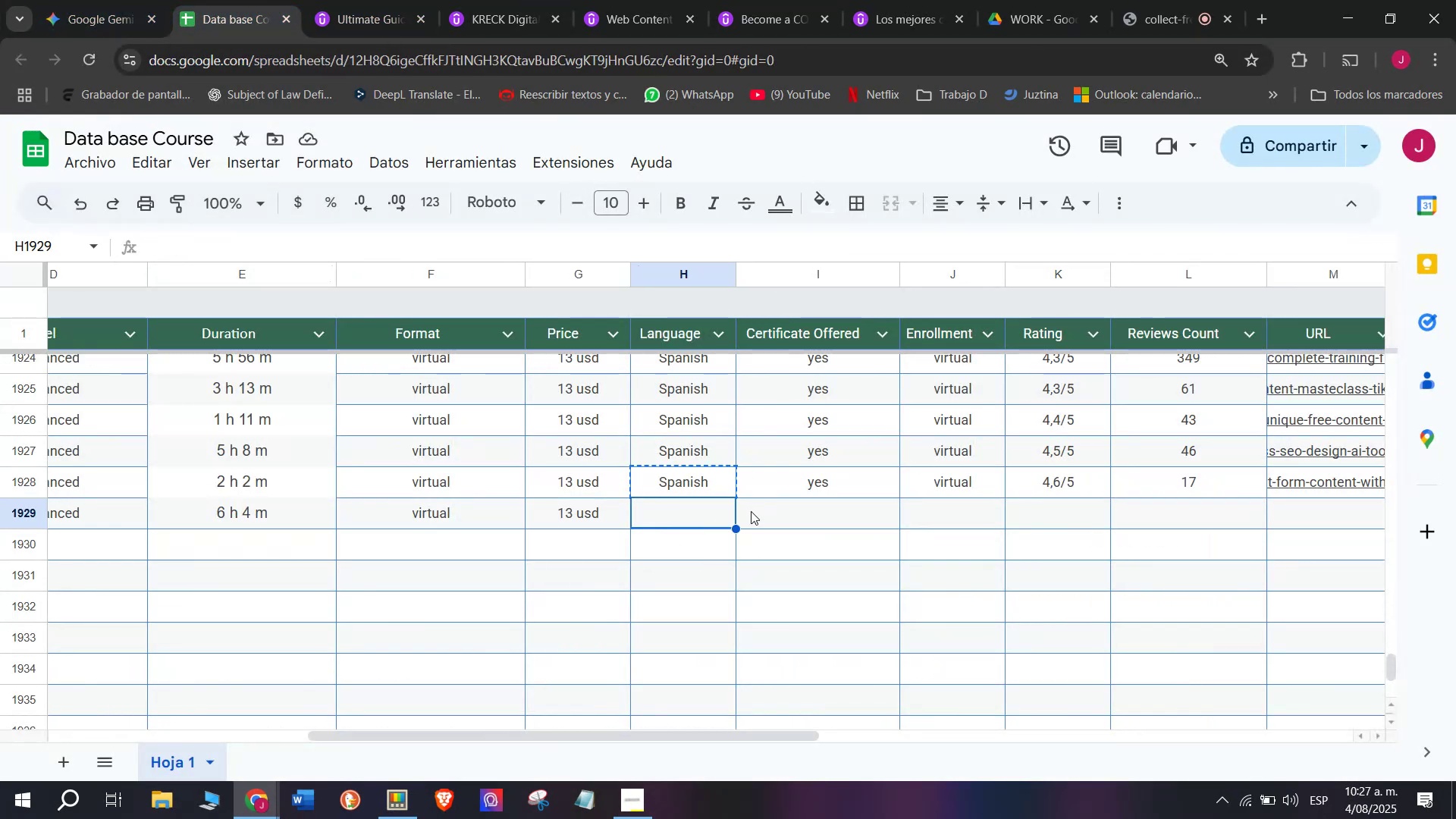 
key(Control+V)
 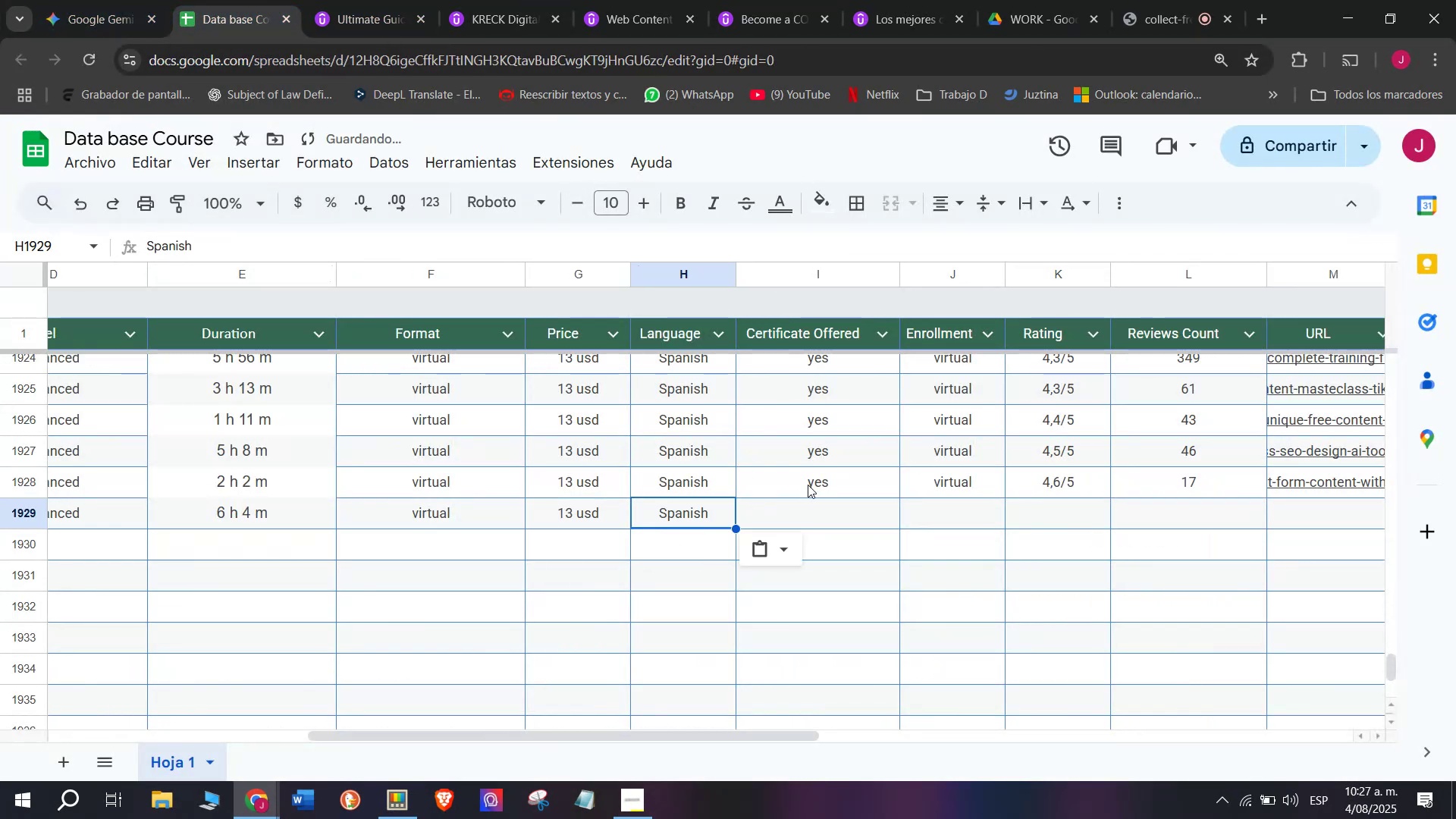 
left_click([808, 480])
 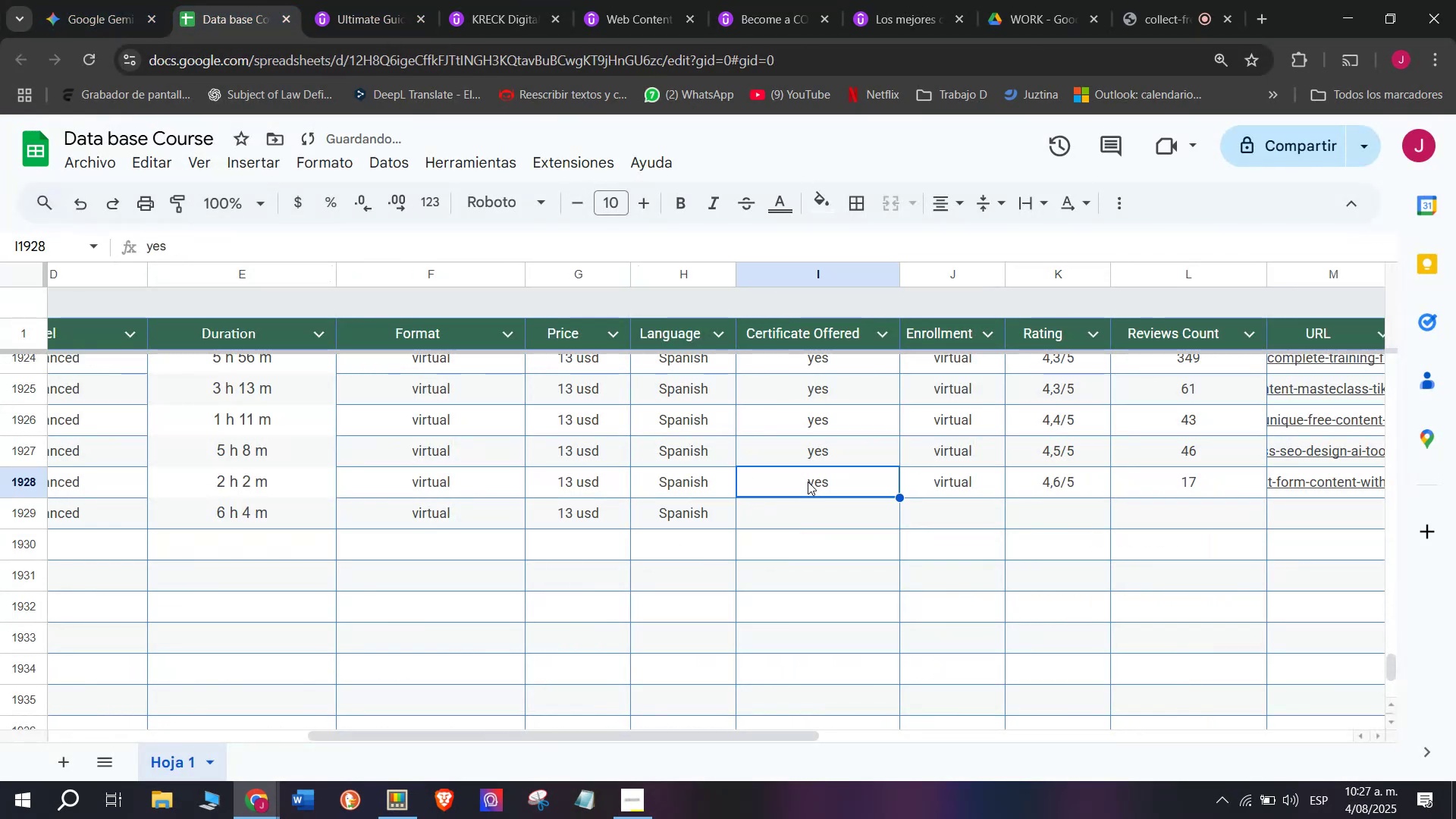 
key(Control+ControlLeft)
 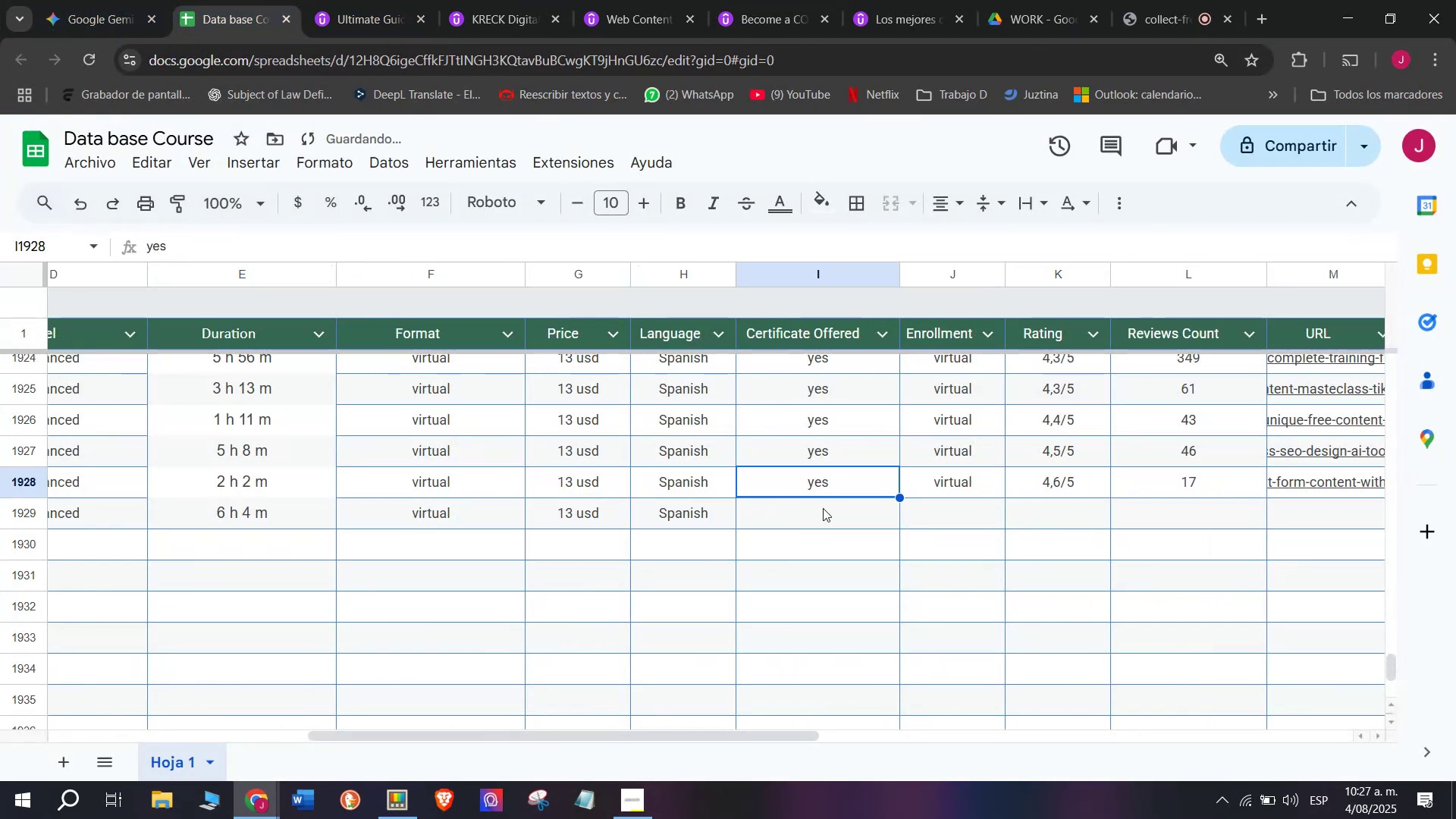 
key(Break)
 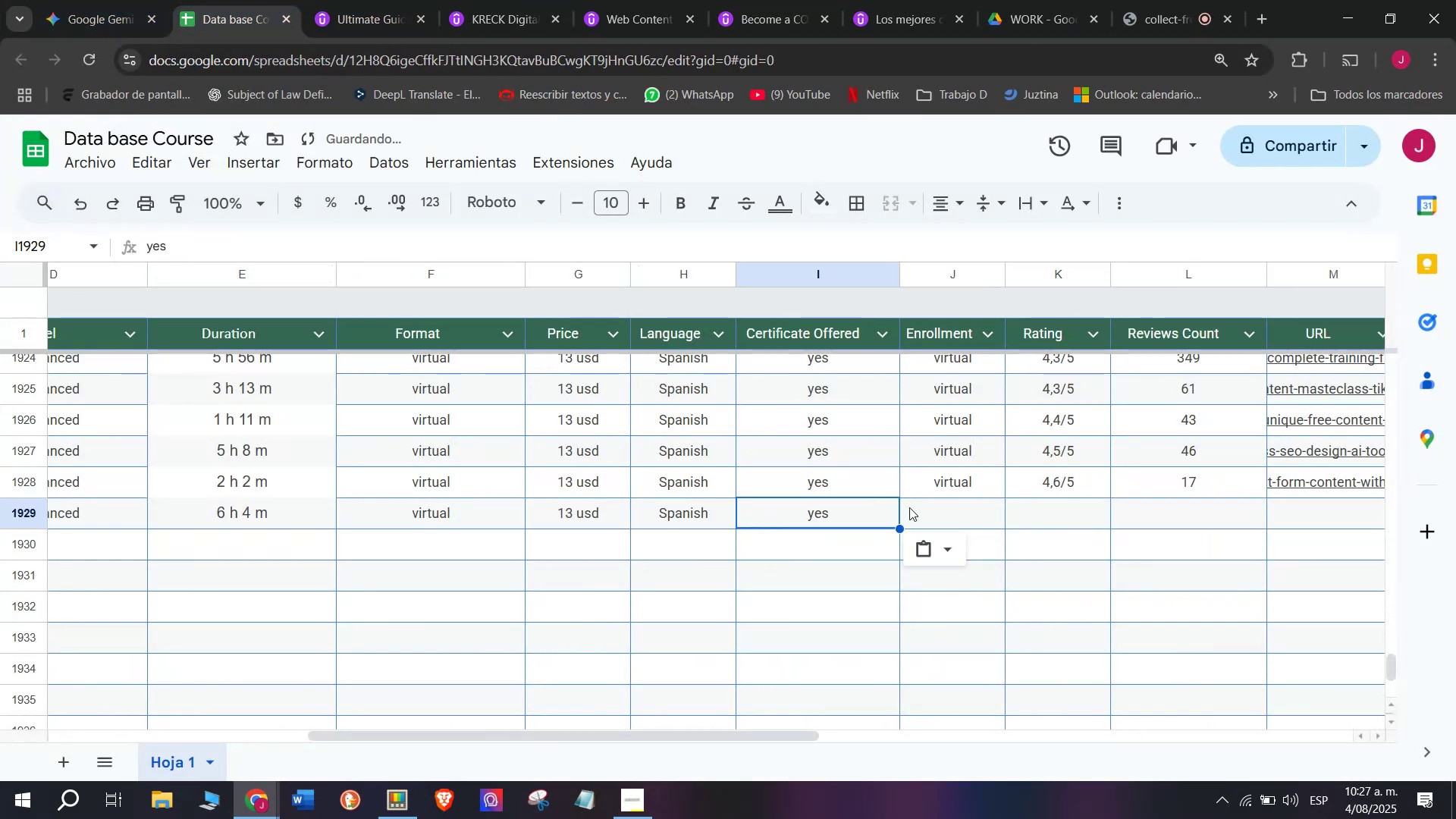 
key(Control+C)
 